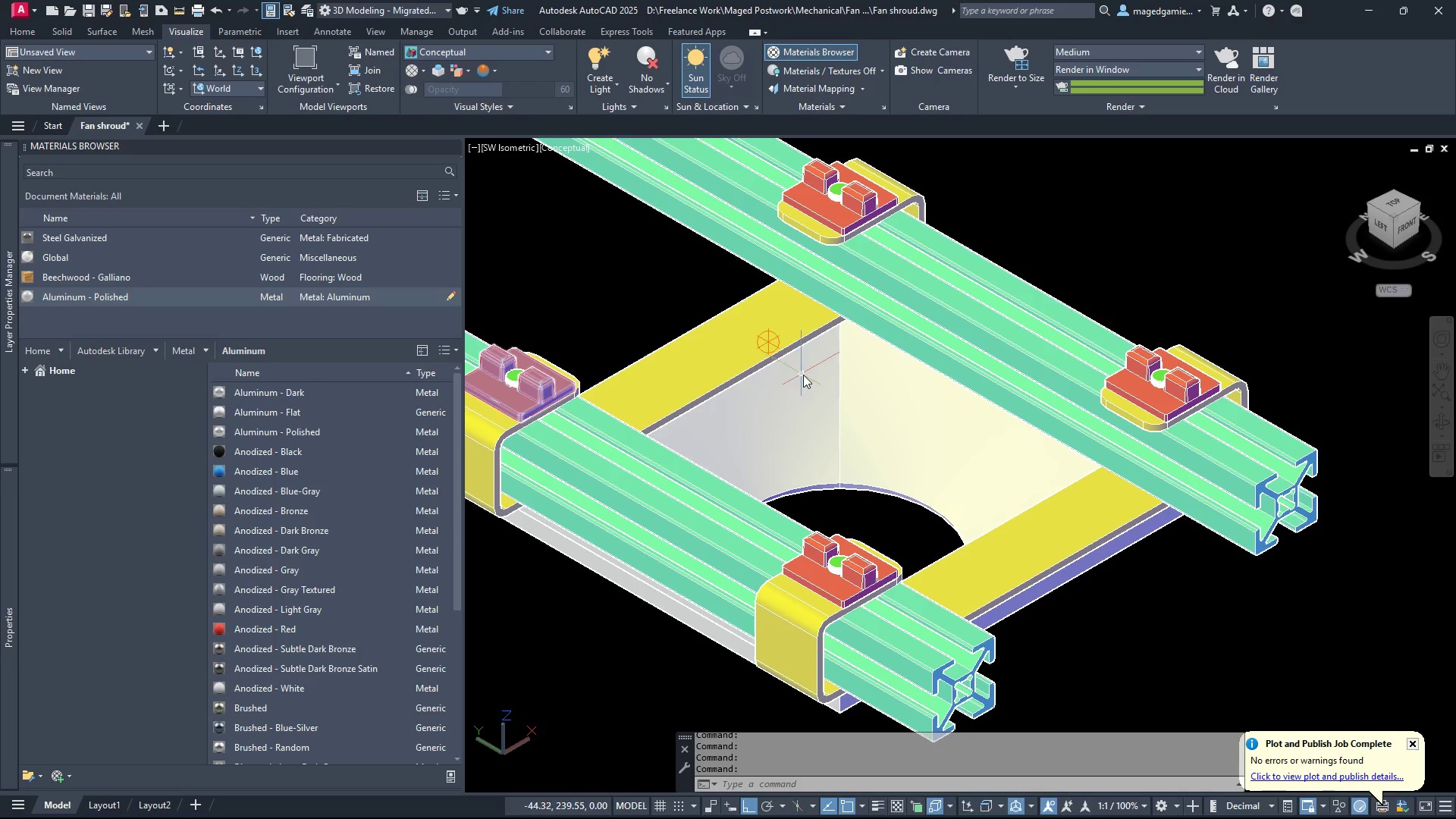 
key(Escape)
 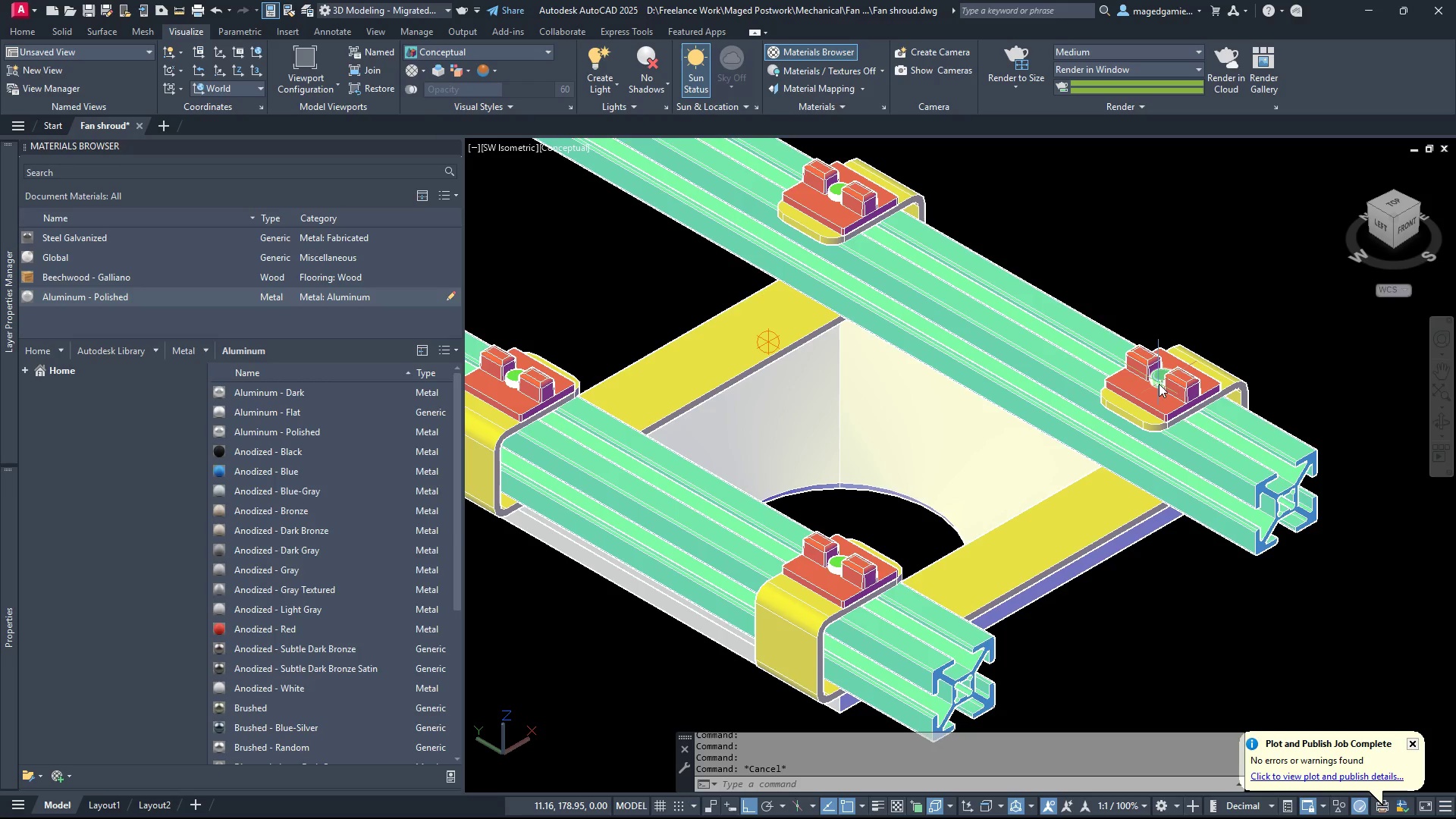 
left_click([1159, 384])
 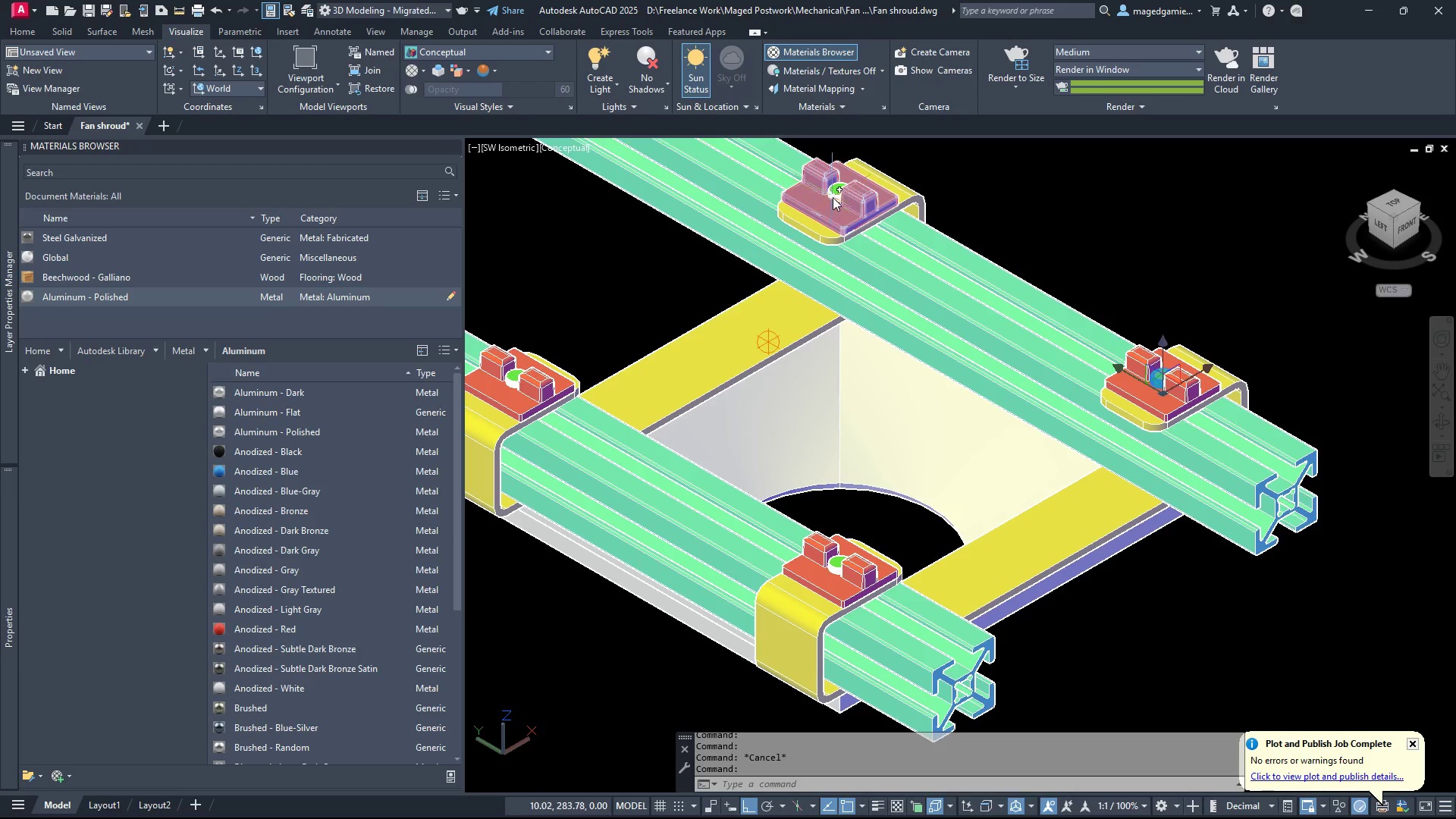 
left_click([833, 194])
 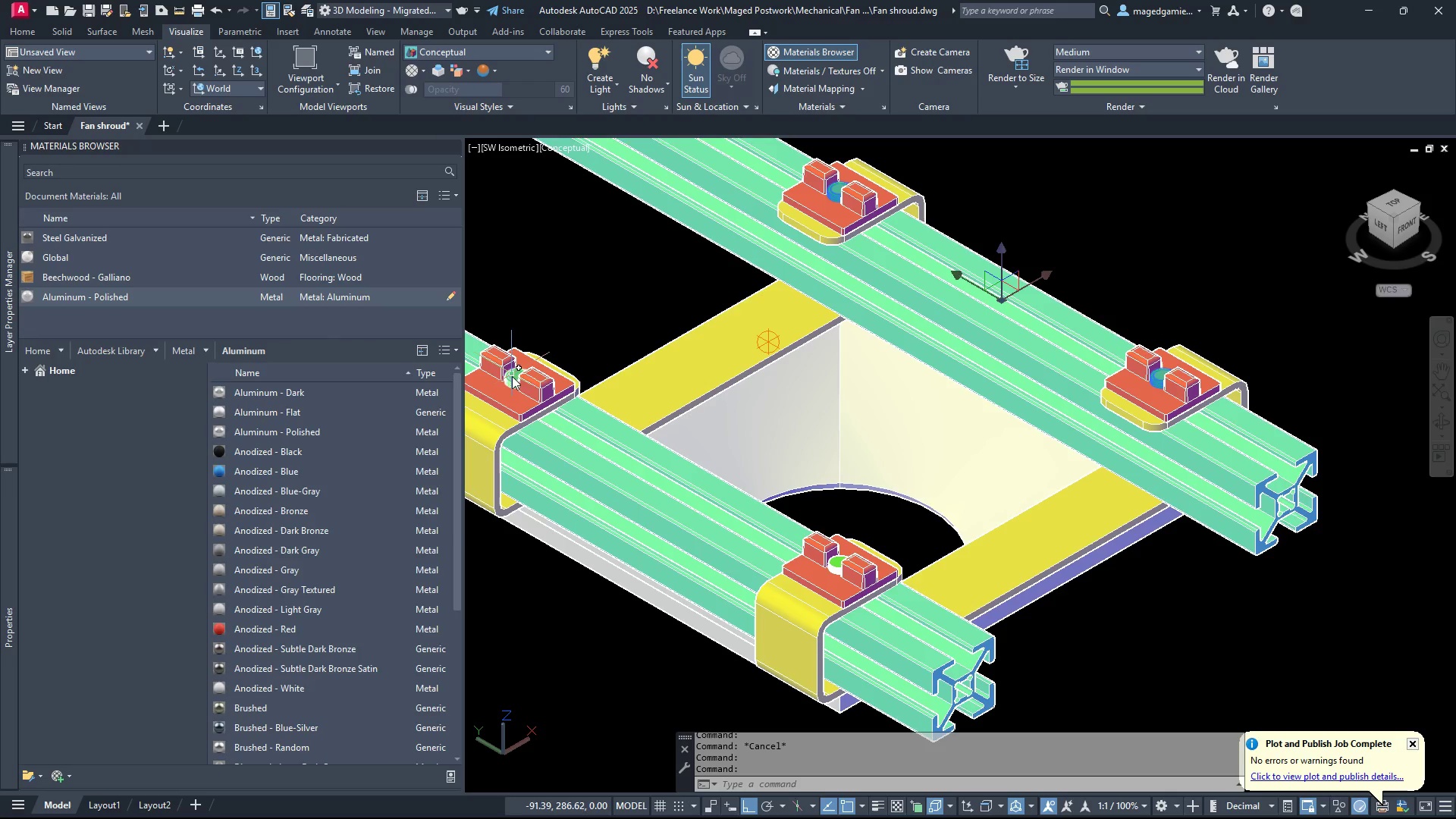 
left_click([513, 376])
 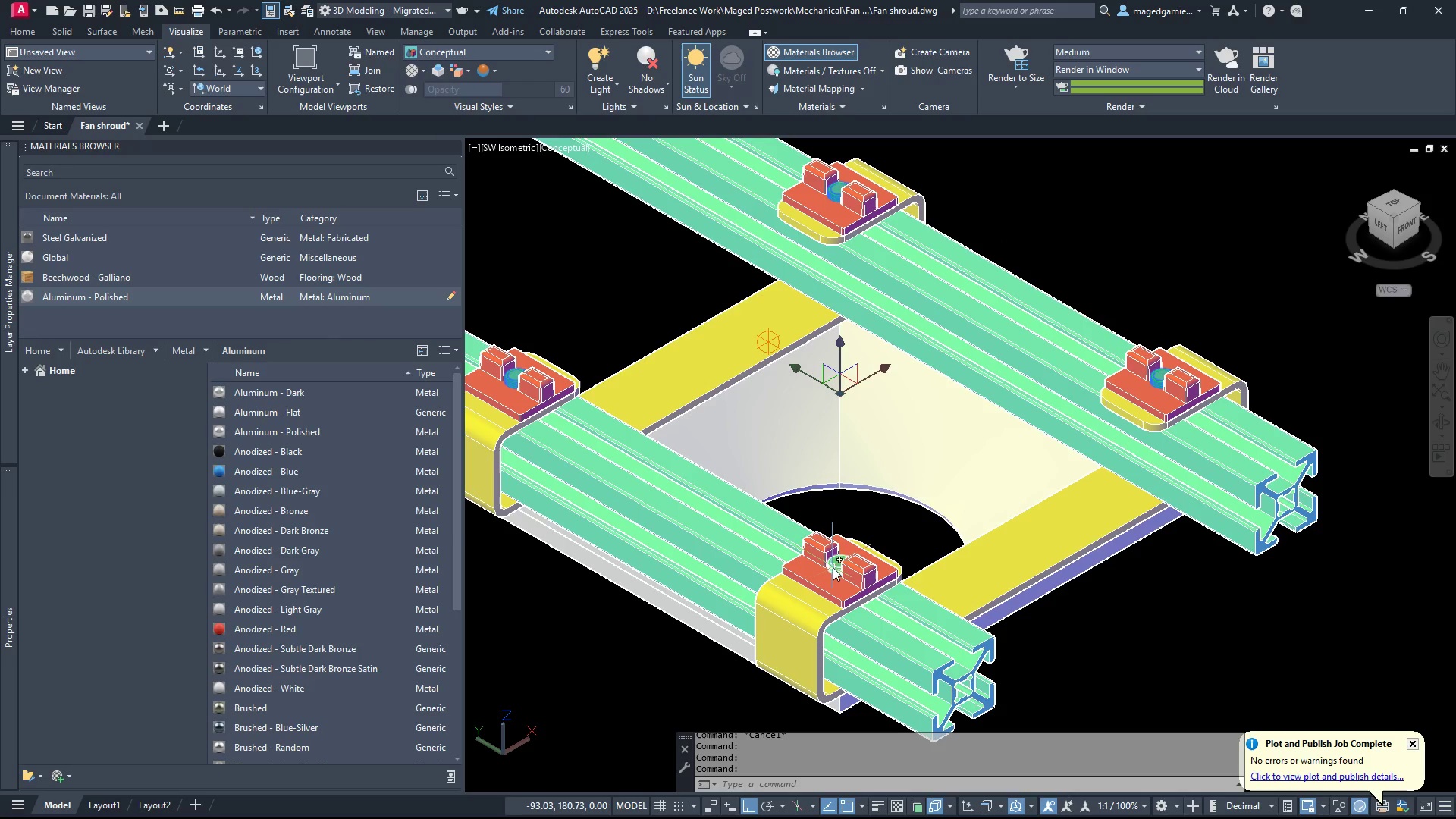 
left_click([836, 567])
 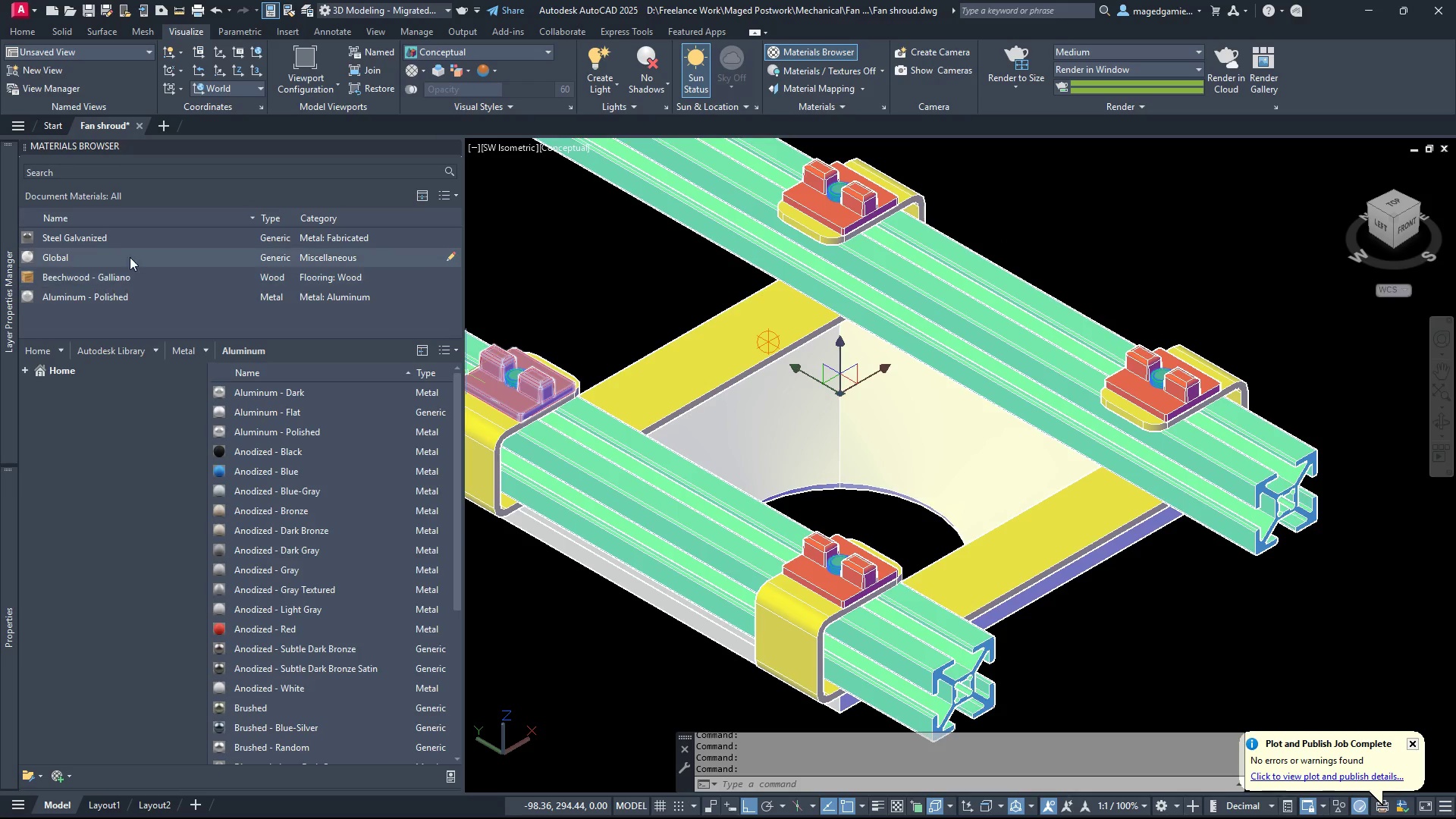 
right_click([99, 237])
 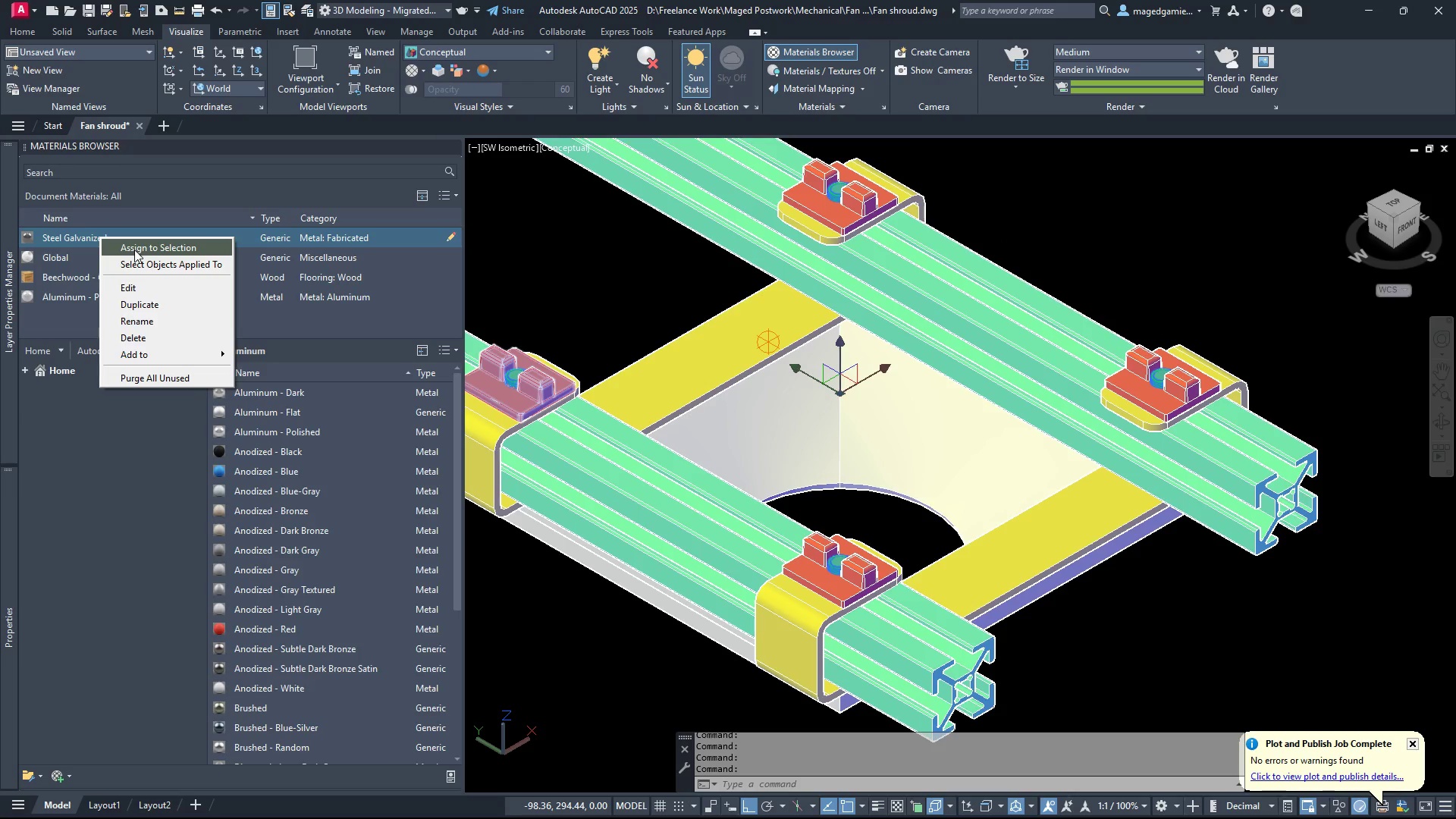 
left_click([134, 249])
 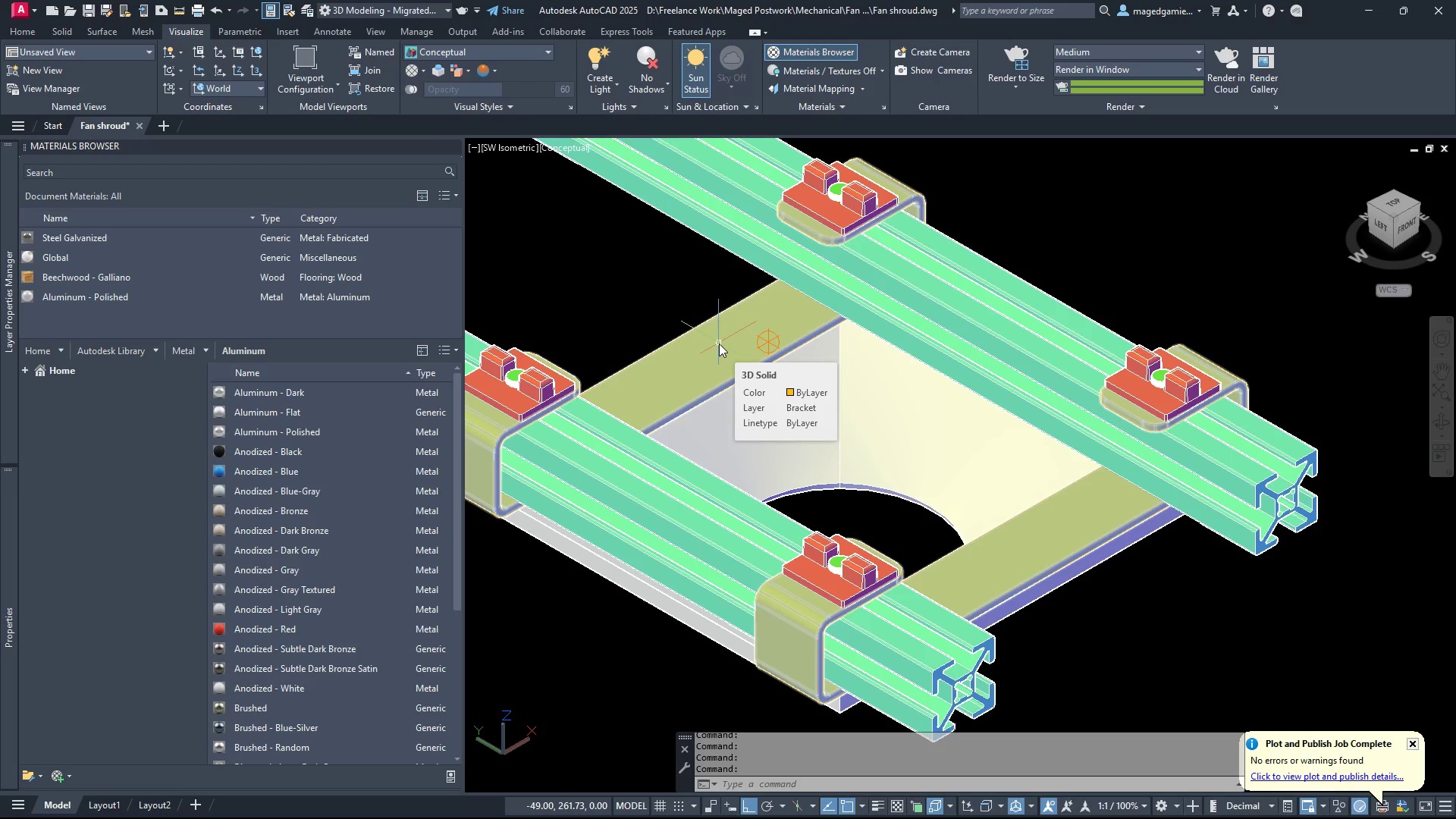 
wait(10.02)
 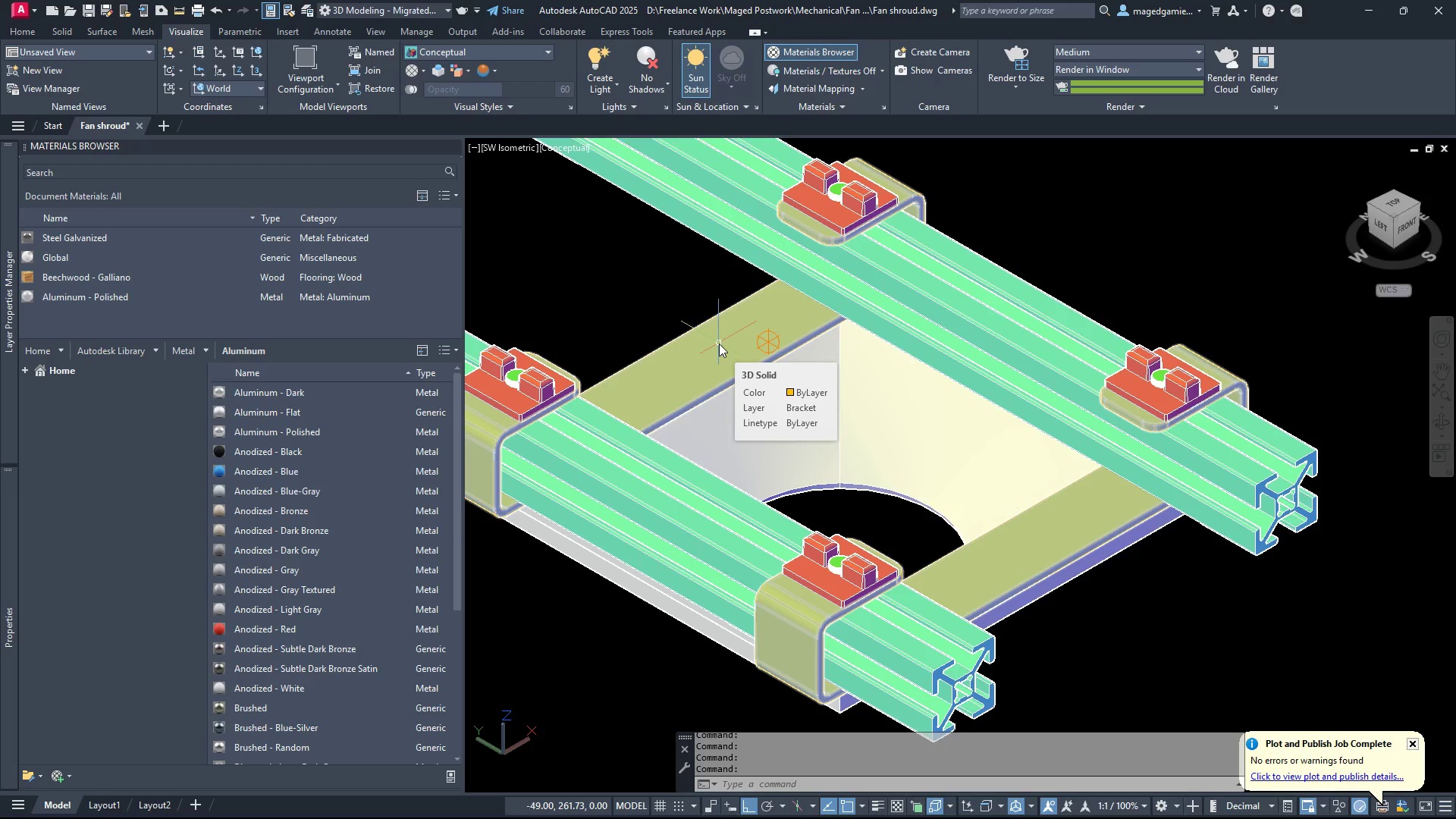 
left_click([719, 344])
 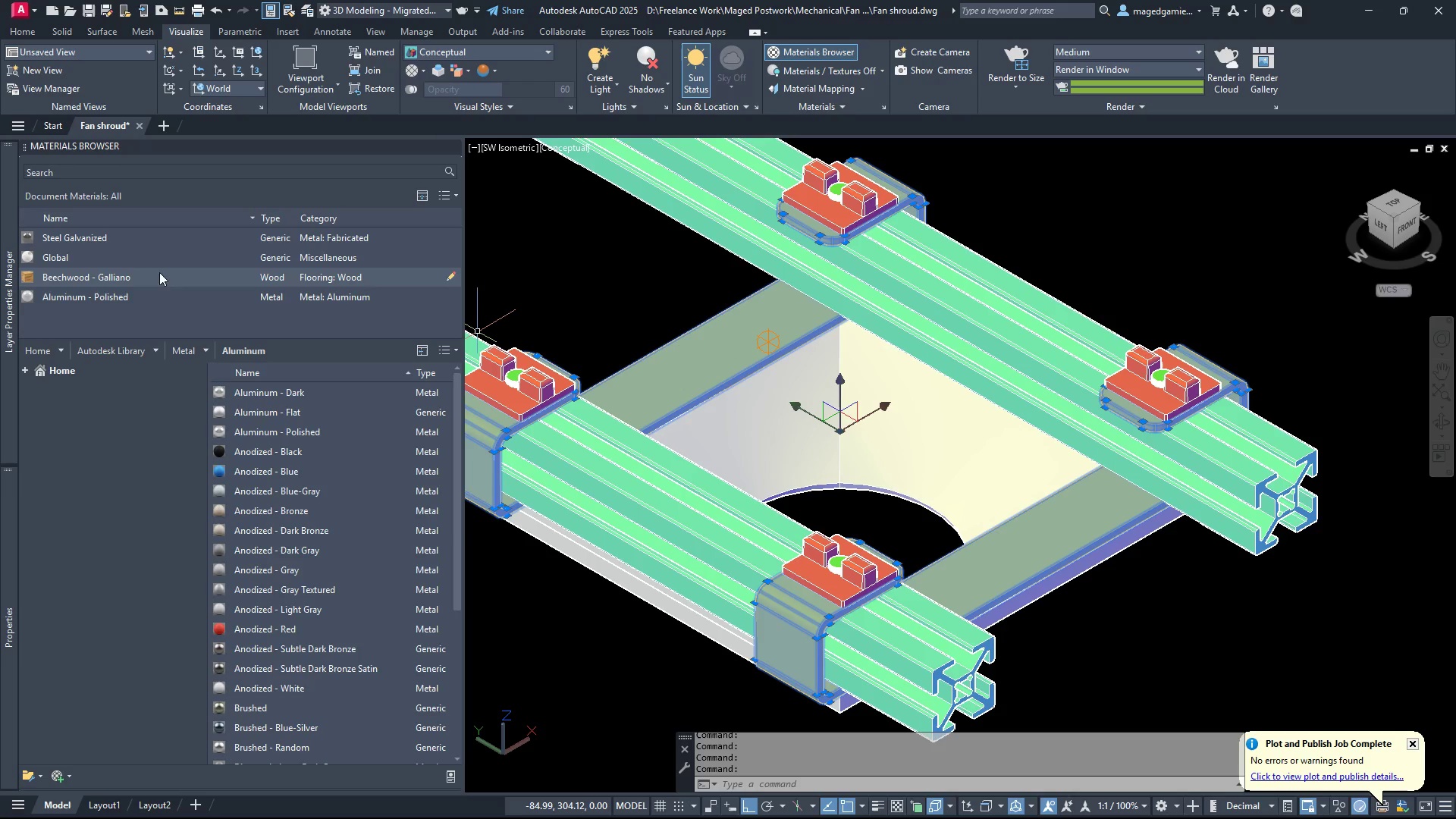 
right_click([91, 259])
 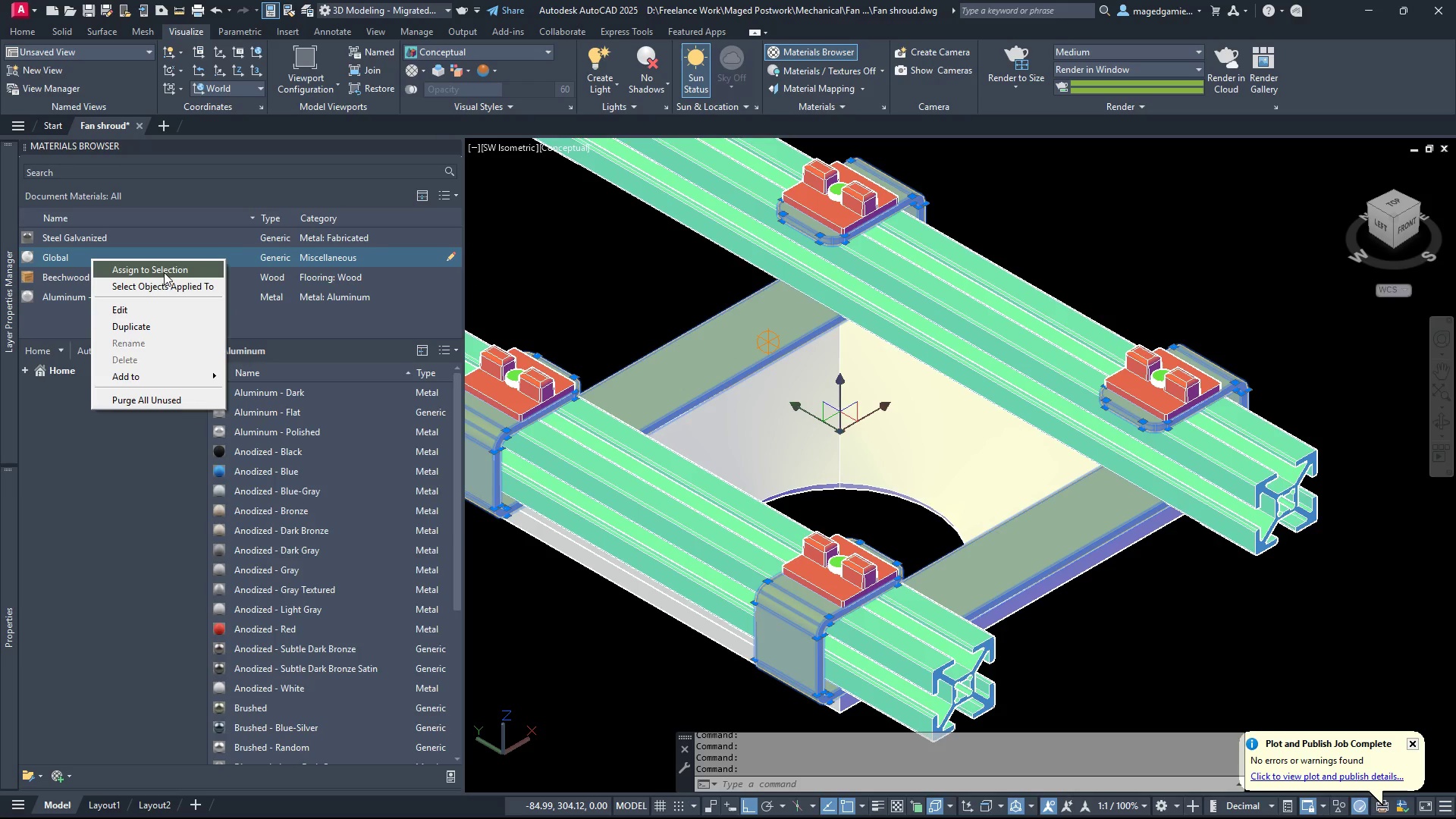 
left_click([167, 271])
 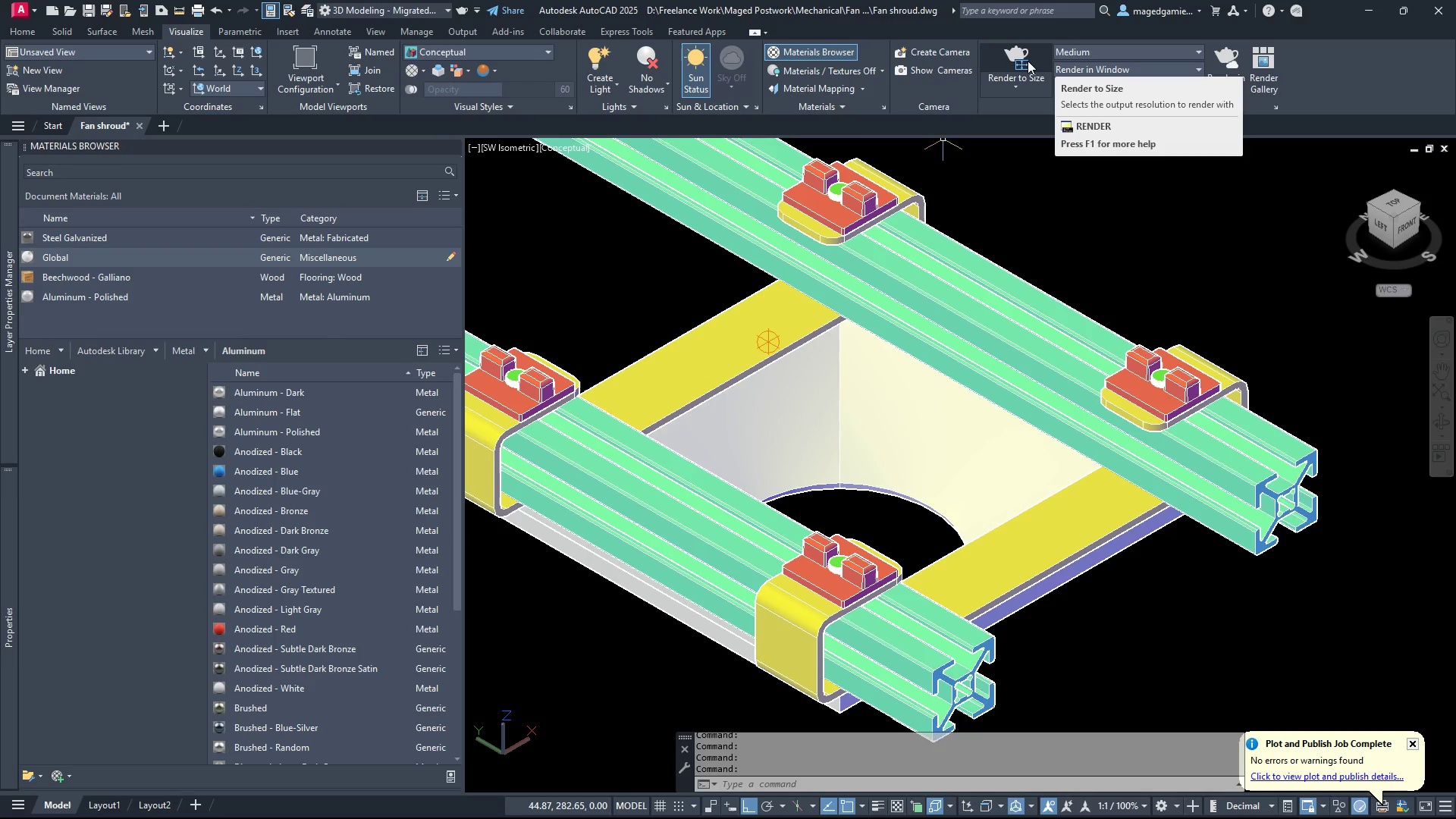 
wait(6.77)
 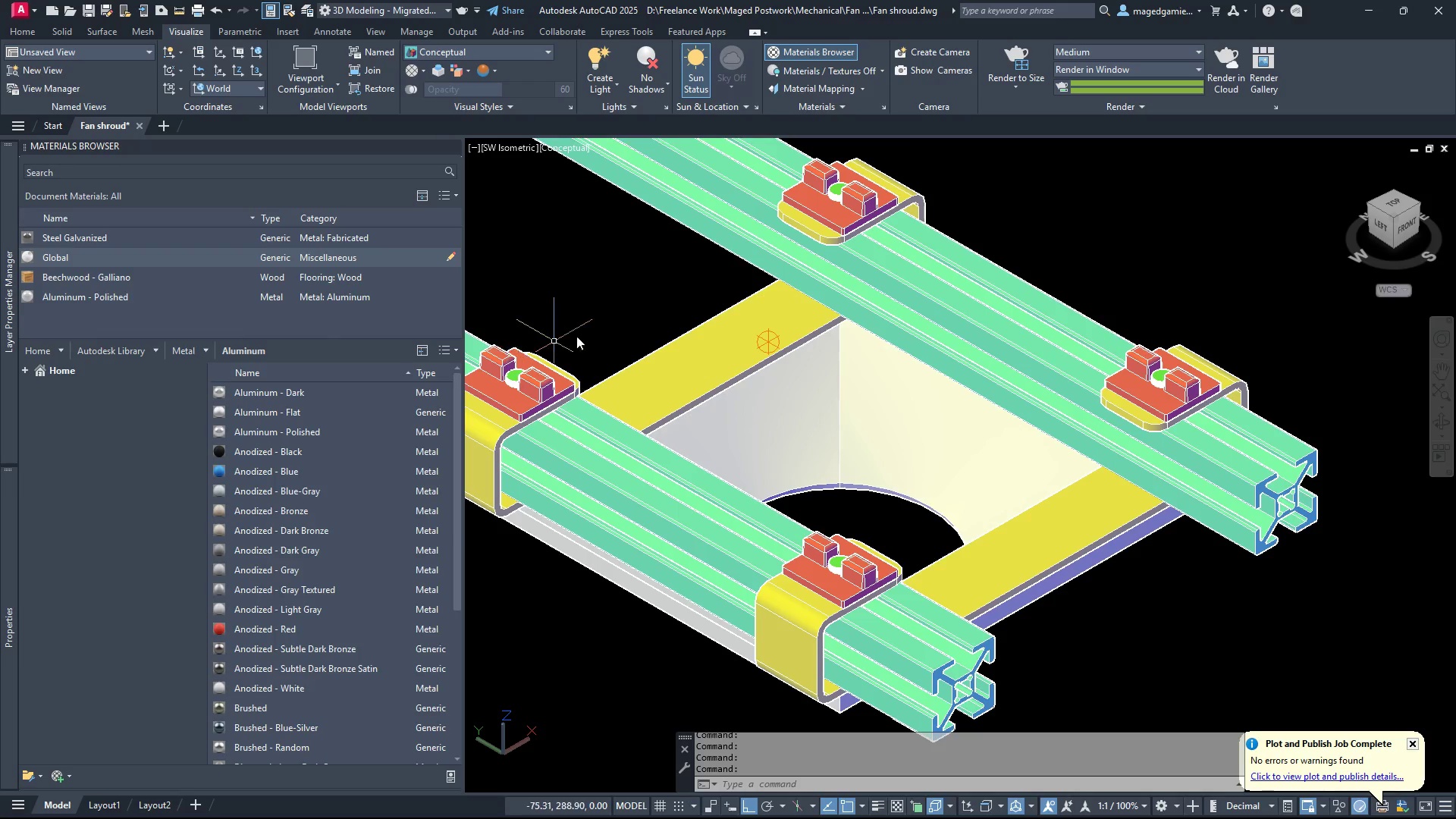 
left_click([1028, 61])
 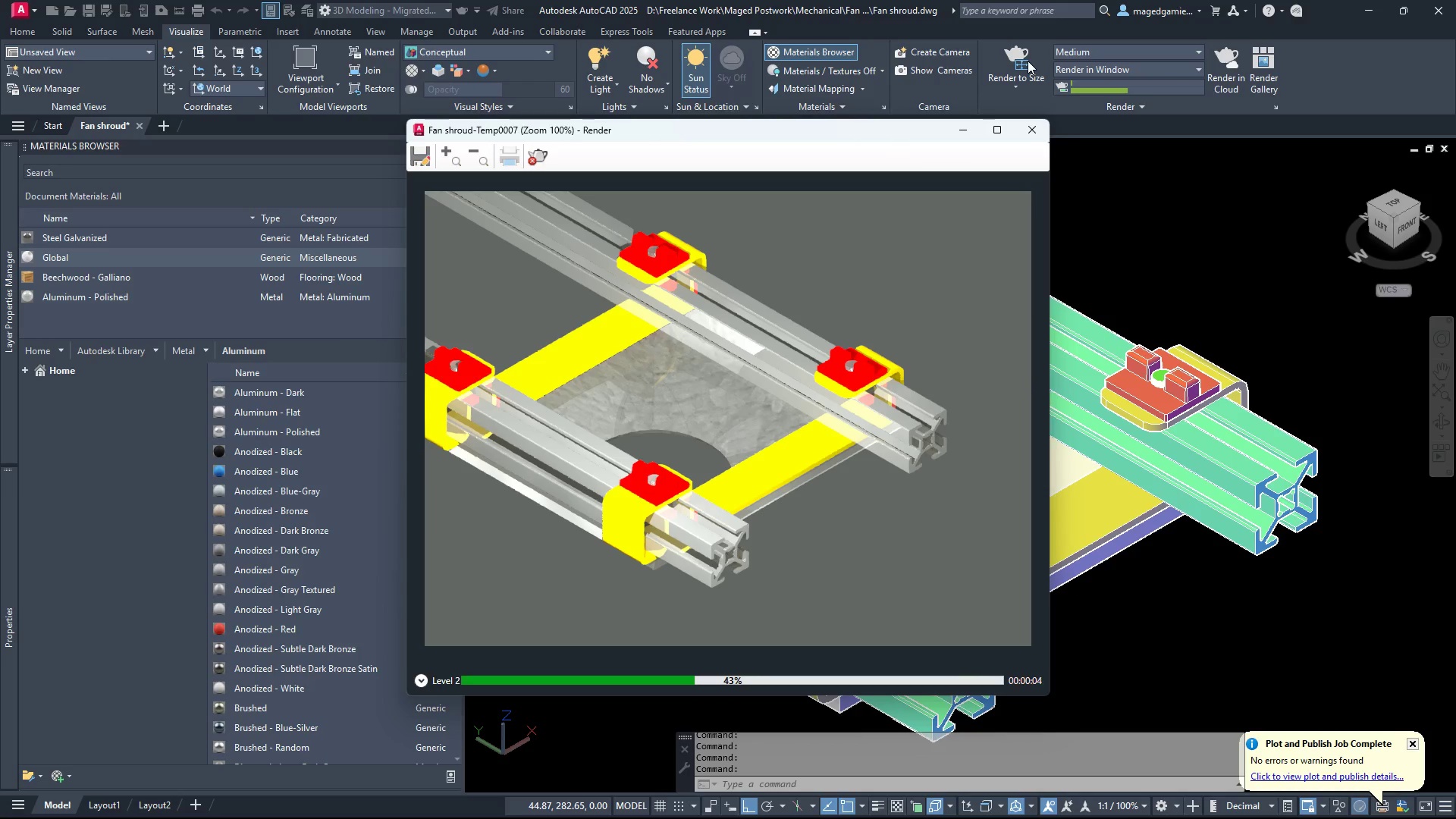 
wait(14.58)
 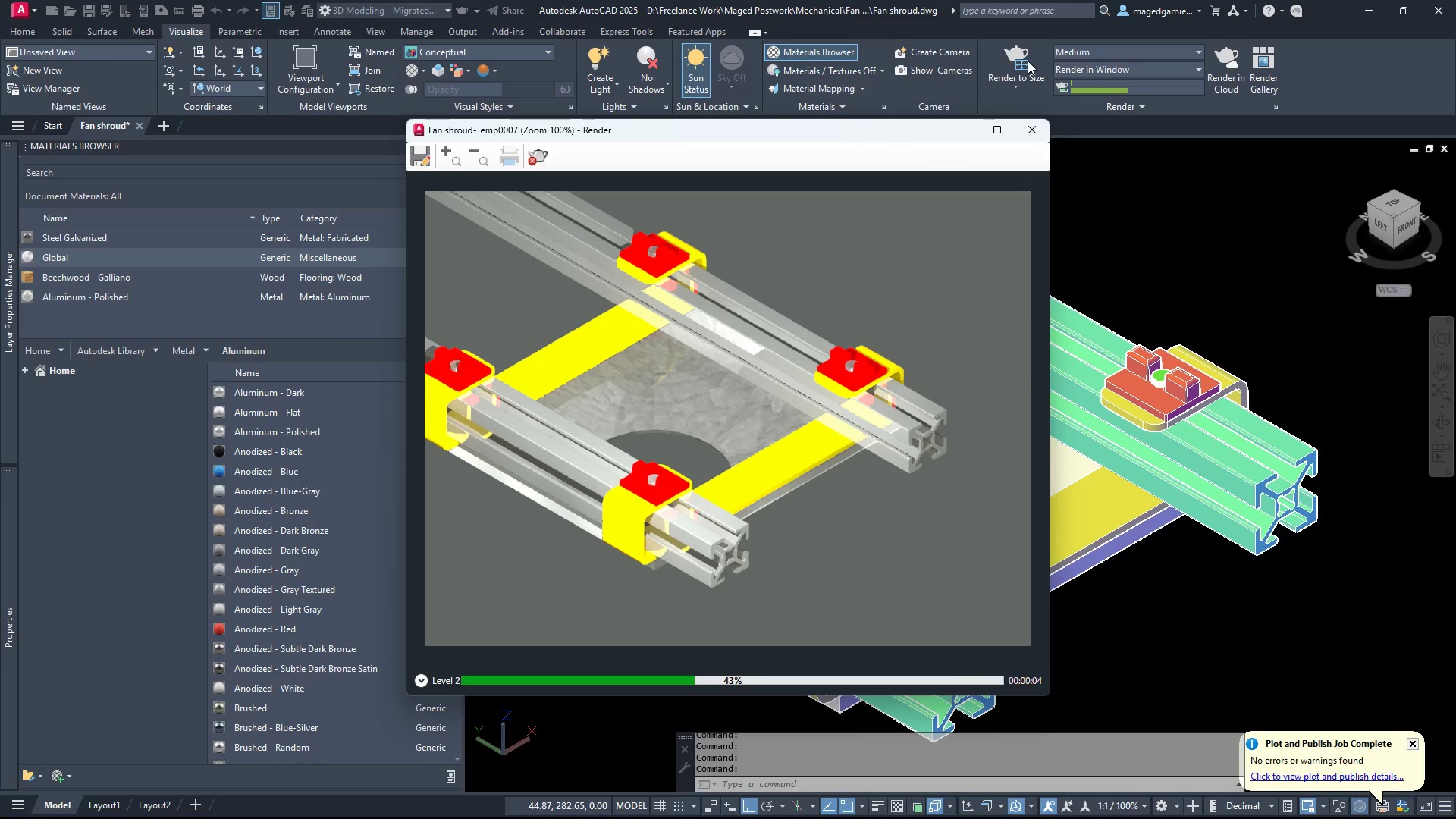 
scroll: coordinate [498, 260], scroll_direction: up, amount: 1.0
 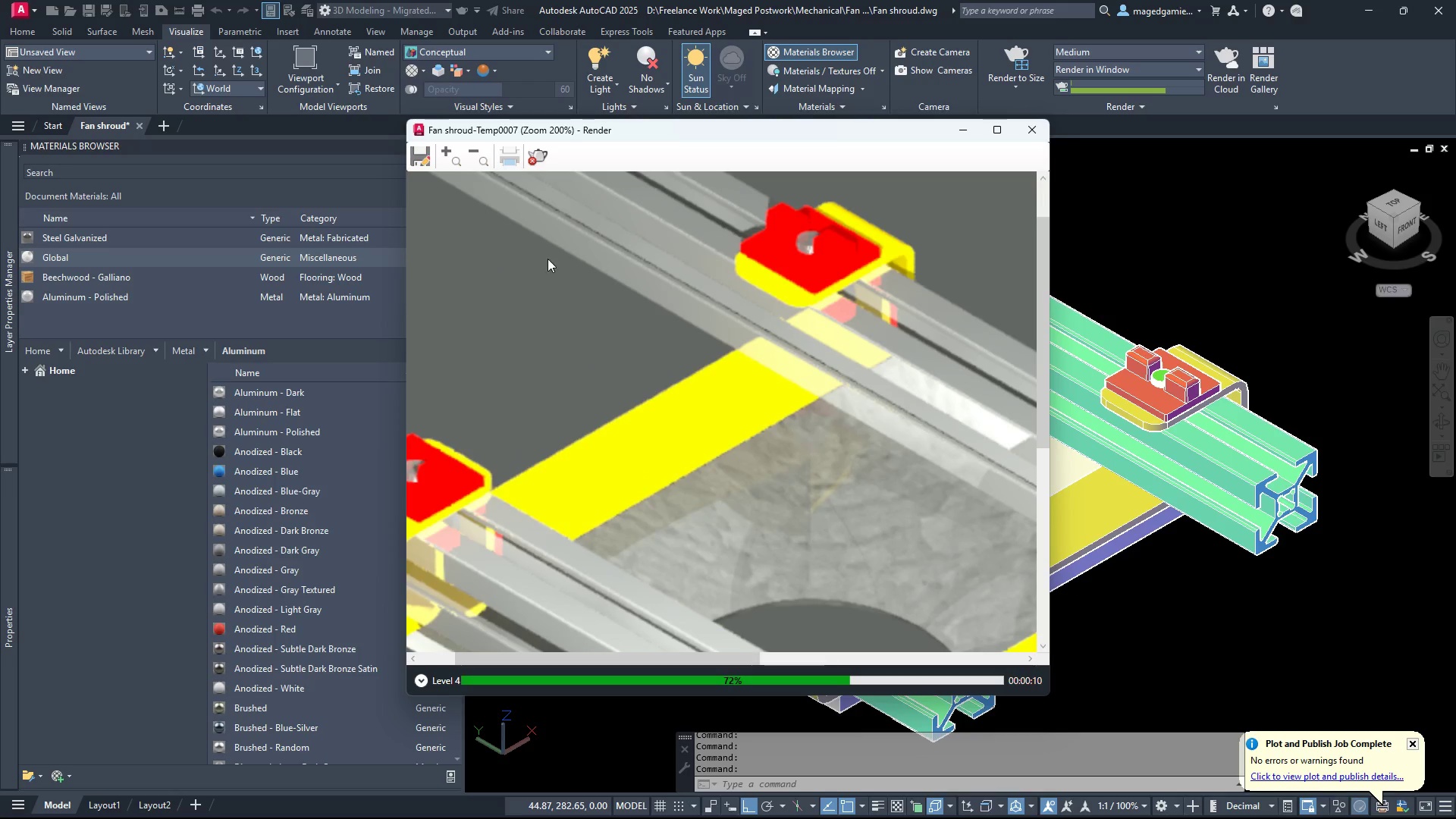 
scroll: coordinate [548, 259], scroll_direction: down, amount: 1.0
 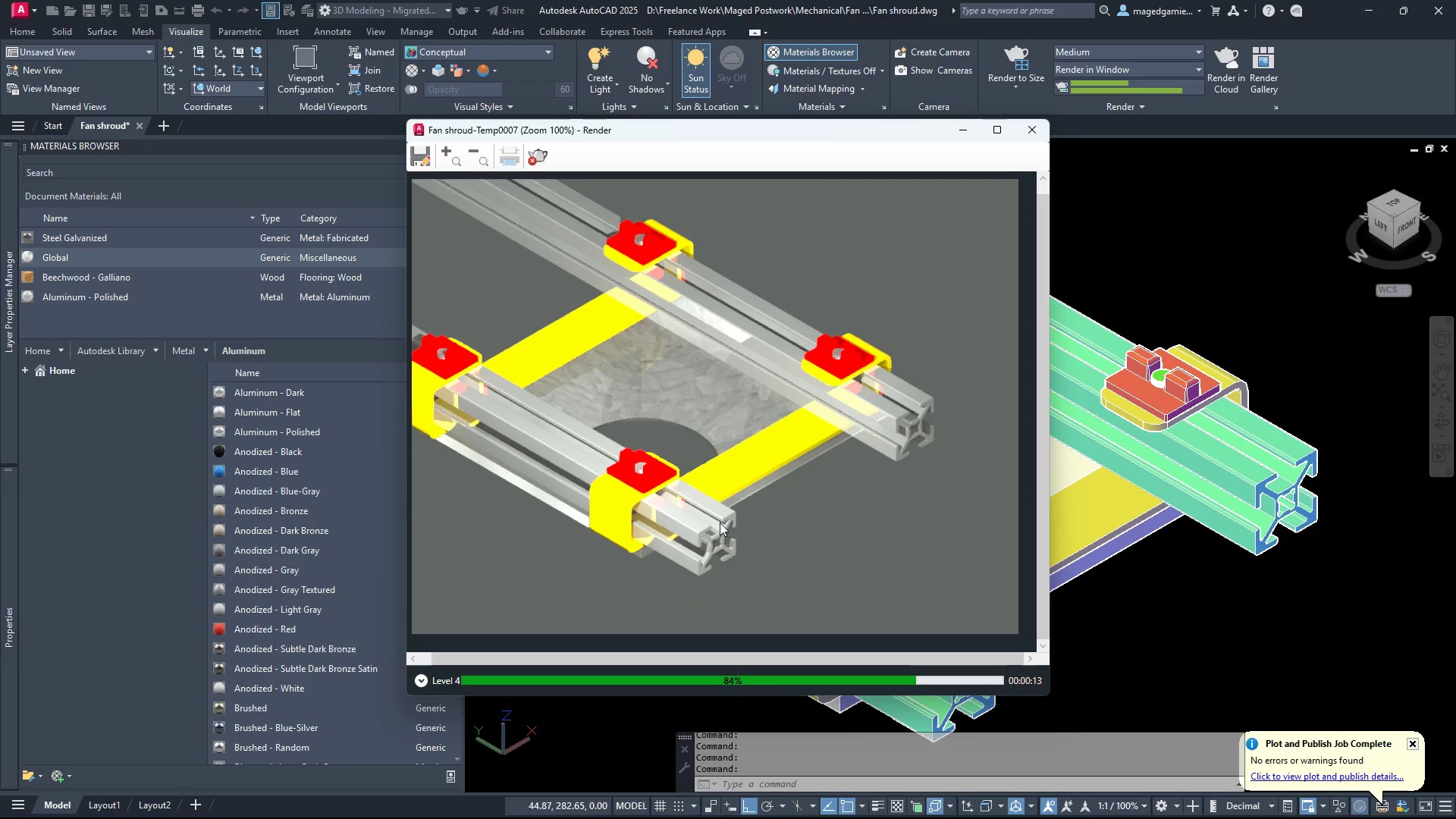 
scroll: coordinate [720, 522], scroll_direction: up, amount: 1.0
 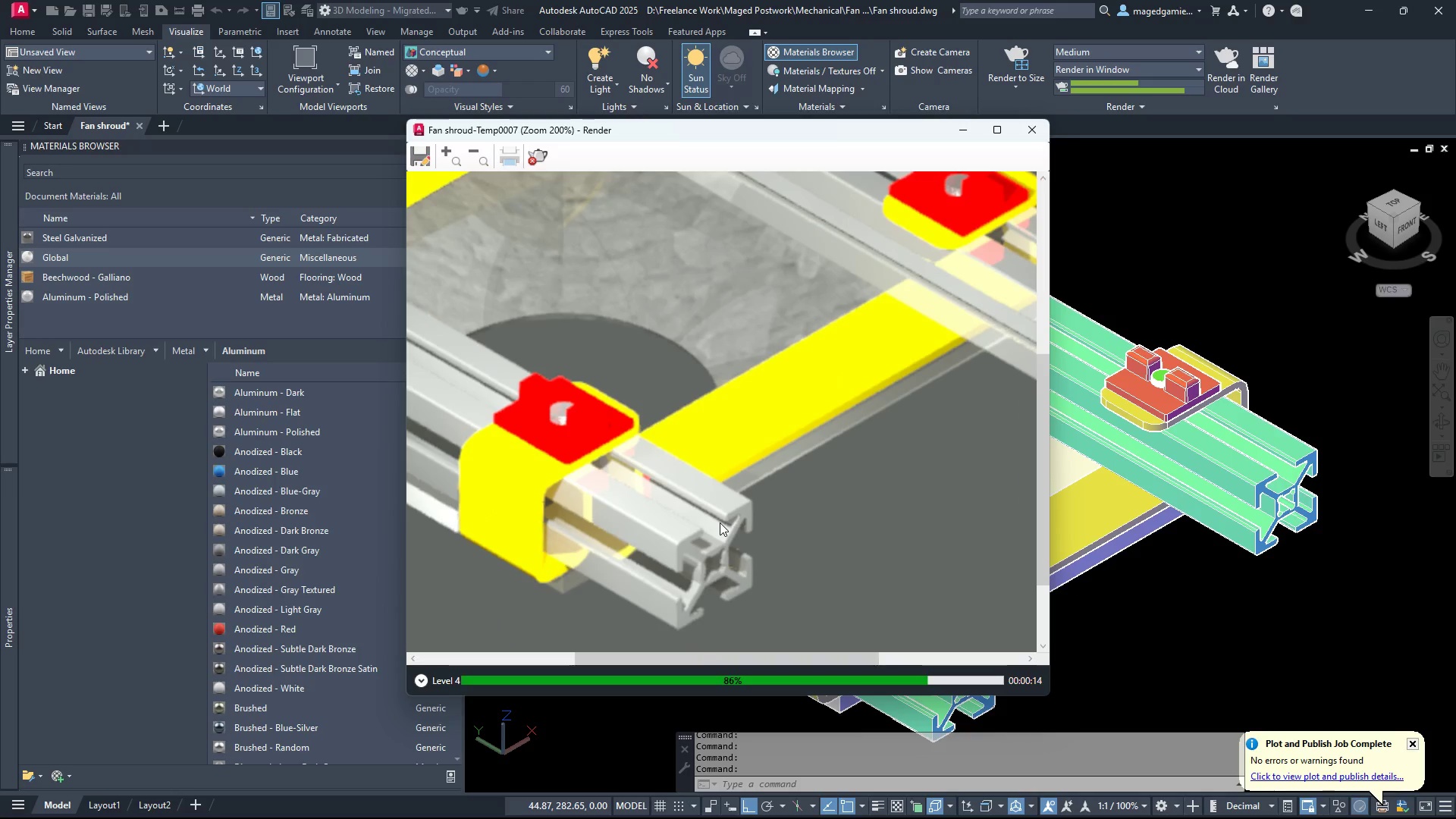 
scroll: coordinate [720, 522], scroll_direction: down, amount: 1.0
 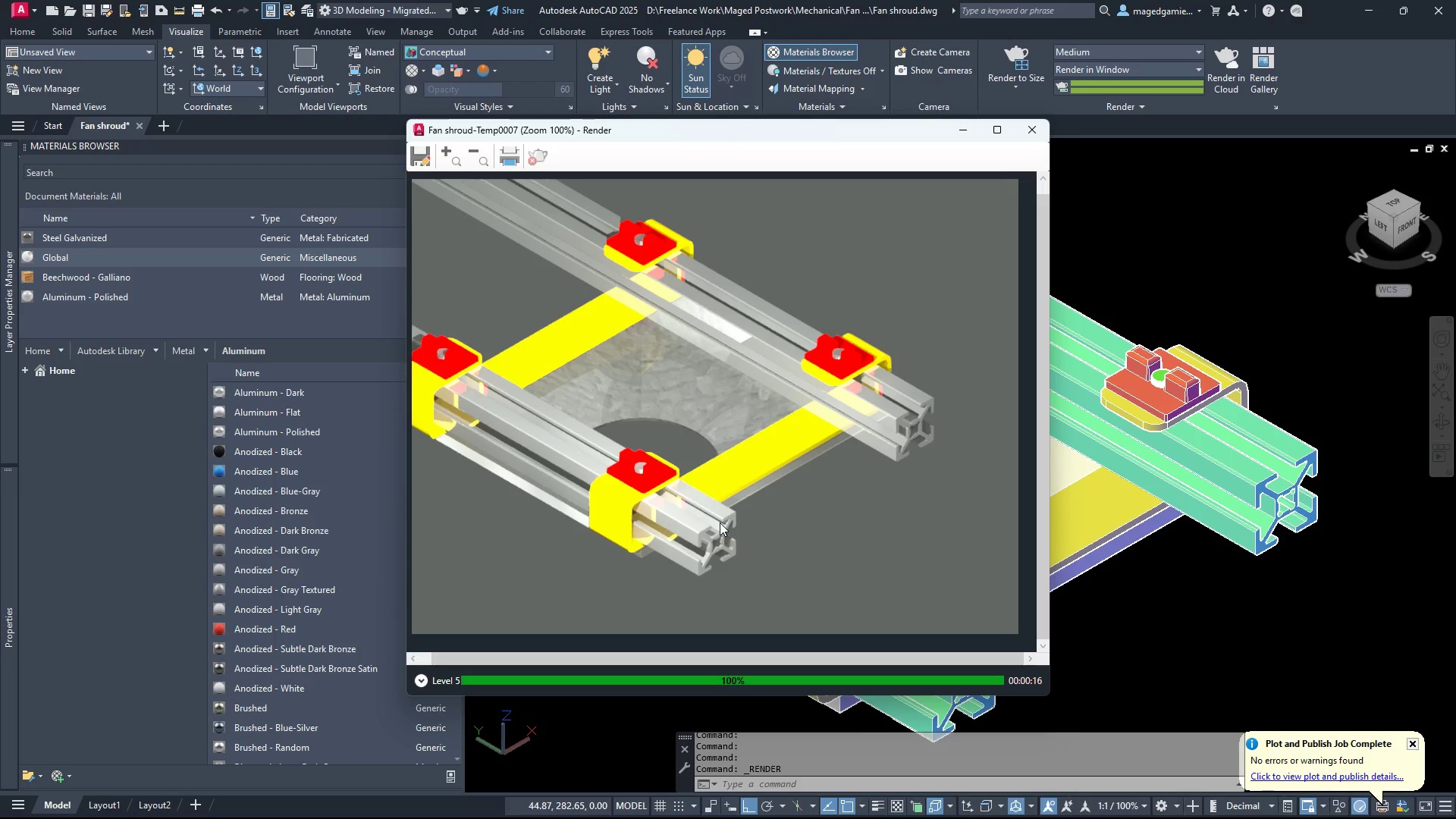 
wait(6.2)
 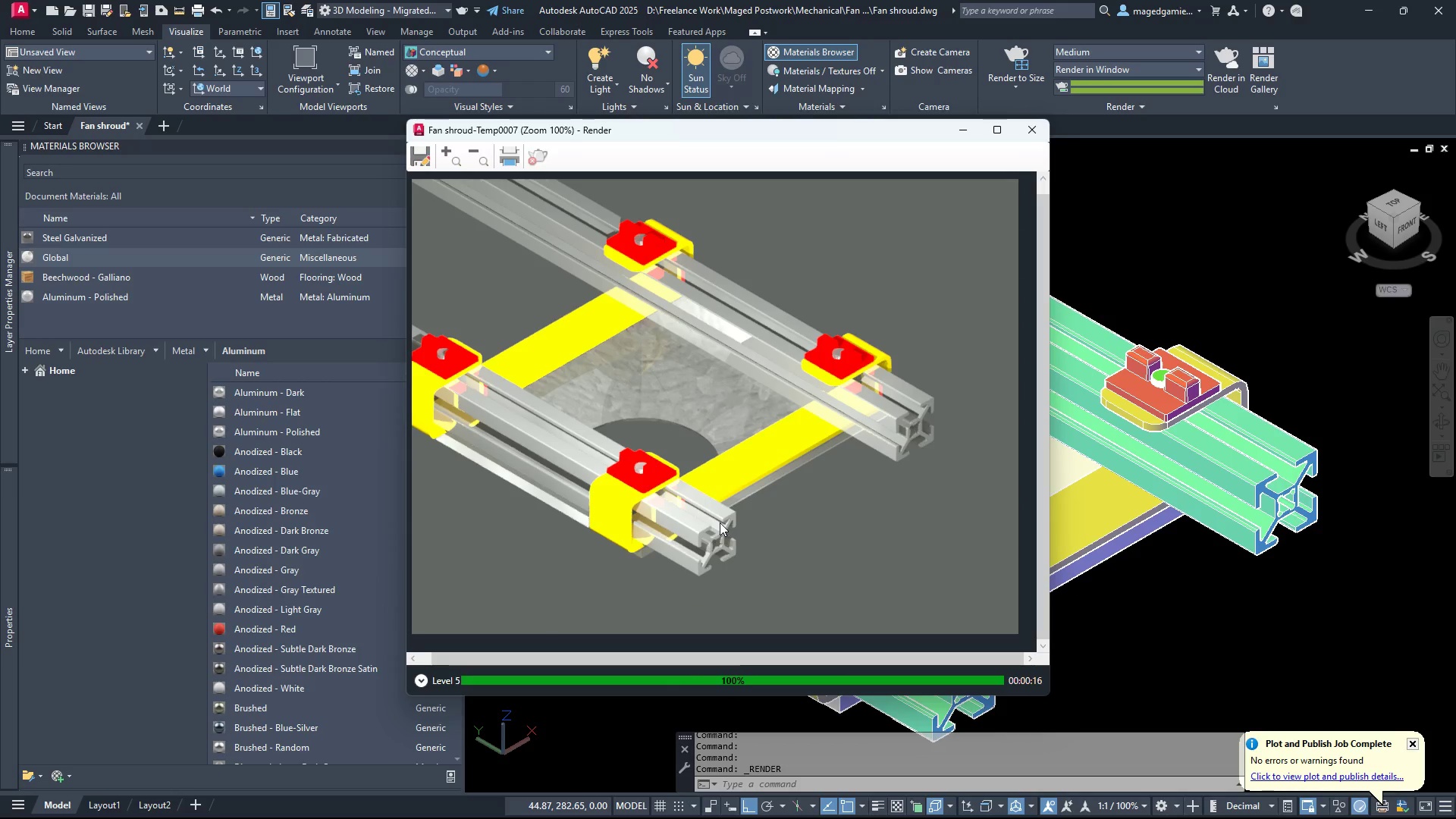 
scroll: coordinate [821, 404], scroll_direction: up, amount: 1.0
 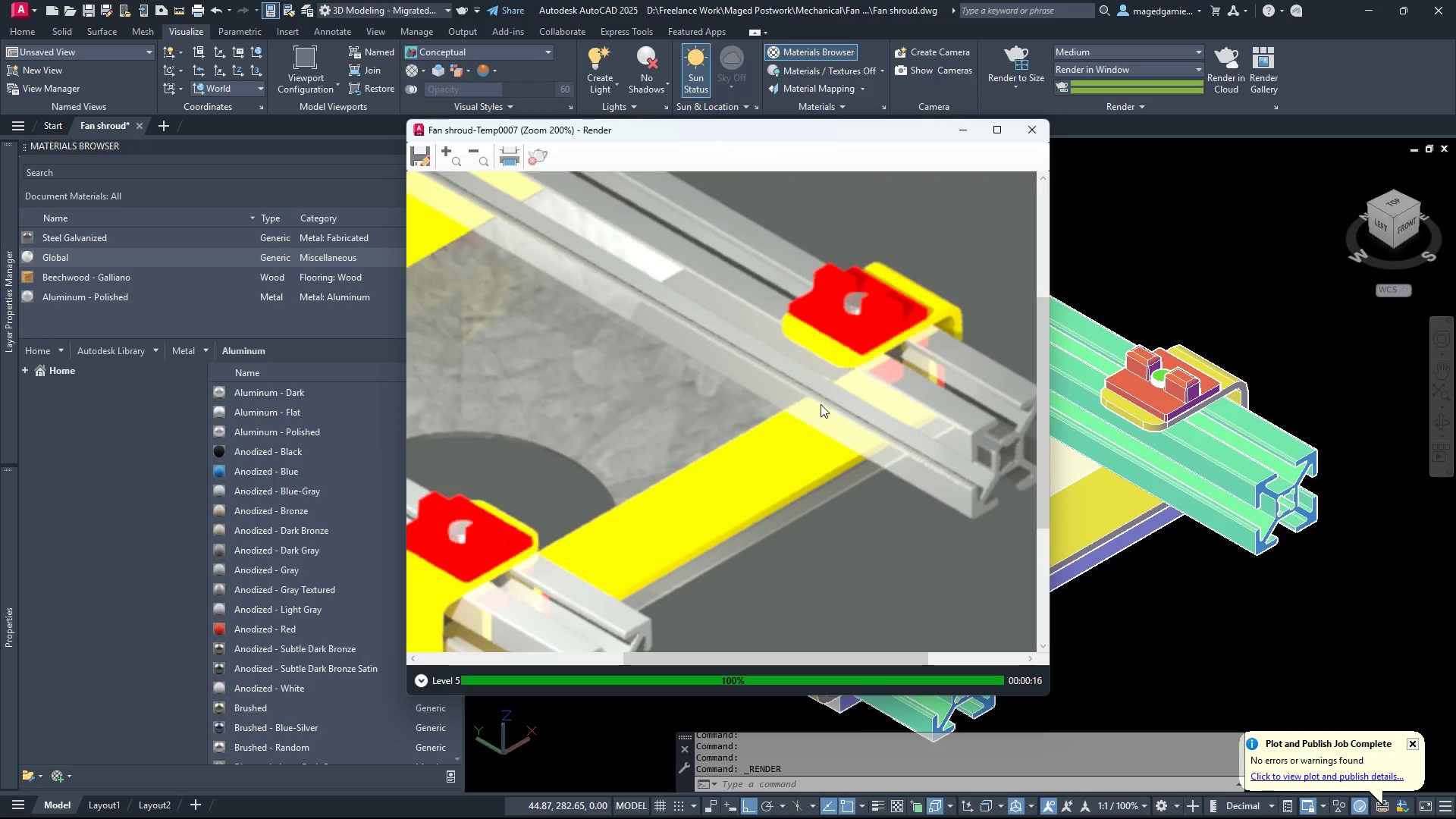 
scroll: coordinate [821, 404], scroll_direction: down, amount: 1.0
 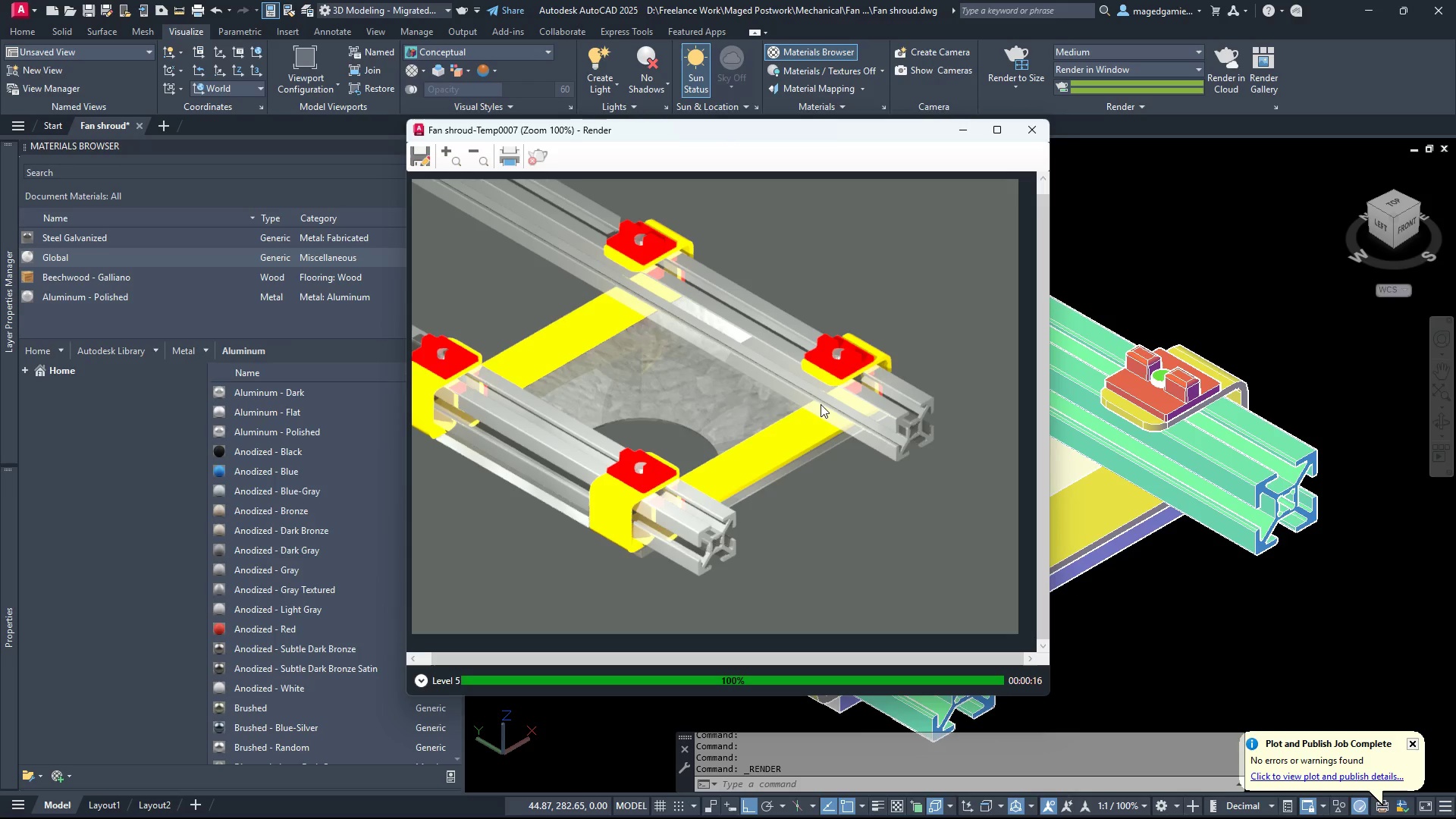 
key(Escape)
 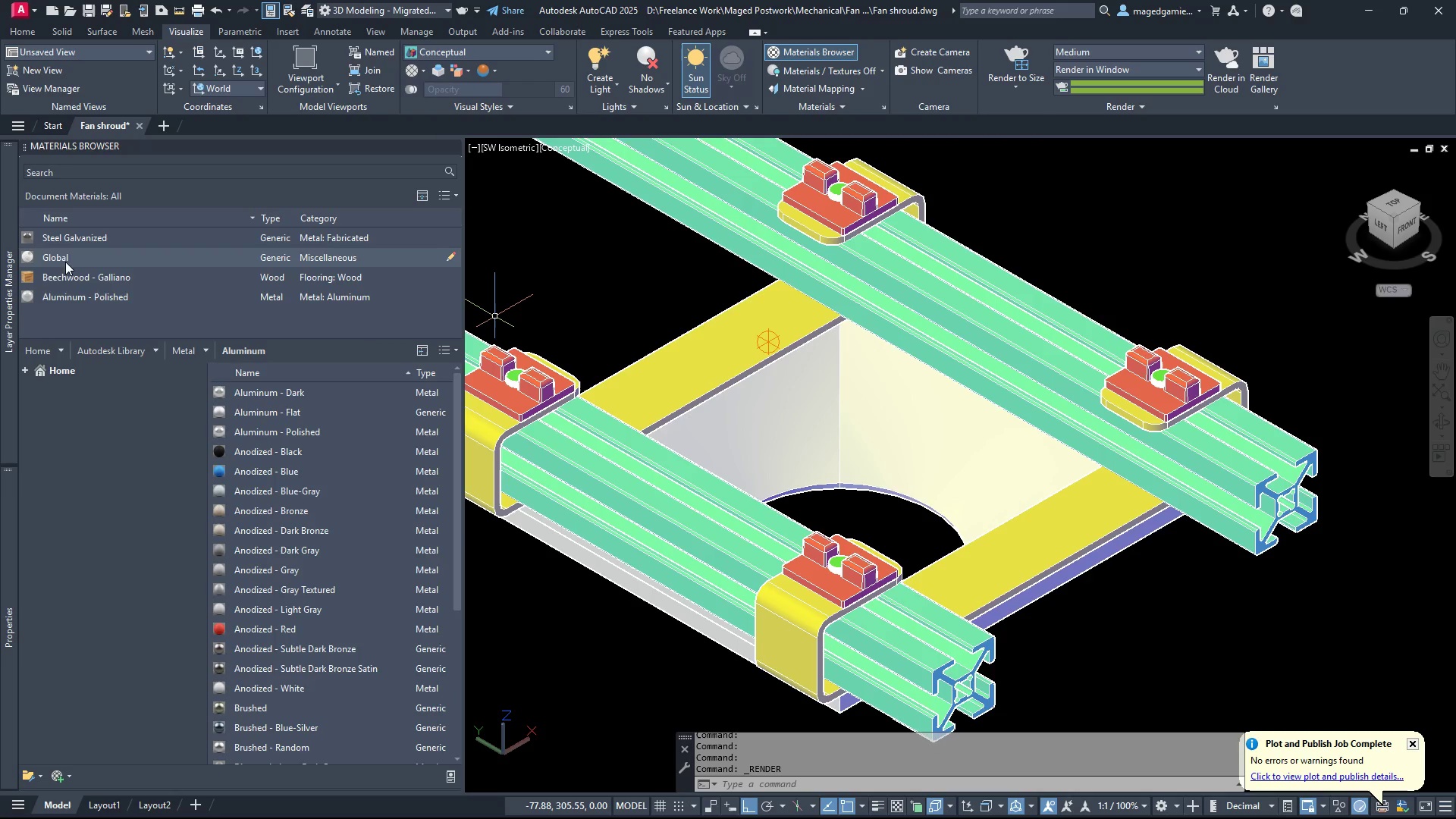 
left_click([75, 300])
 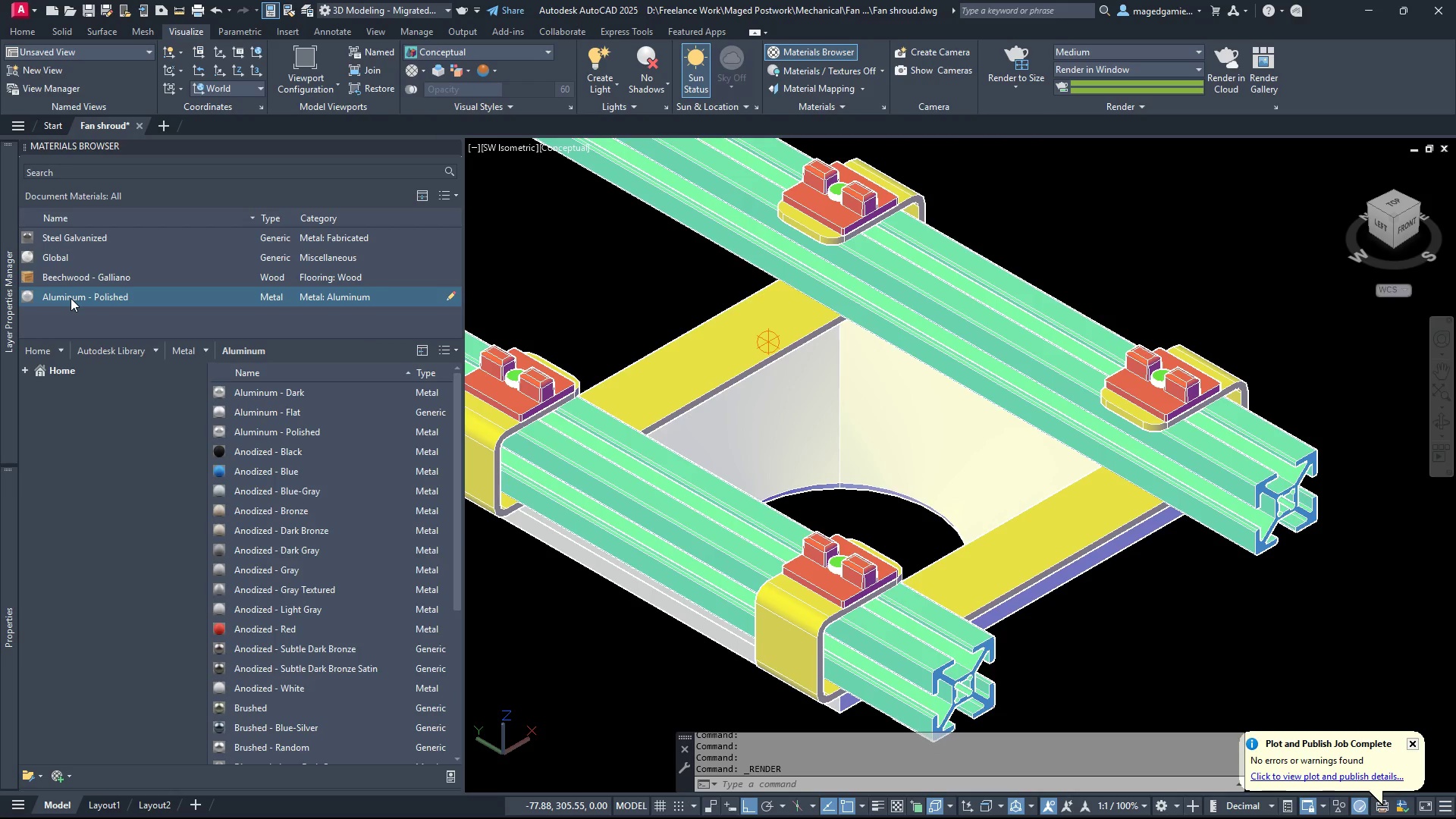 
double_click([71, 298])
 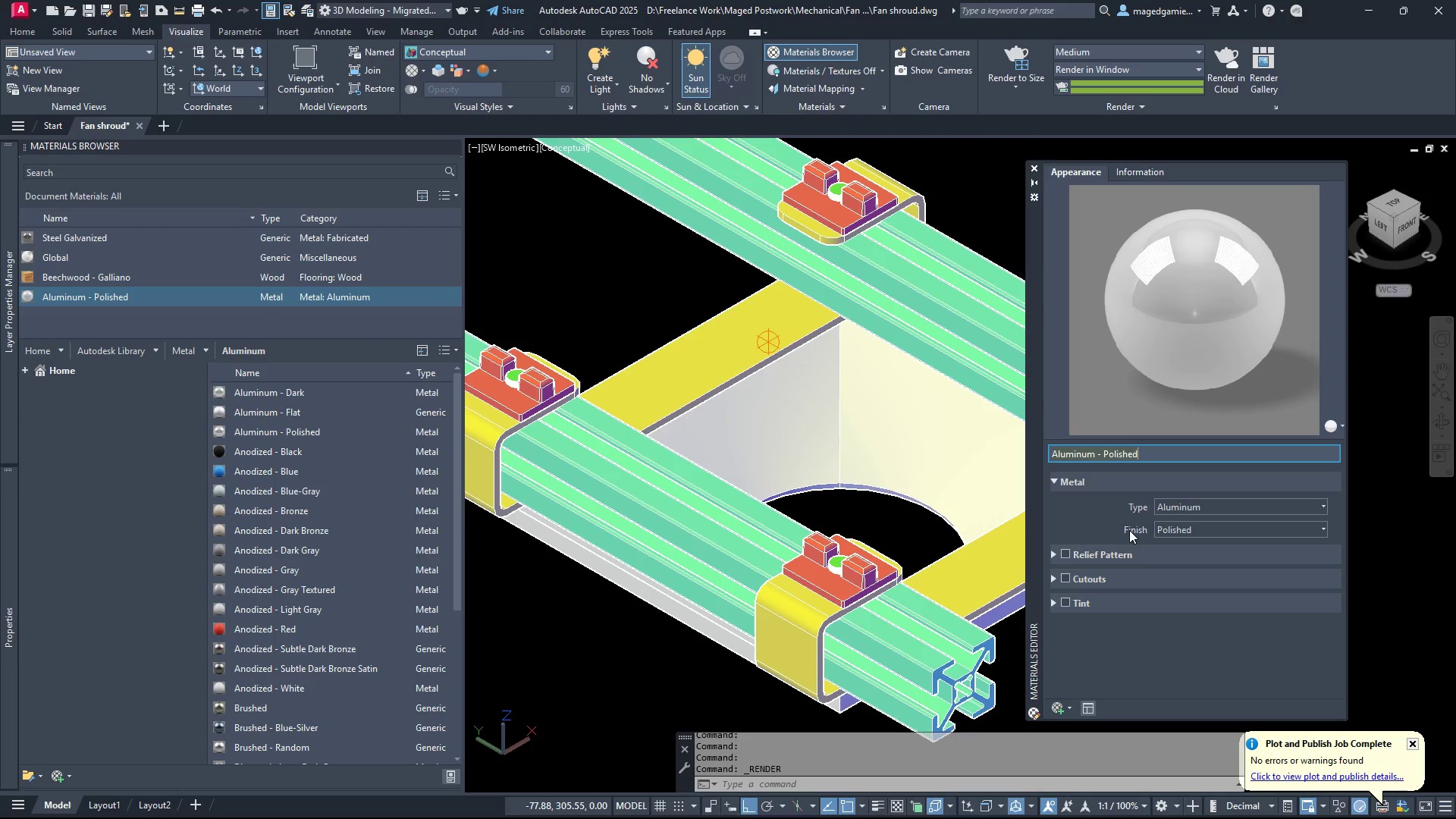 
wait(5.7)
 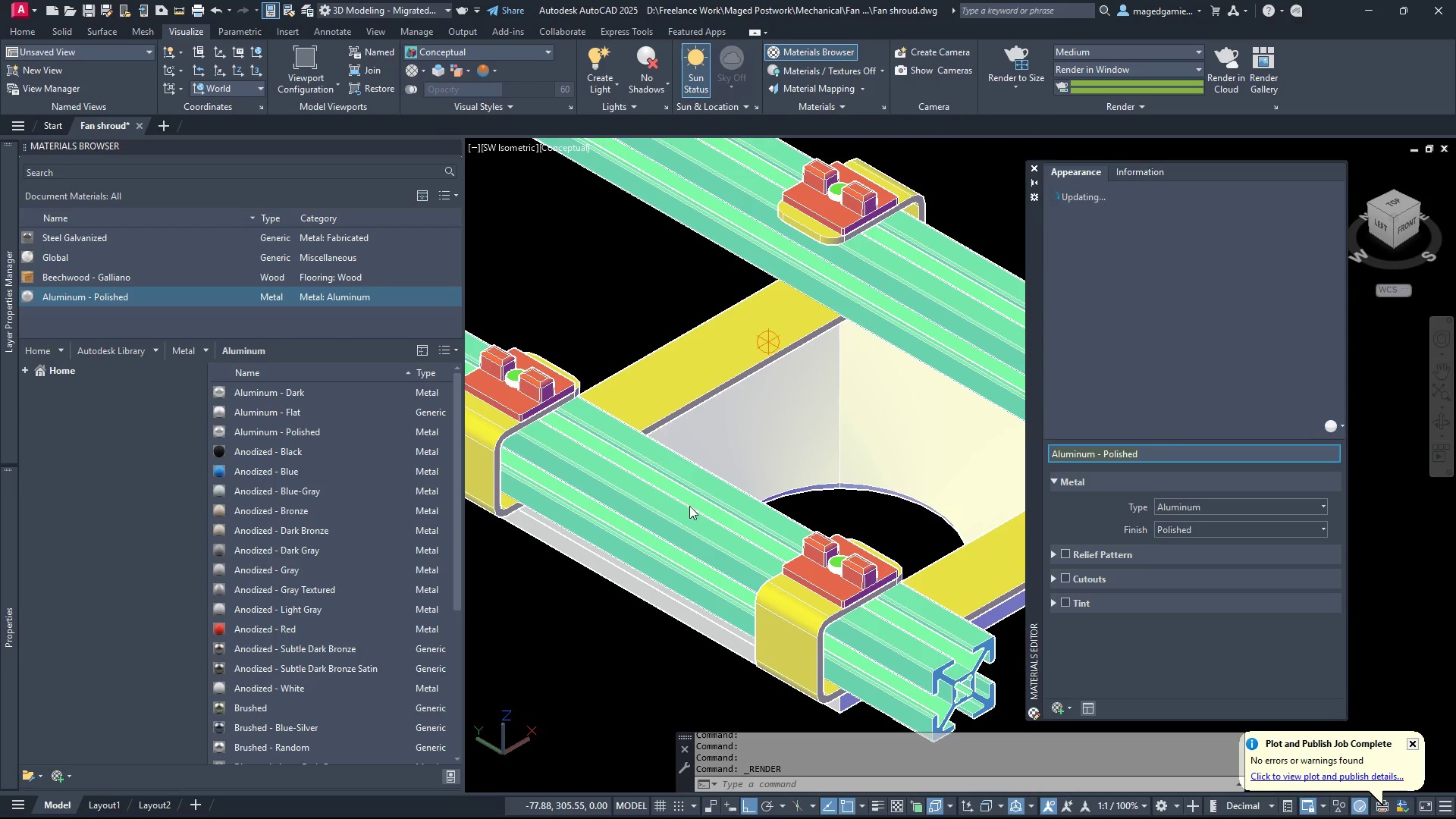 
left_click([1310, 529])
 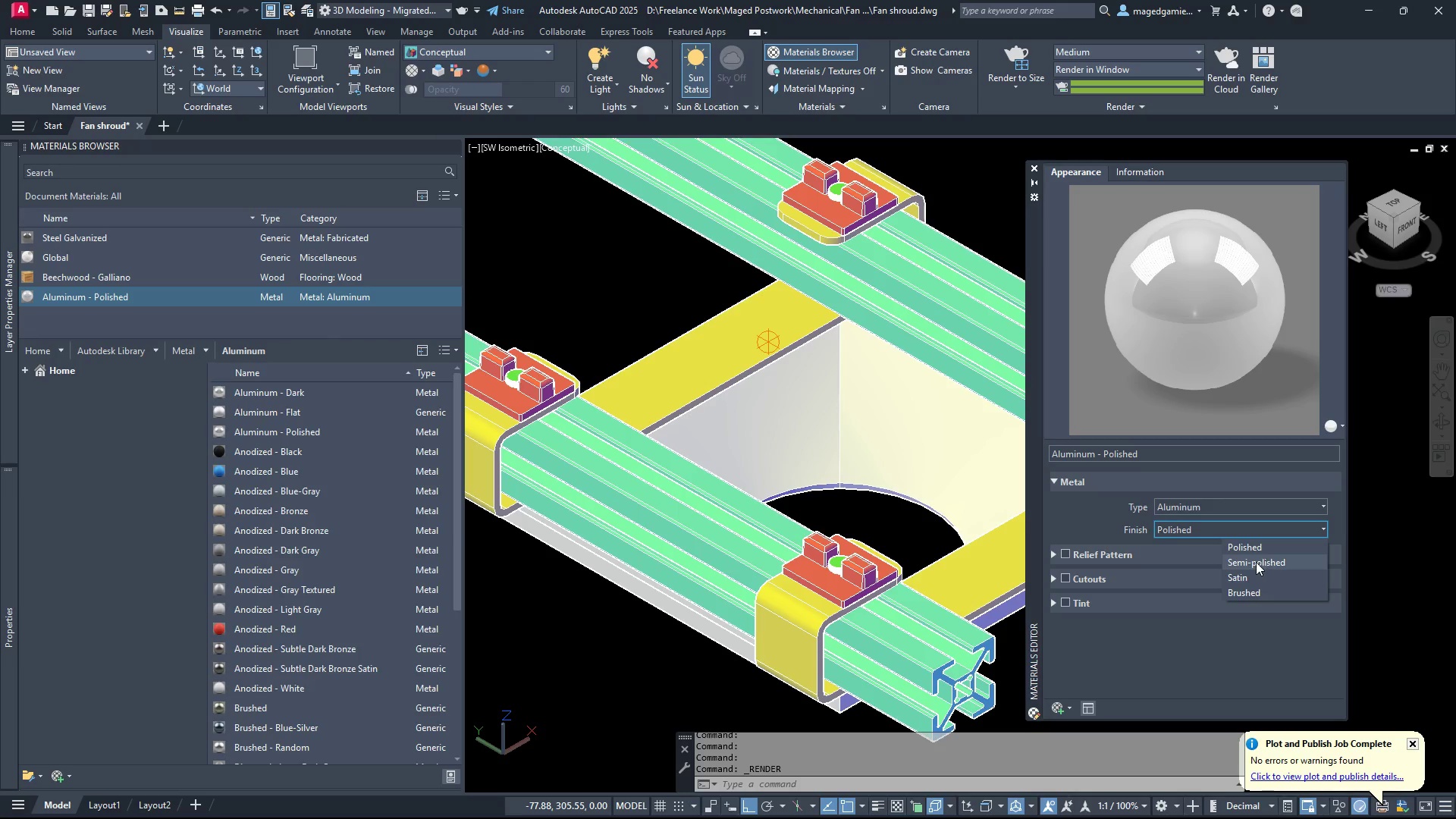 
left_click([1238, 574])
 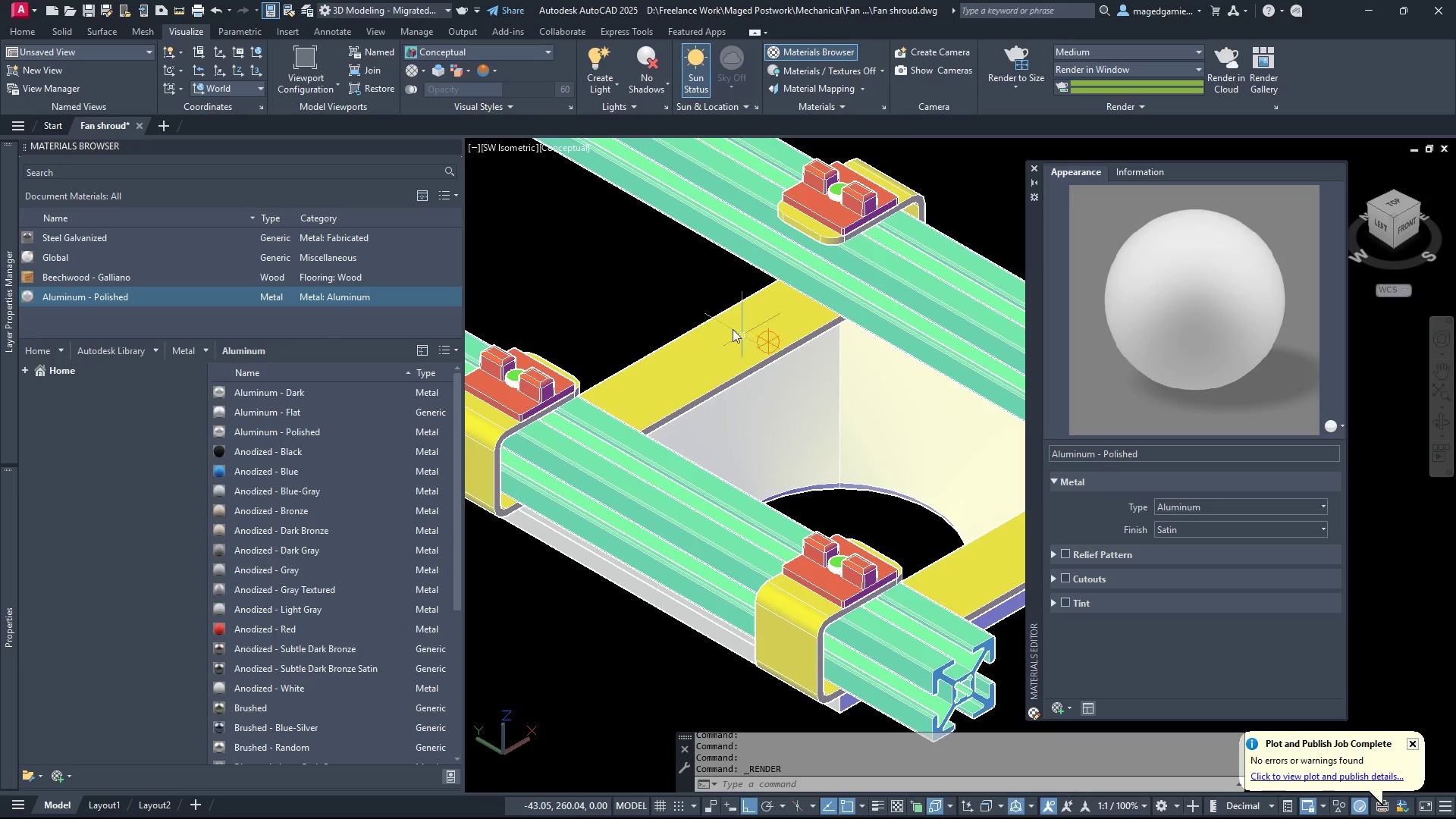 
key(Escape)
 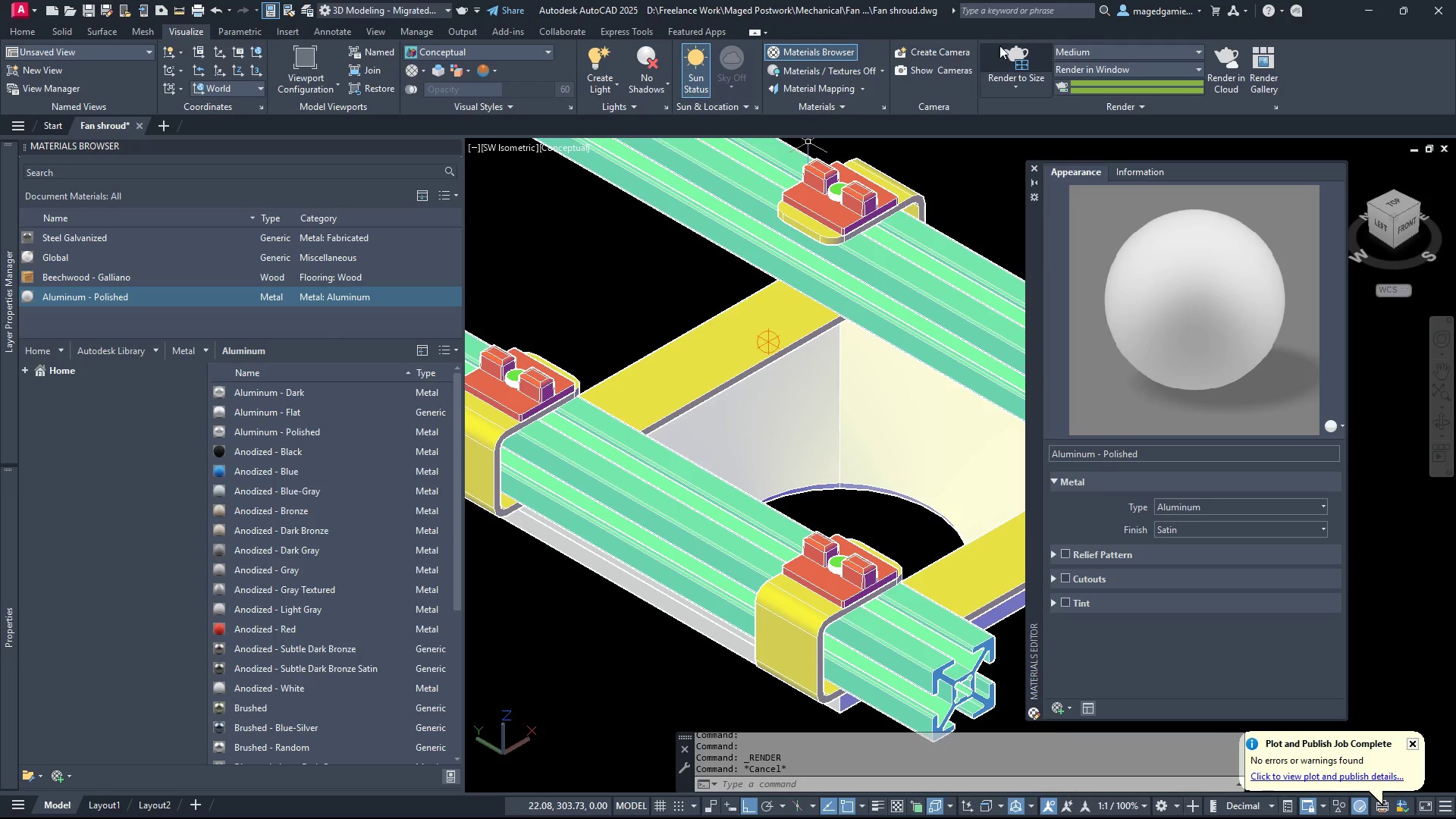 
left_click([1017, 52])
 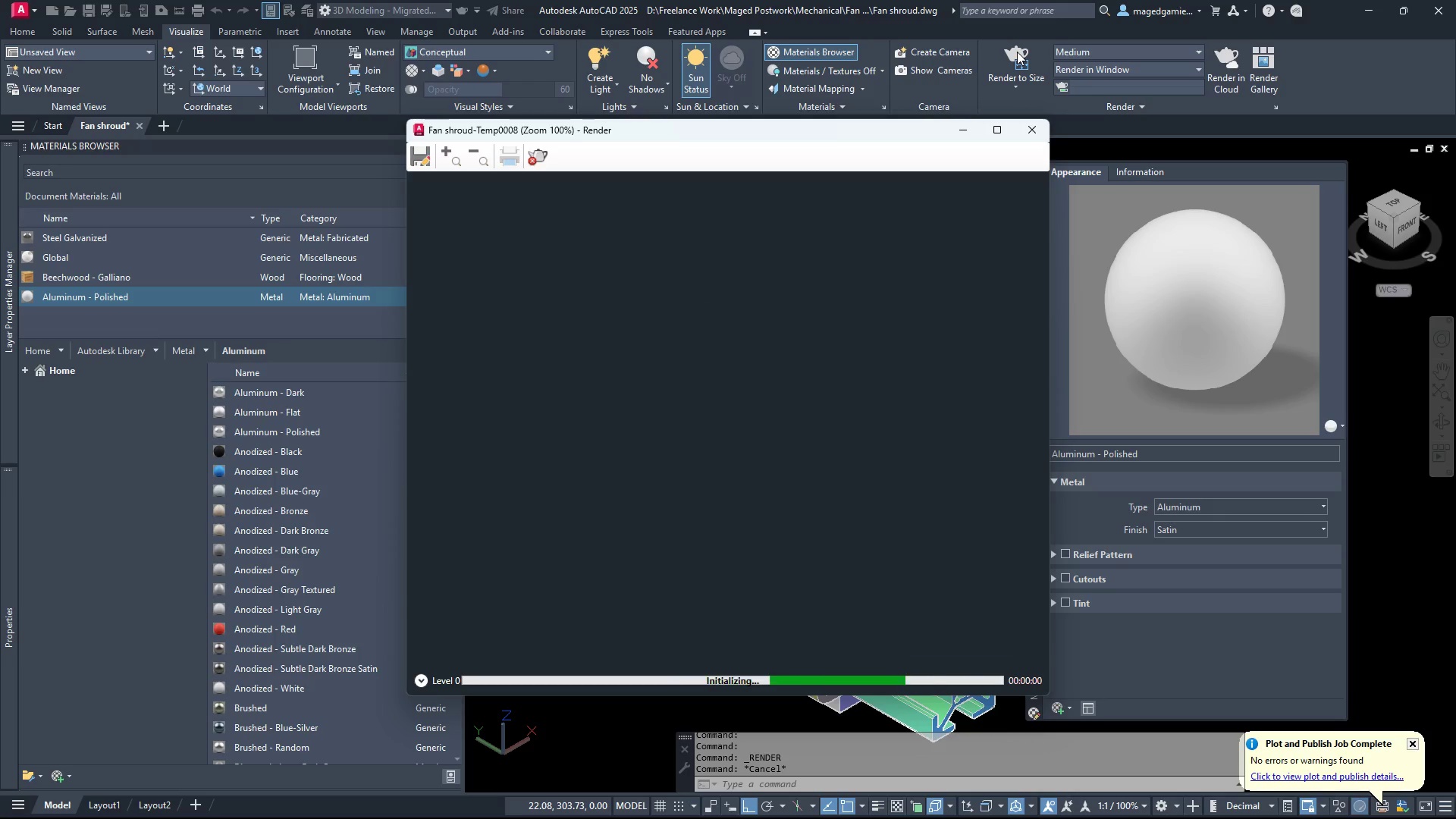 
wait(8.47)
 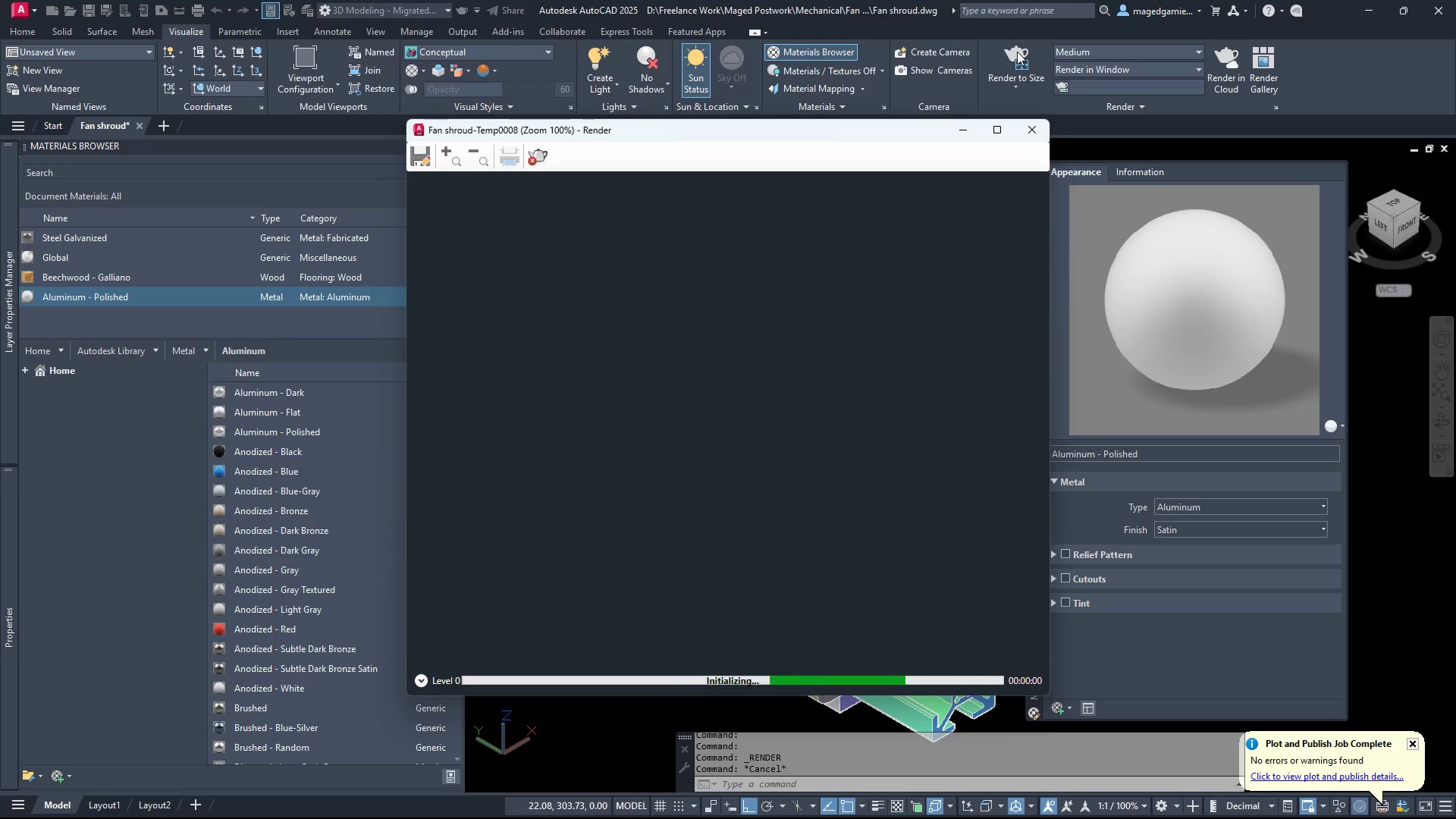 
left_click([1027, 126])
 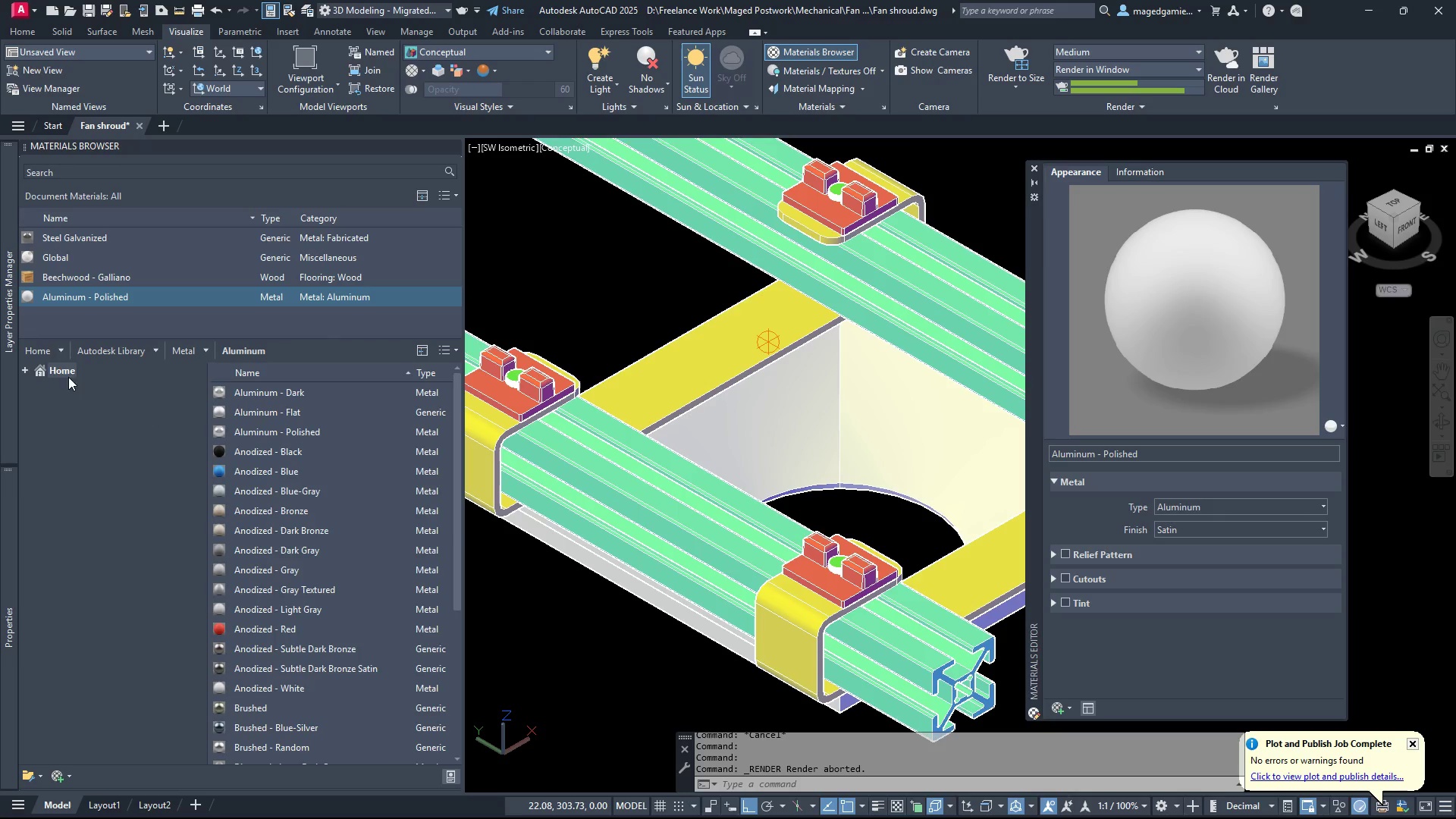 
left_click([27, 368])
 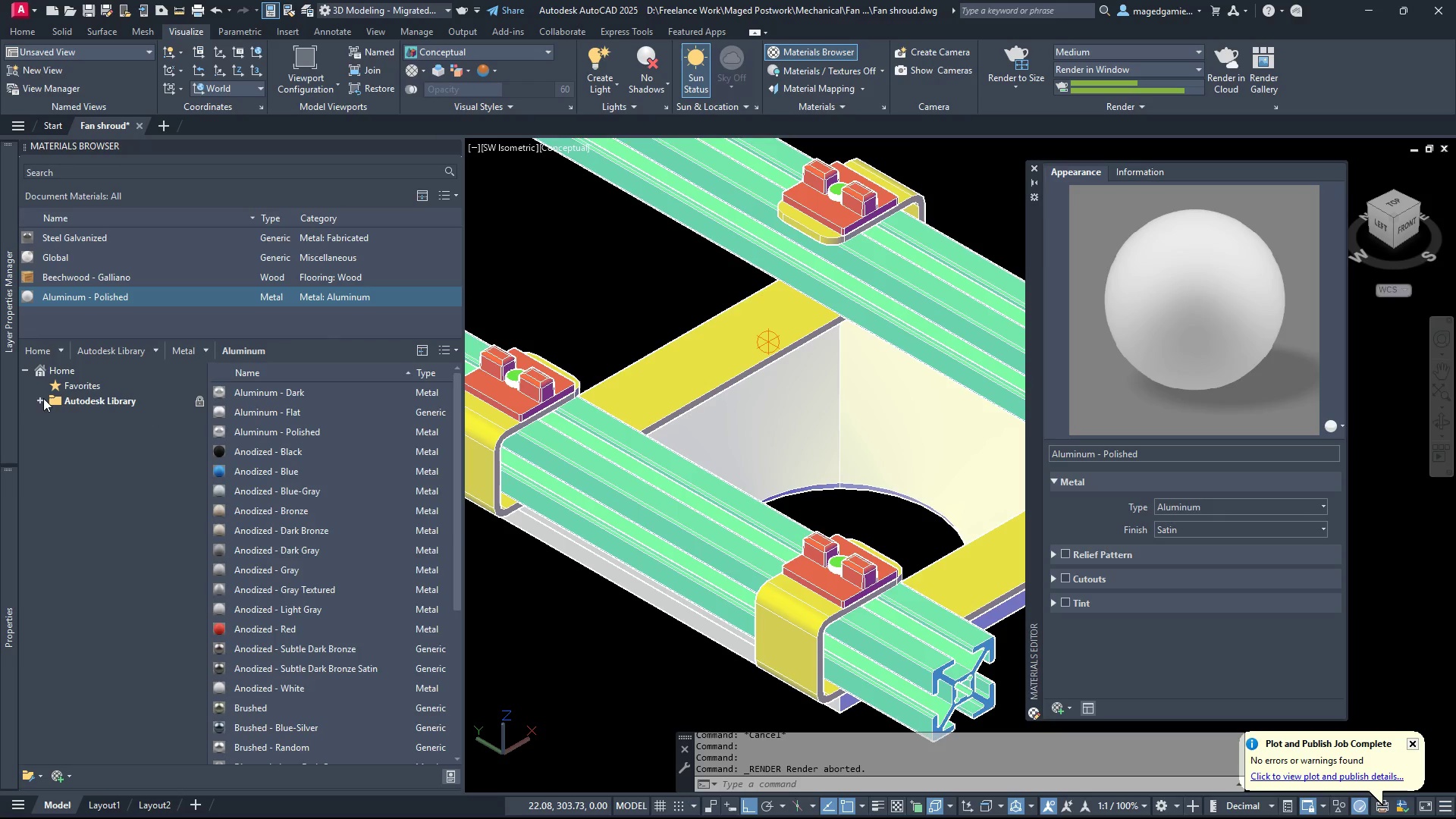 
left_click([41, 398])
 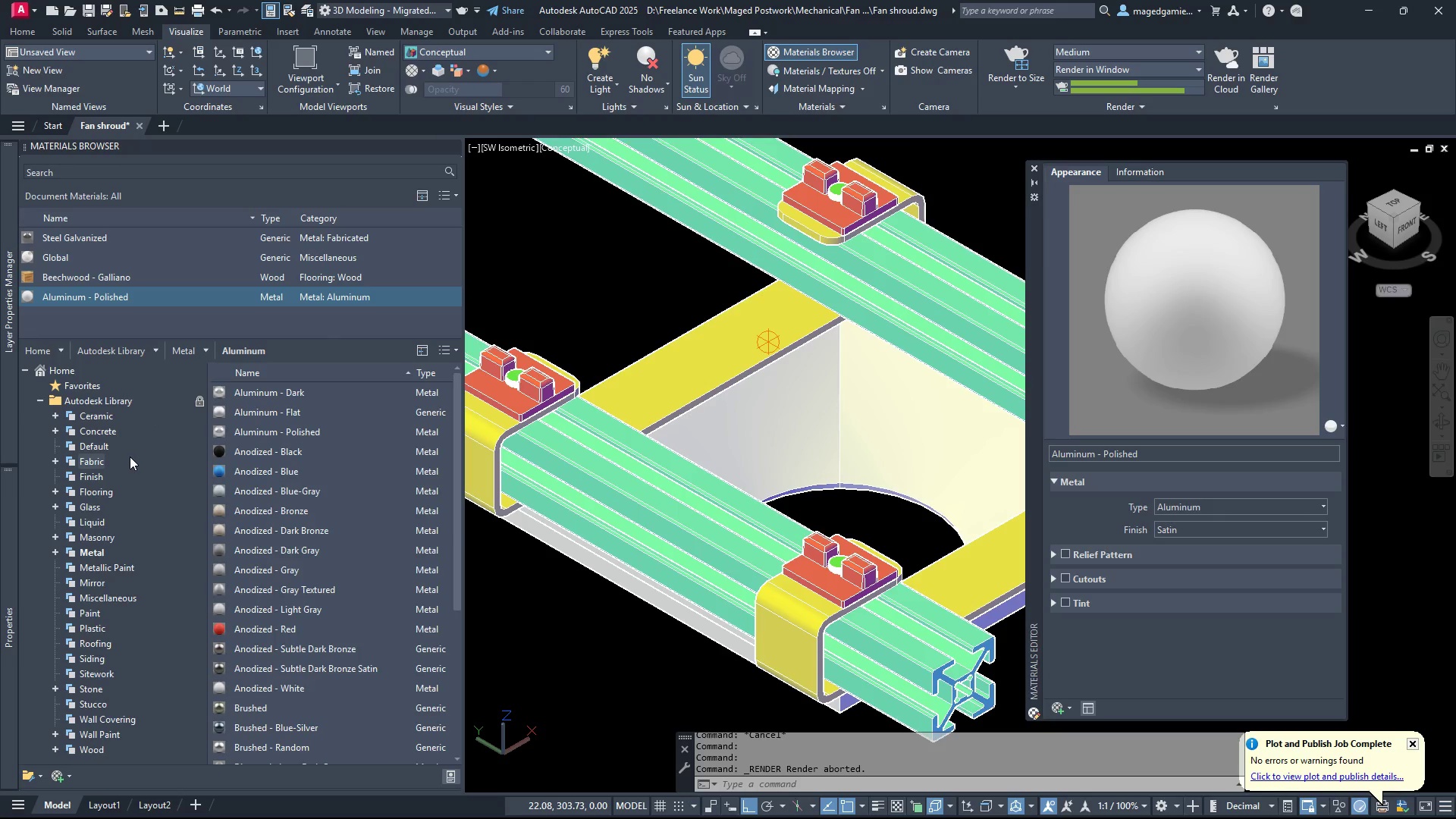 
mouse_move([114, 470])
 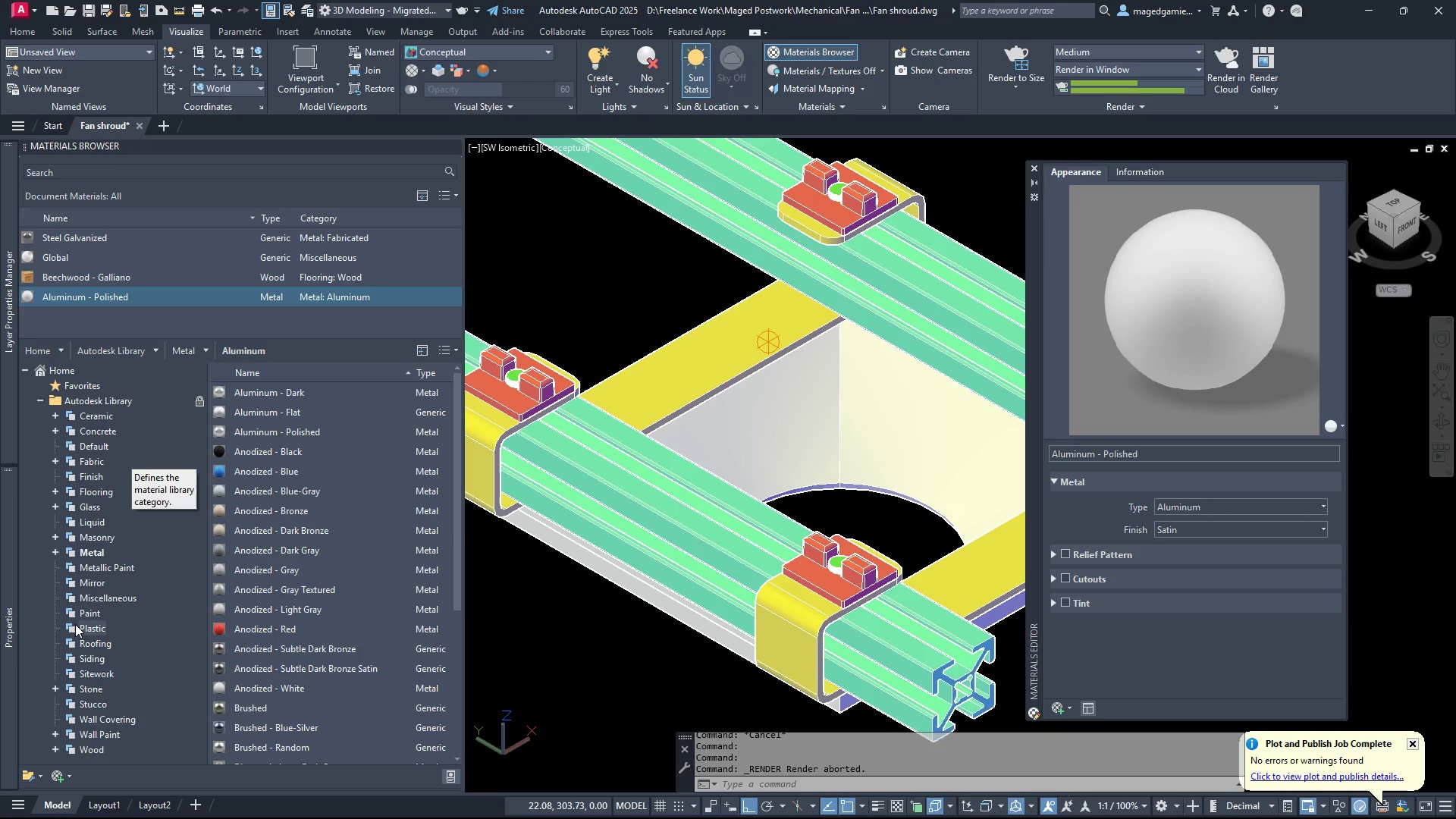 
left_click([75, 624])
 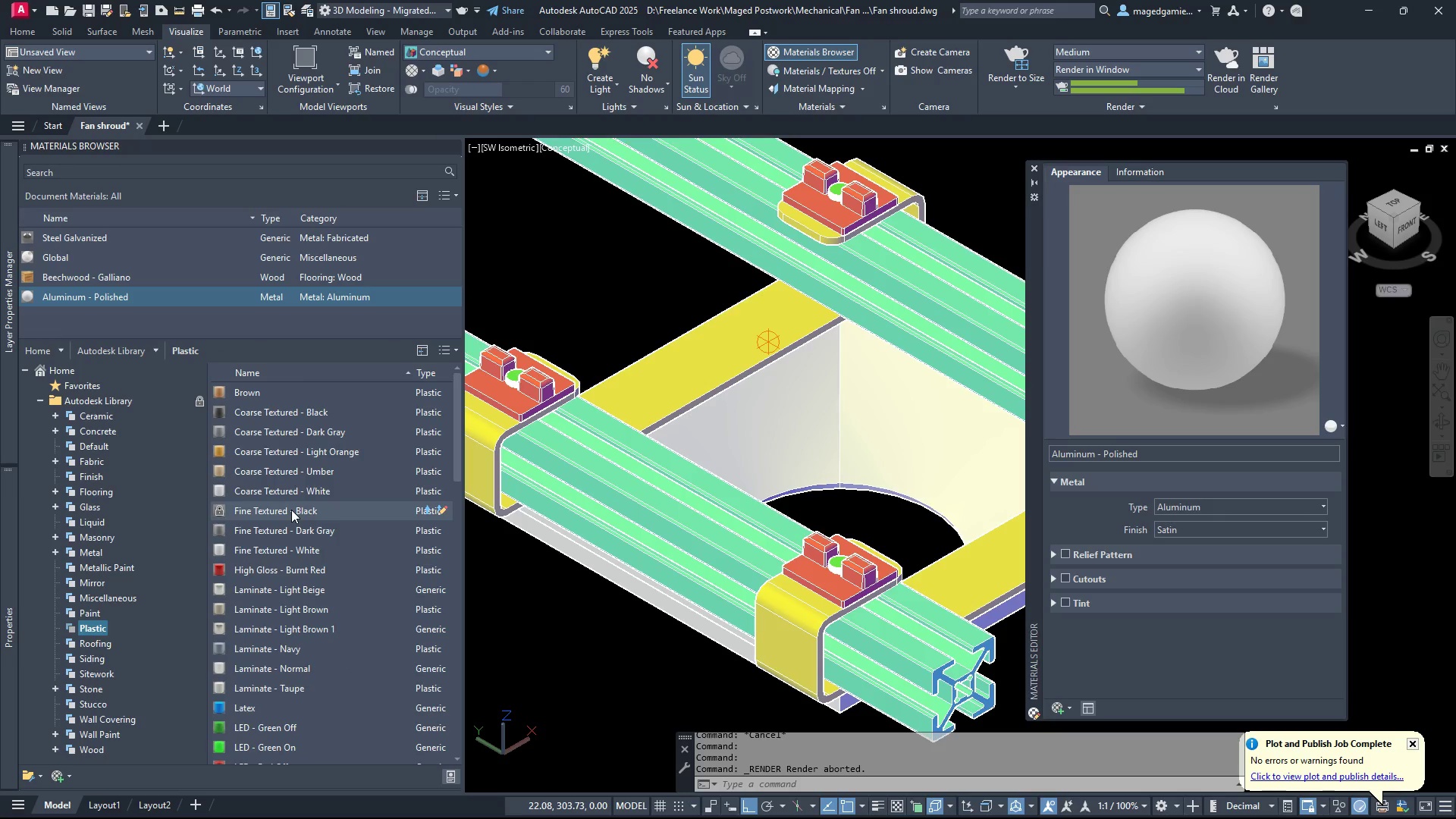 
double_click([291, 510])
 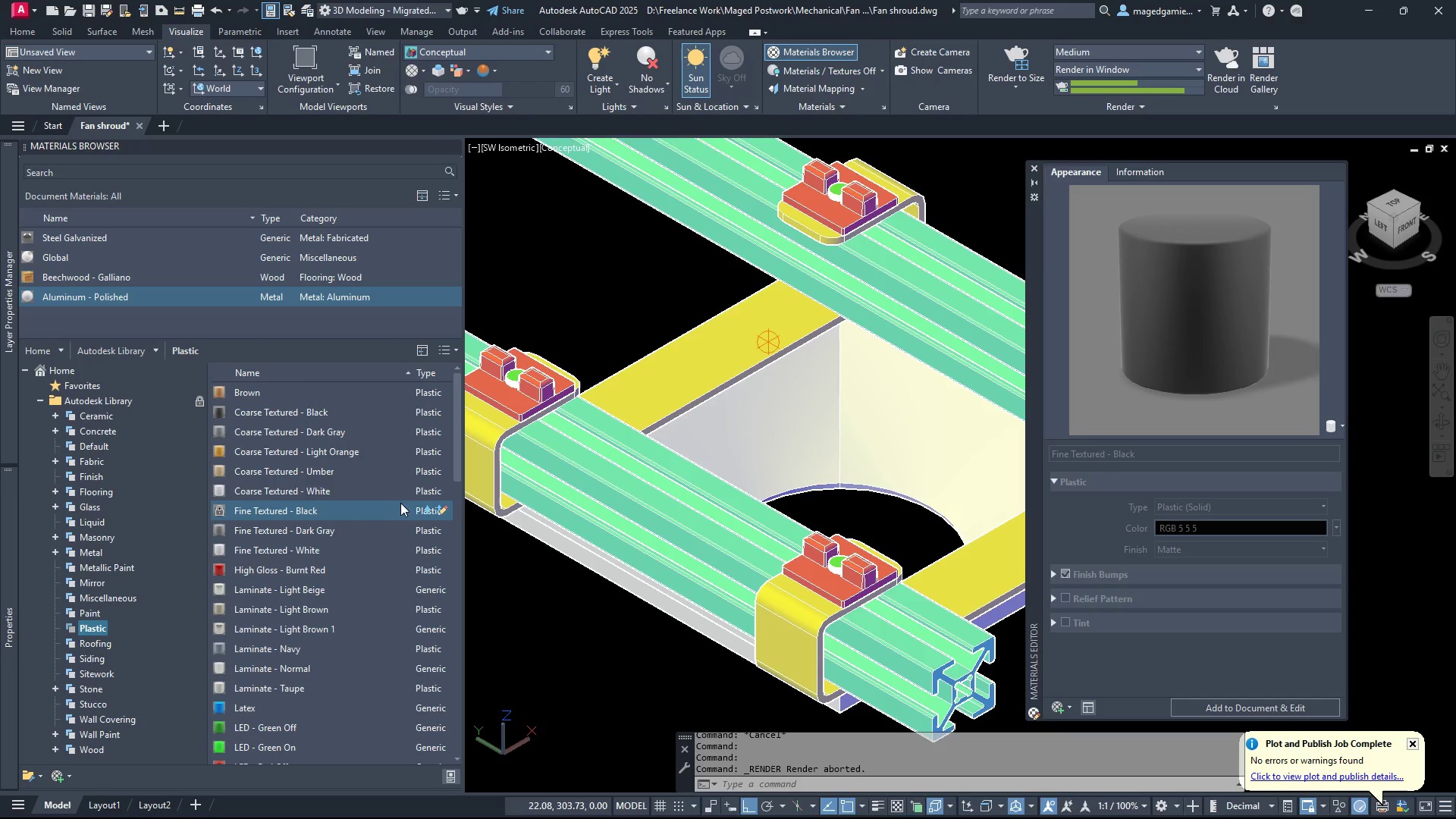 
left_click([428, 509])
 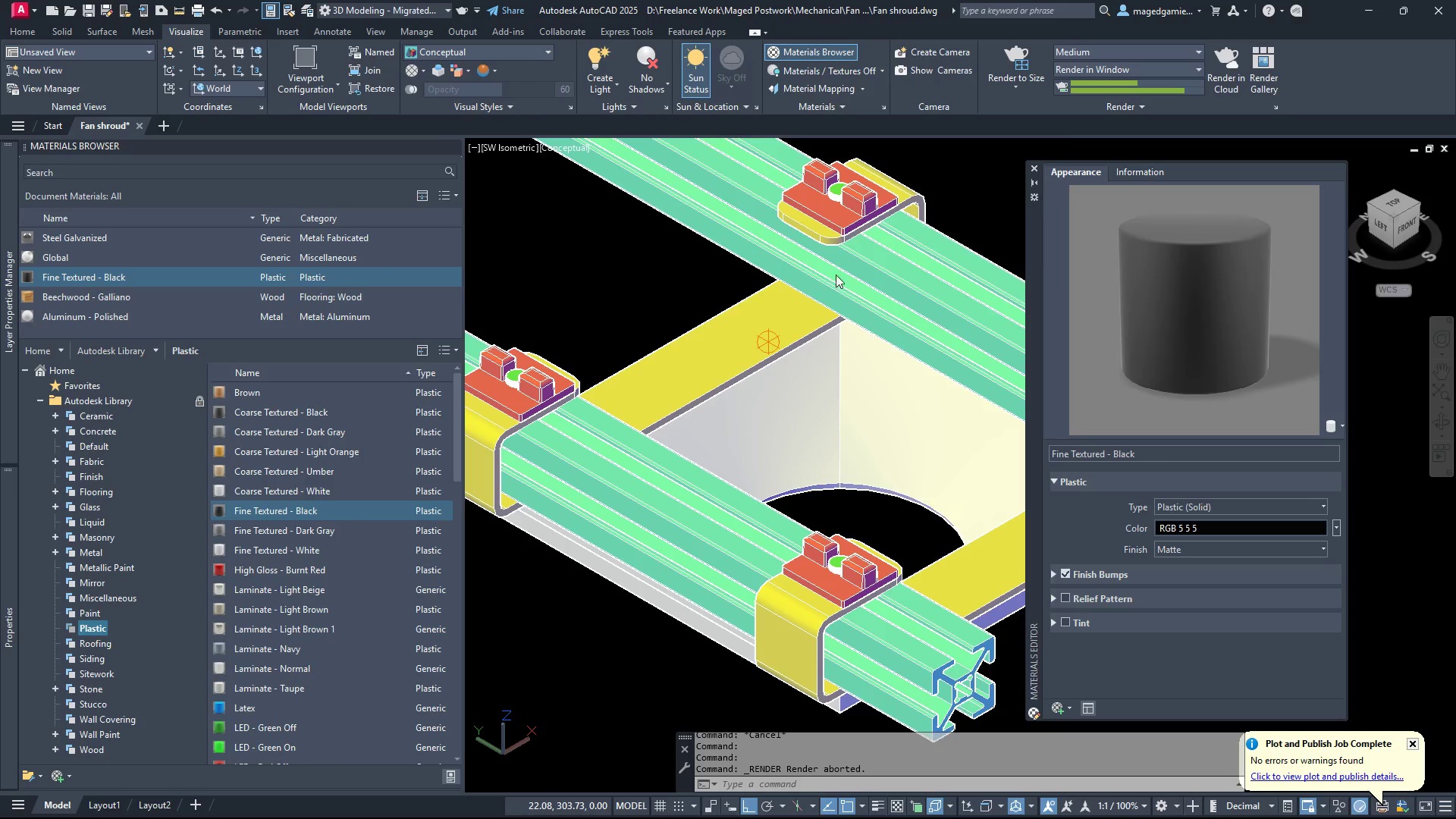 
key(Escape)
 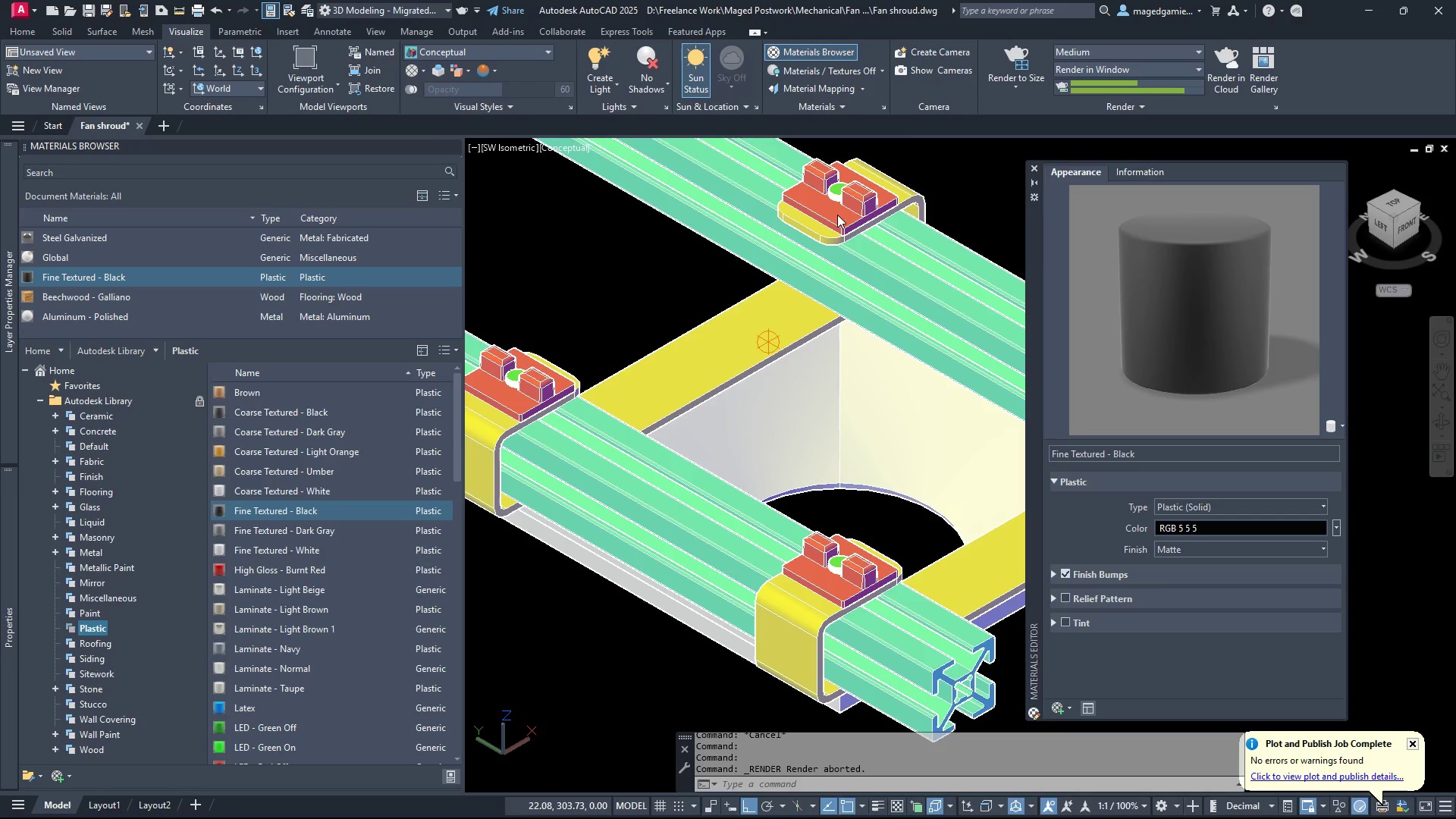 
key(Escape)
 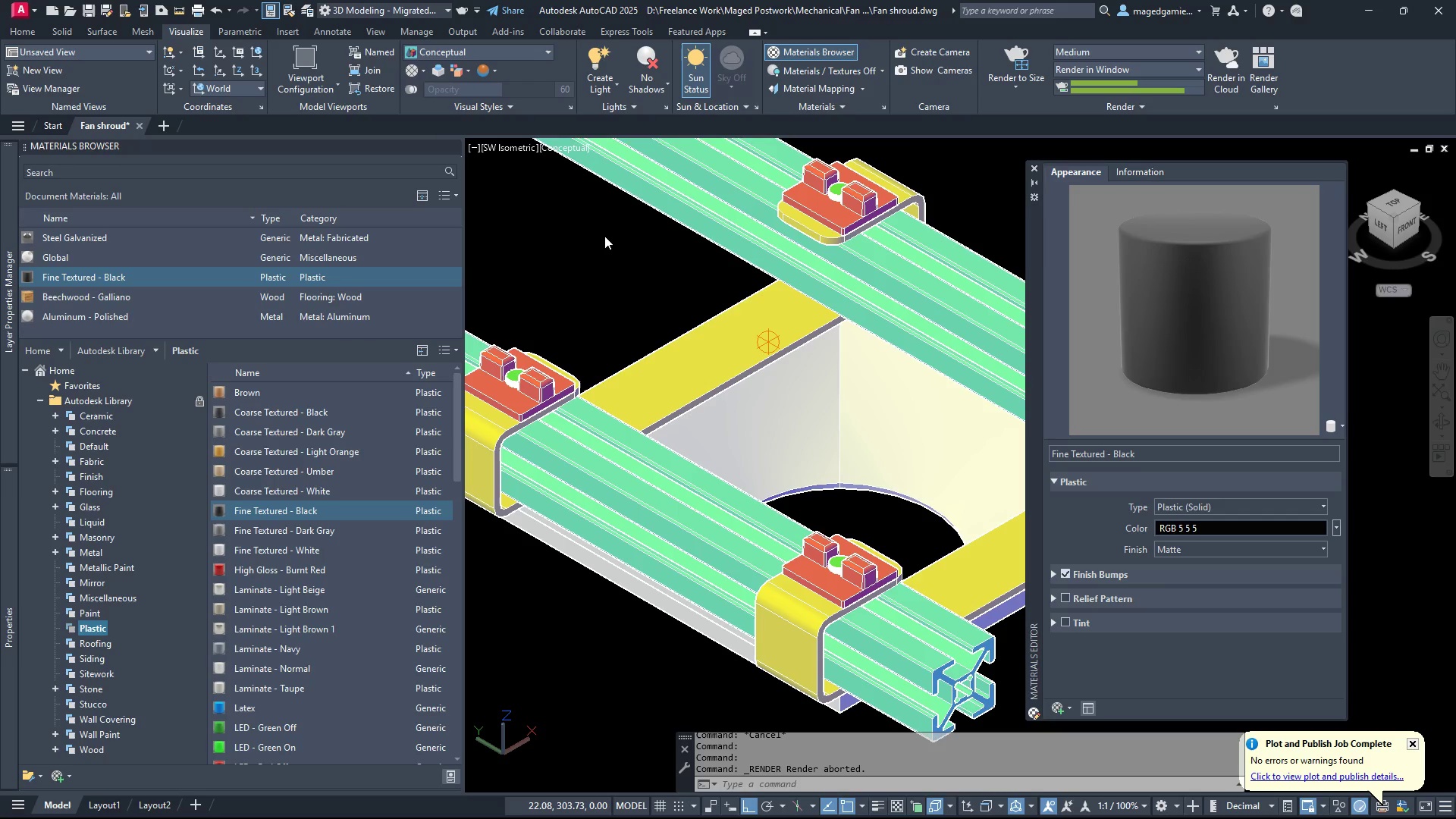 
left_click([604, 236])
 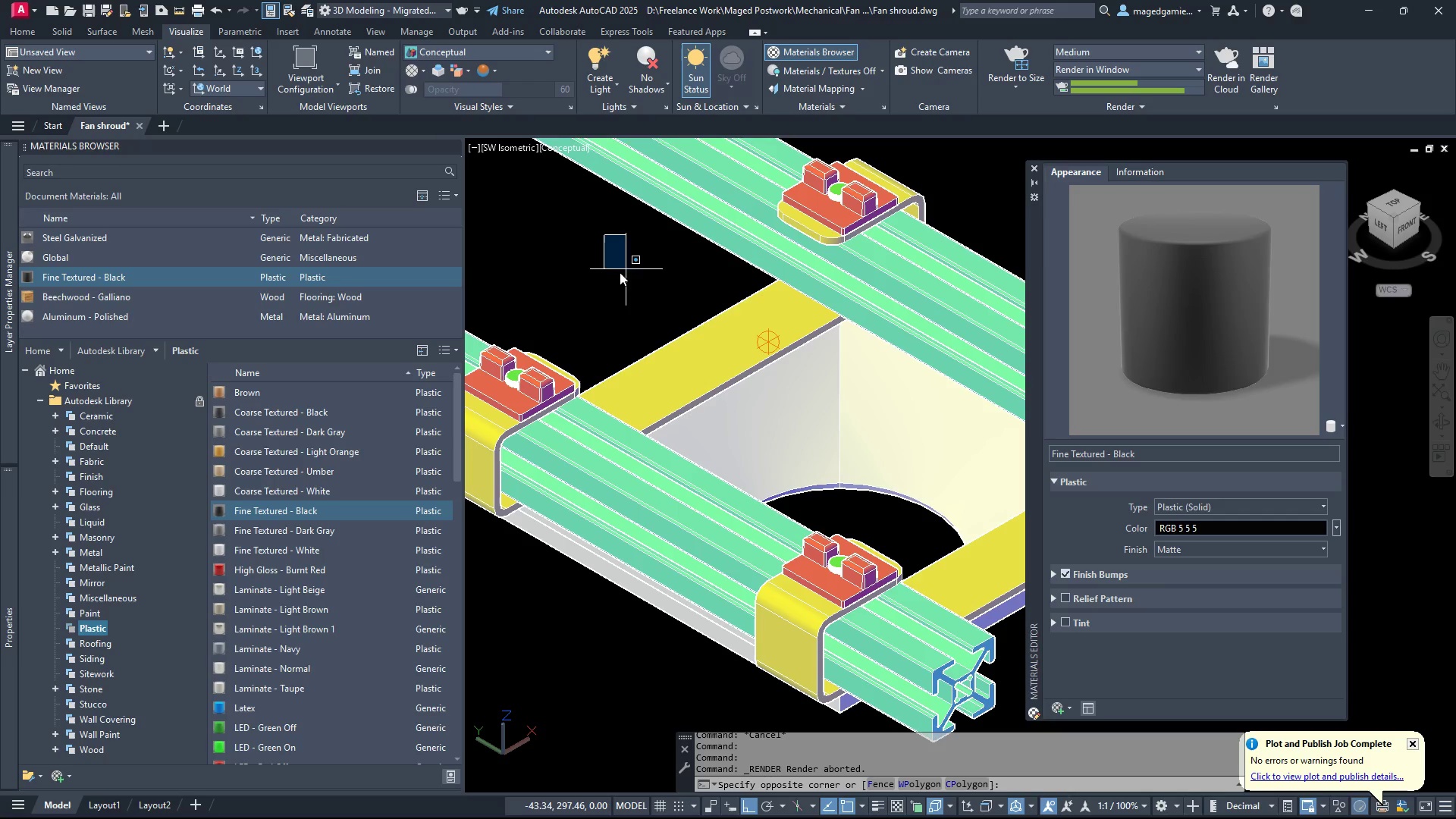 
left_click([585, 275])
 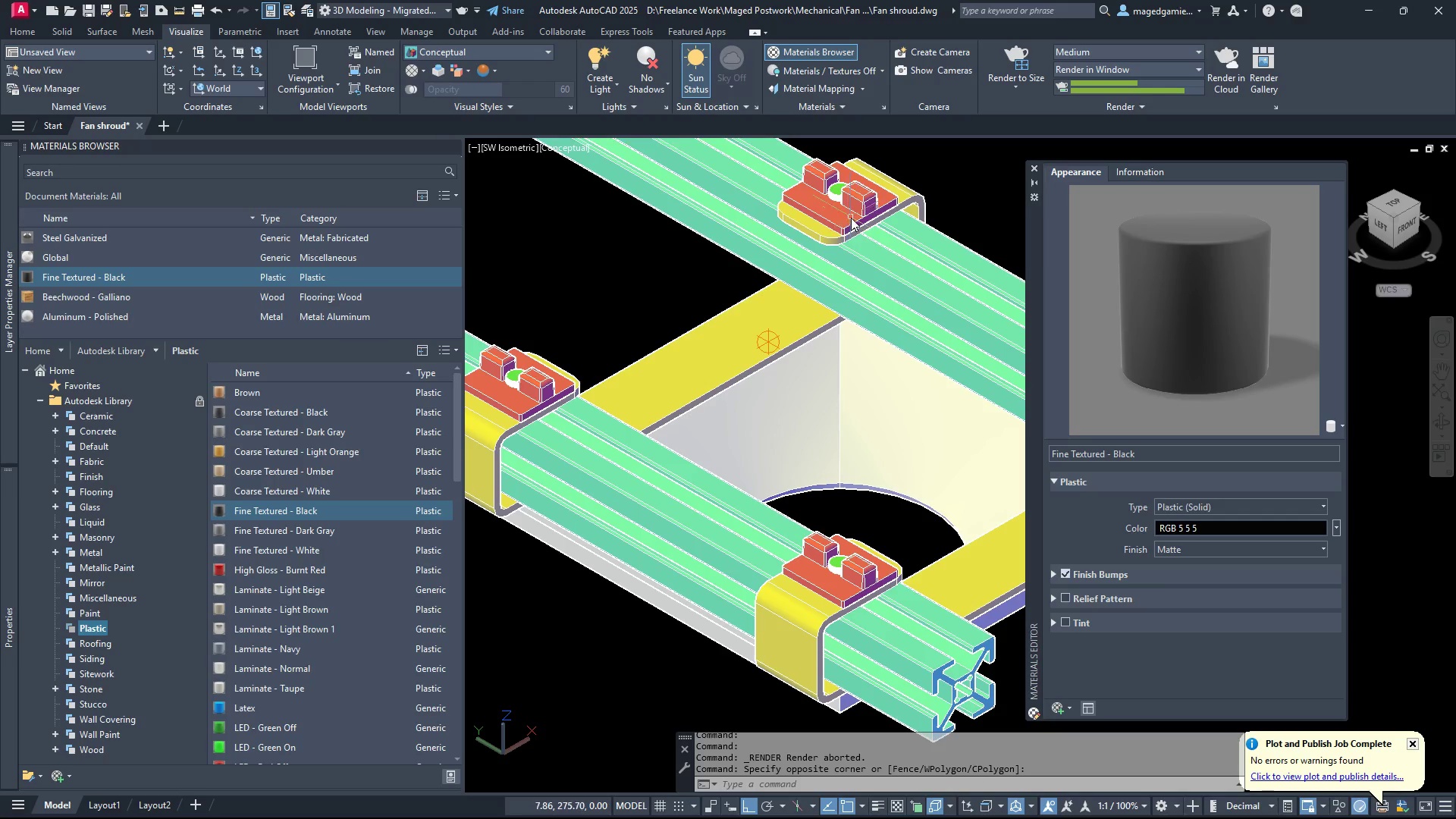 
left_click([851, 218])
 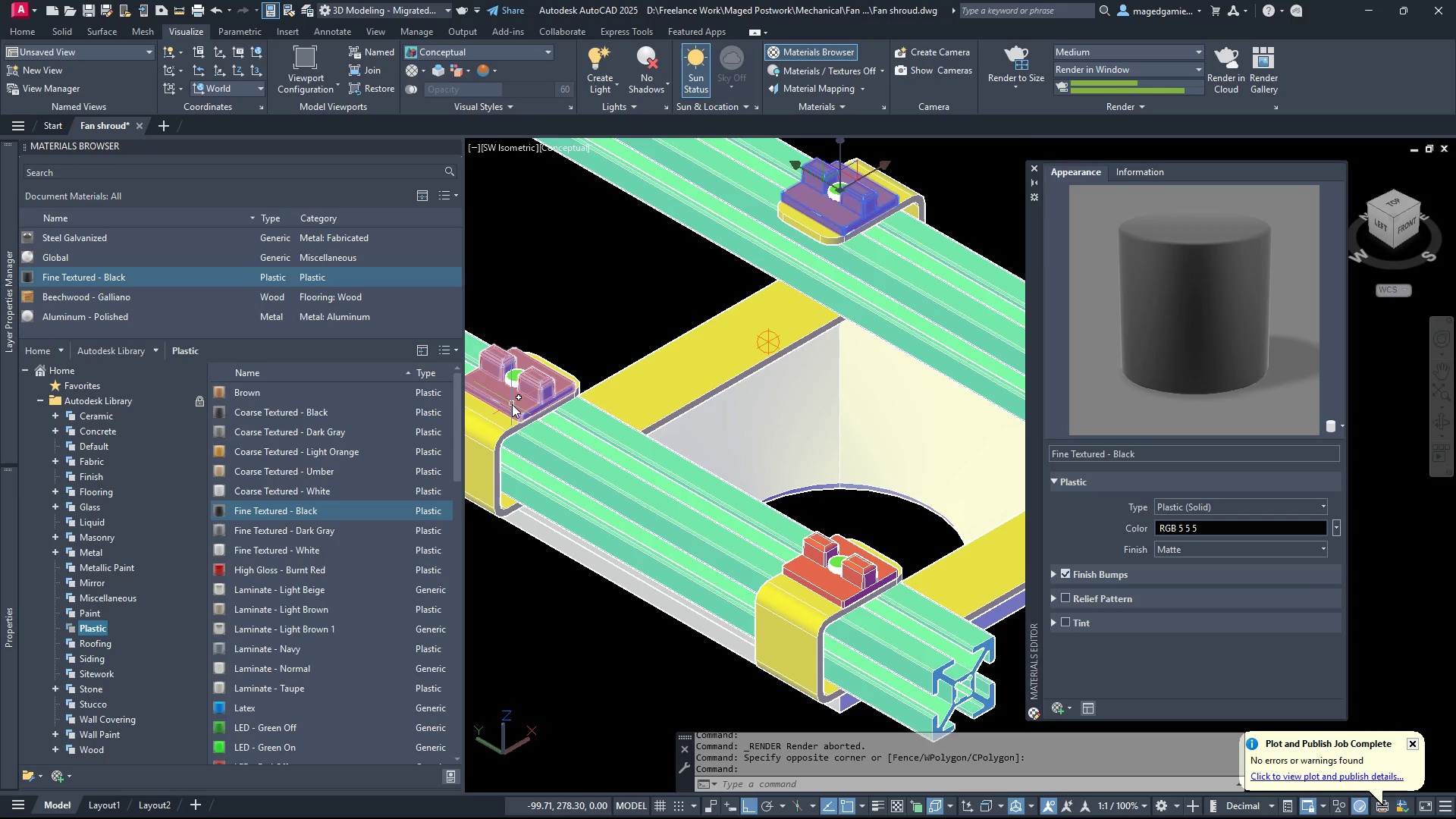 
left_click([512, 404])
 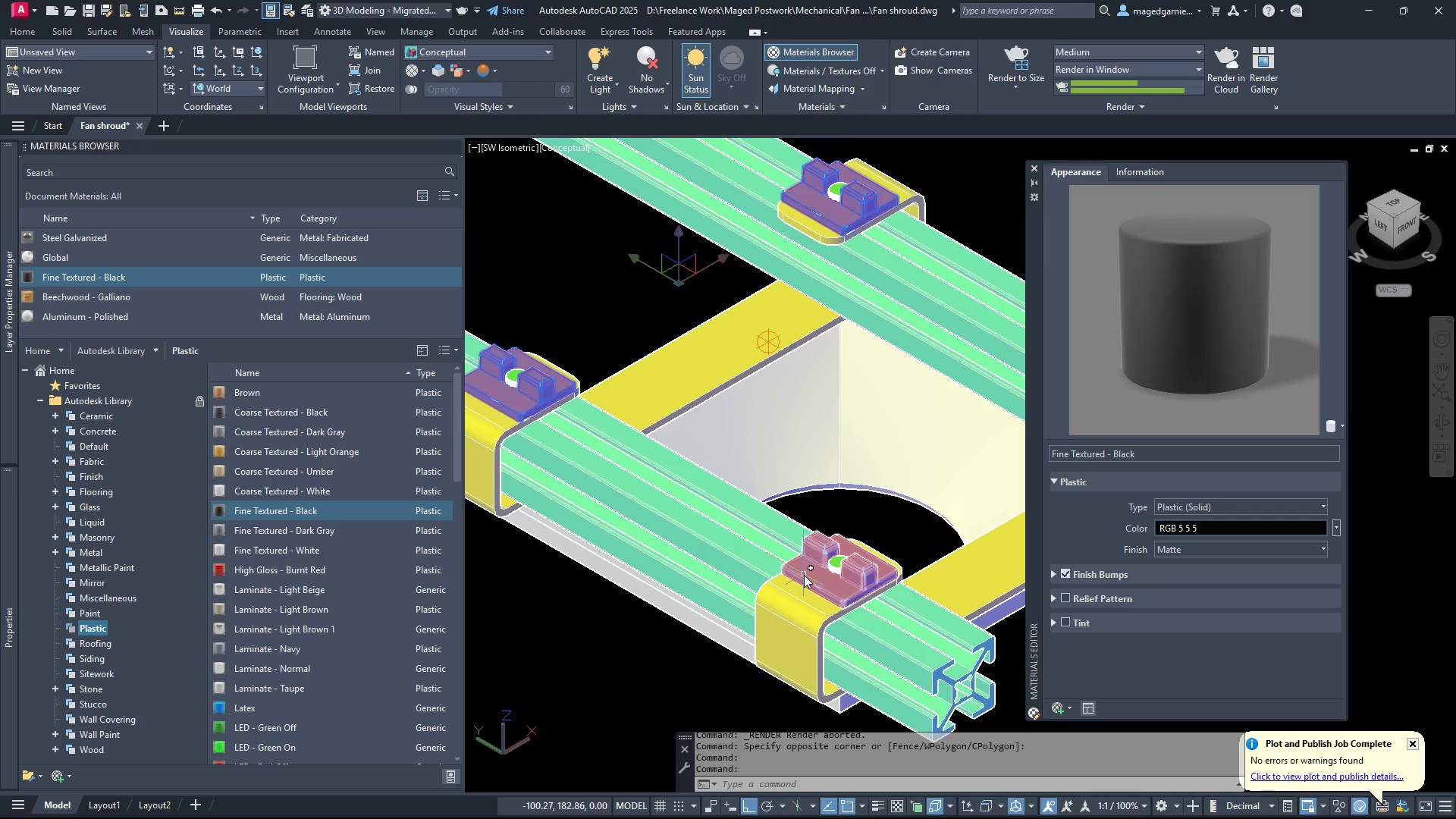 
left_click([804, 575])
 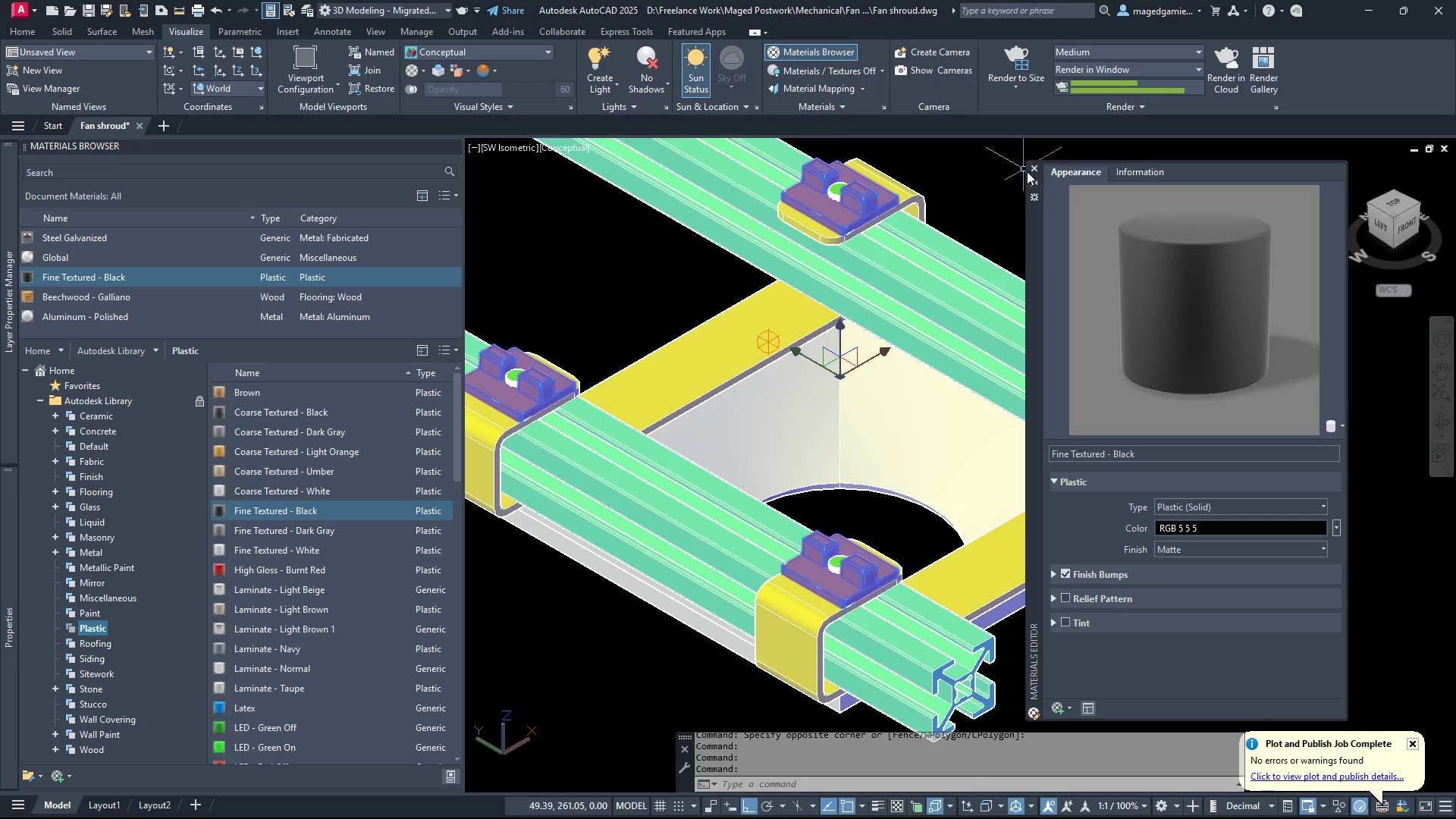 
left_click([1034, 168])
 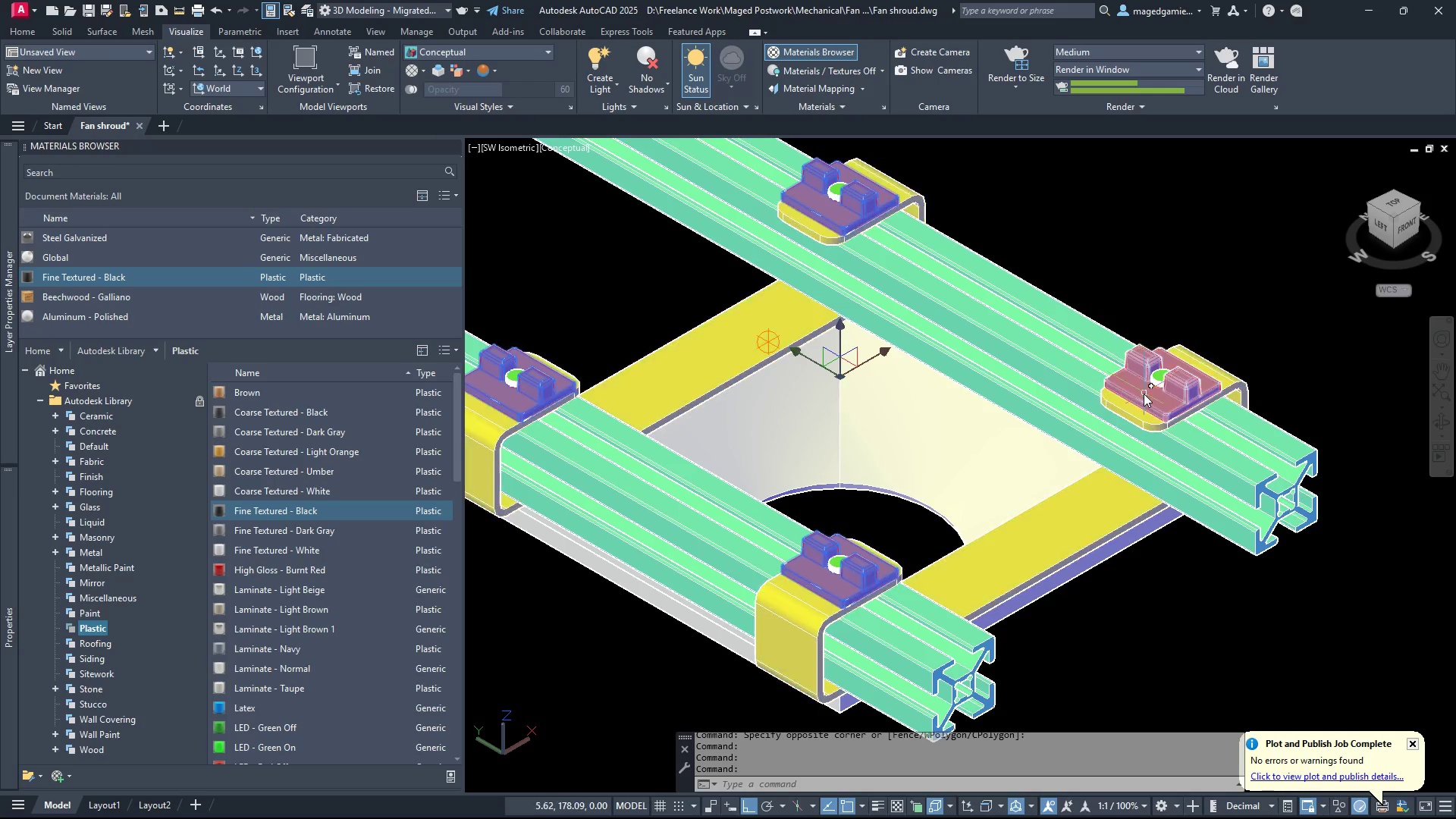 
left_click([1144, 394])
 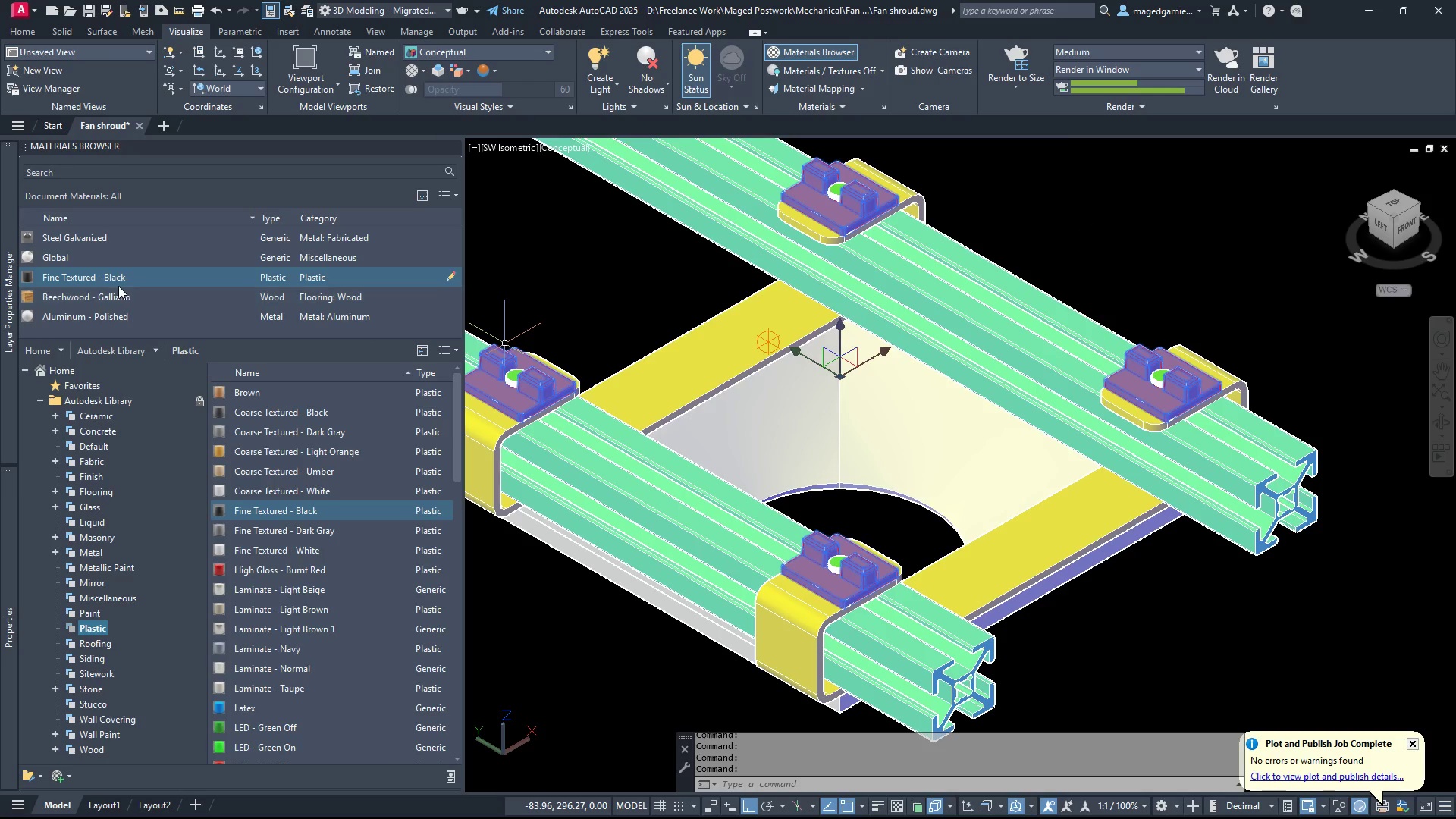 
right_click([111, 278])
 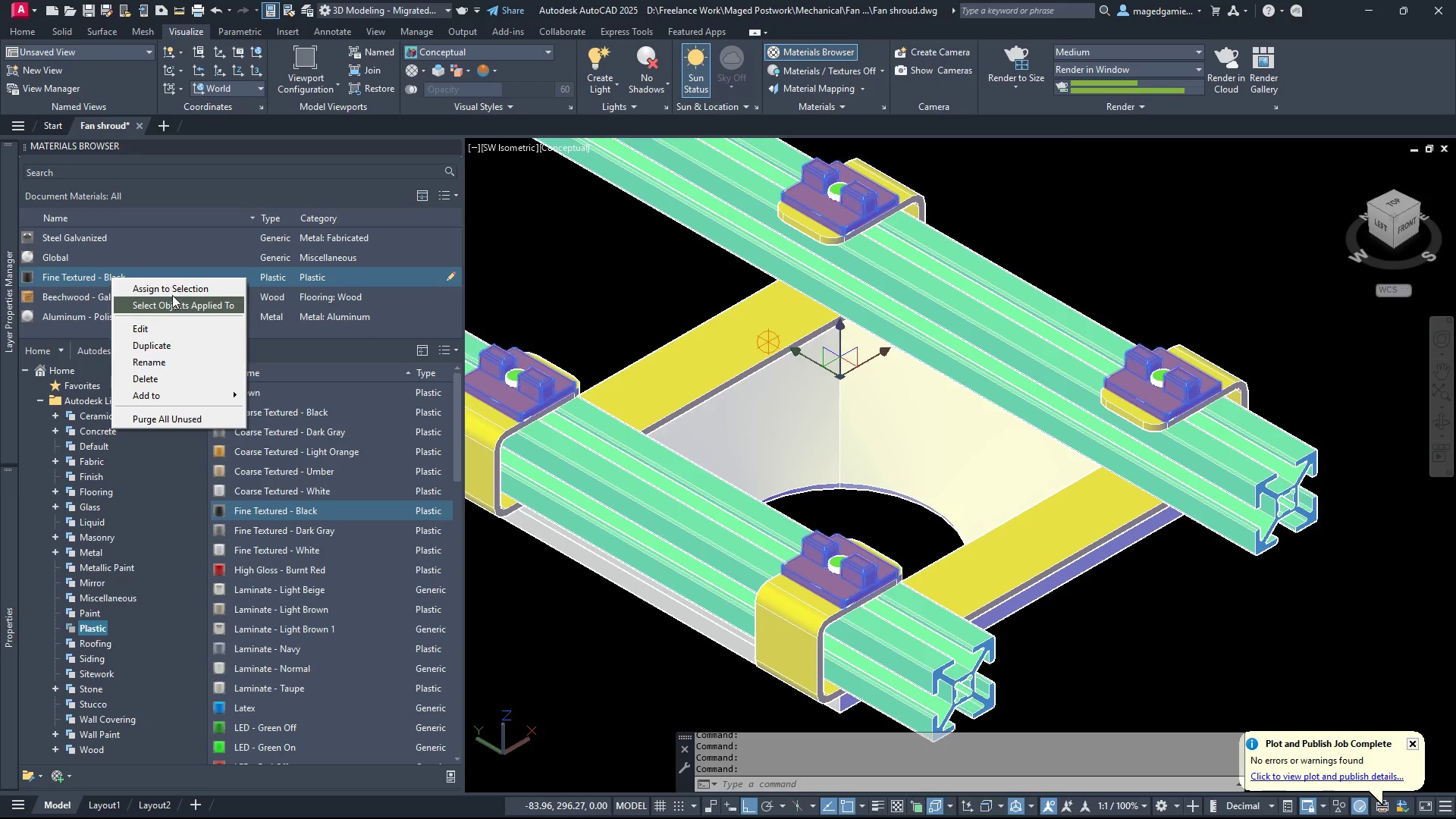 
left_click([172, 293])
 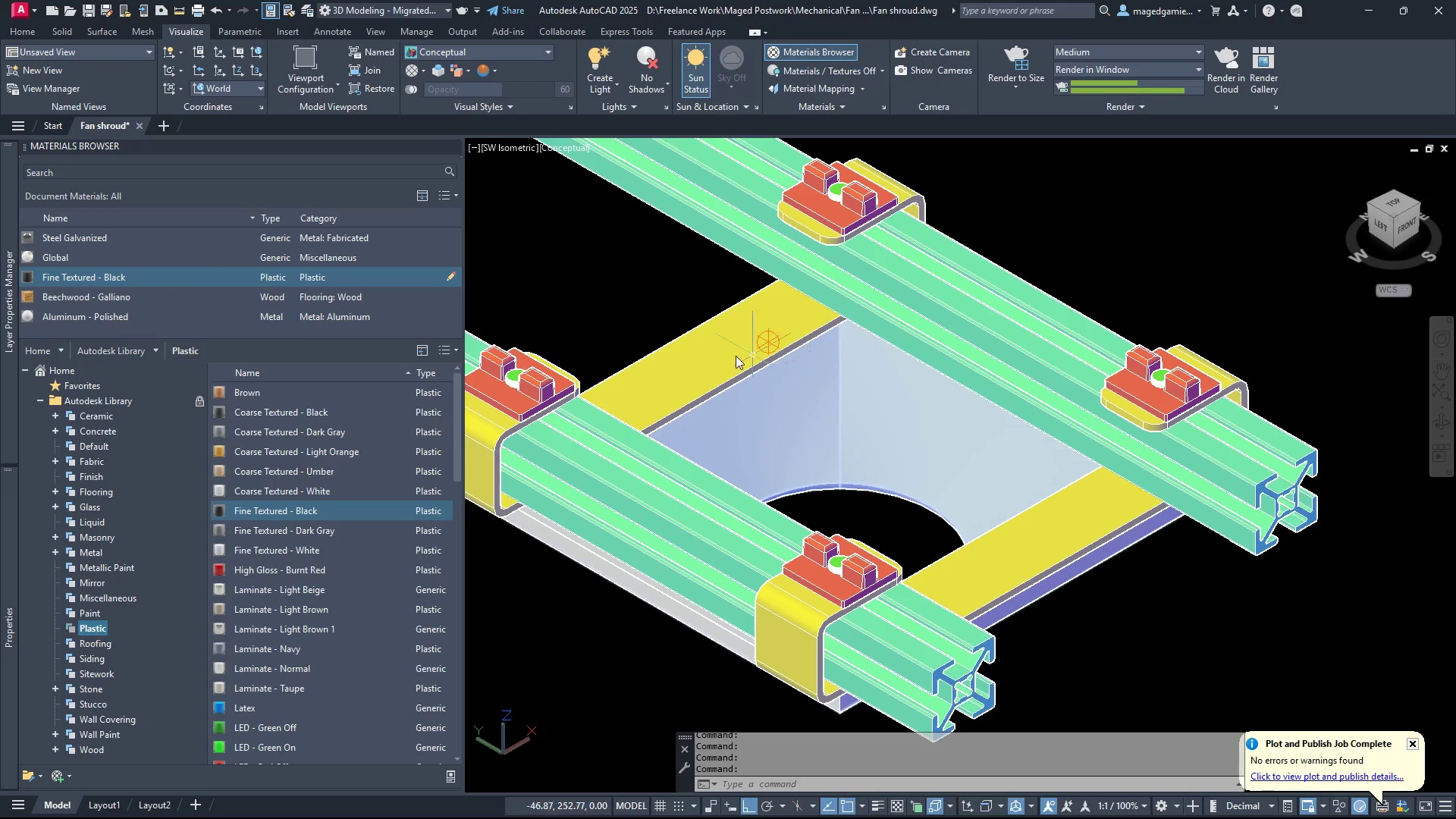 
mouse_move([457, 331])
 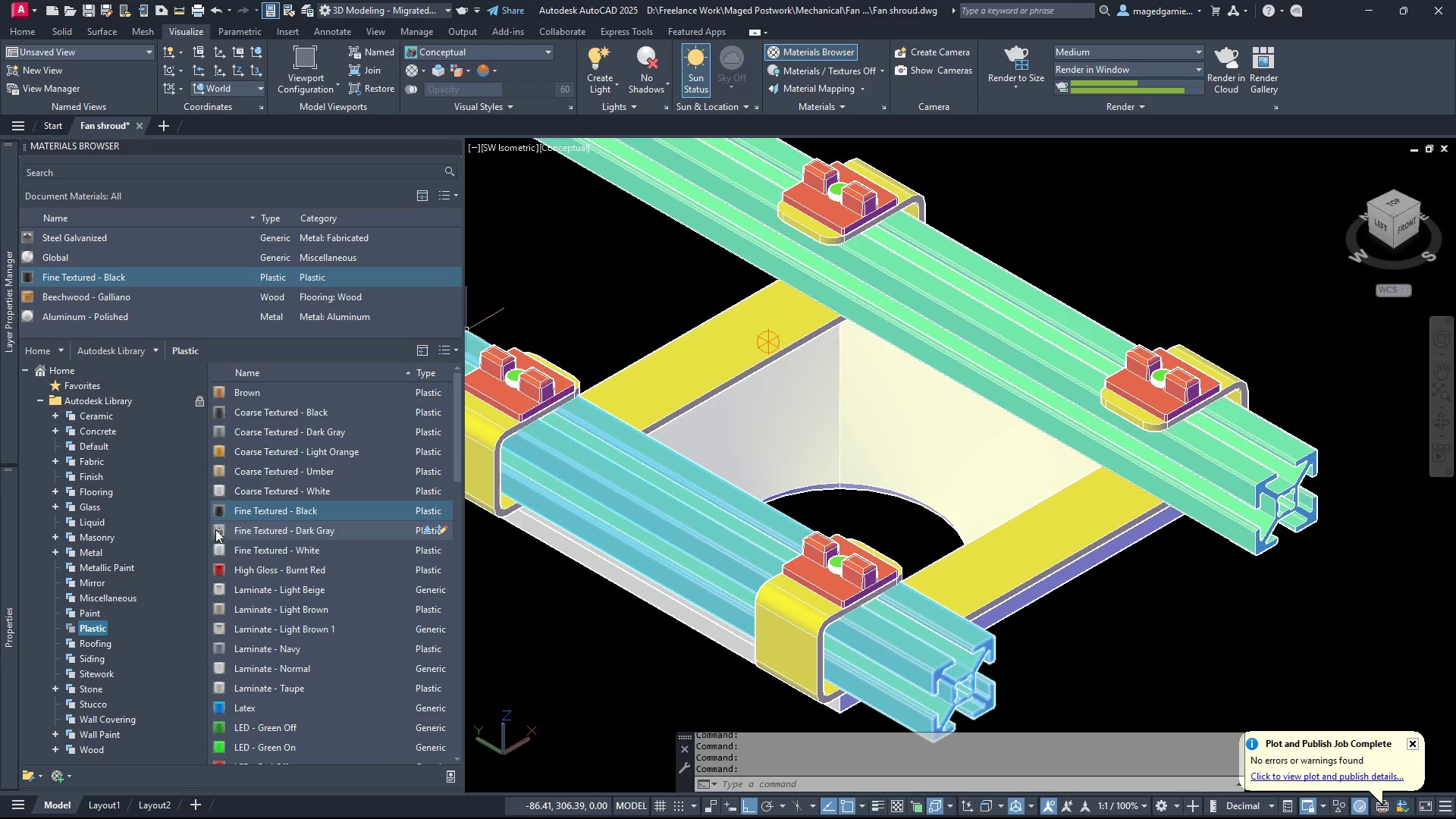 
mouse_move([221, 548])
 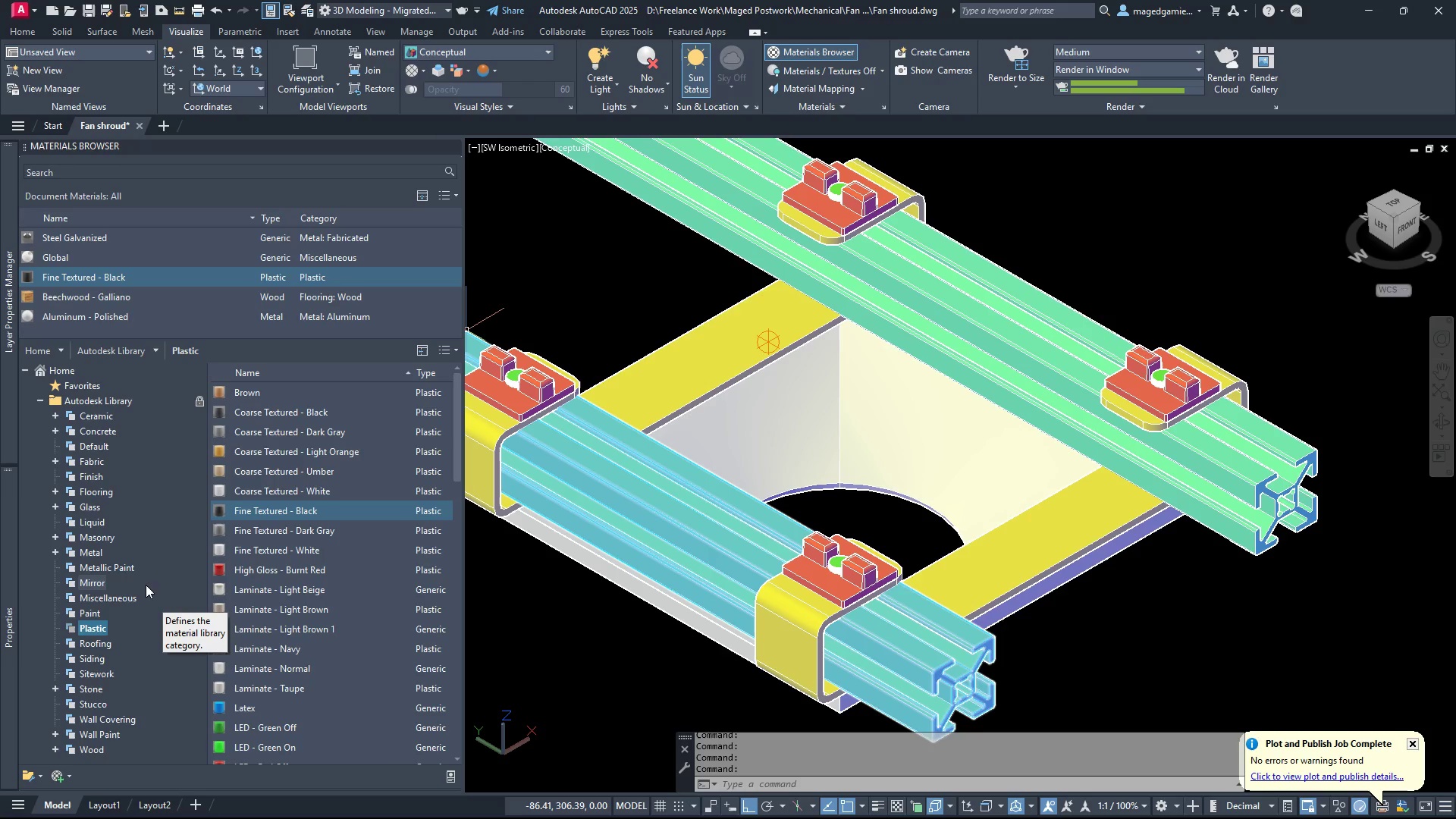 
wait(11.16)
 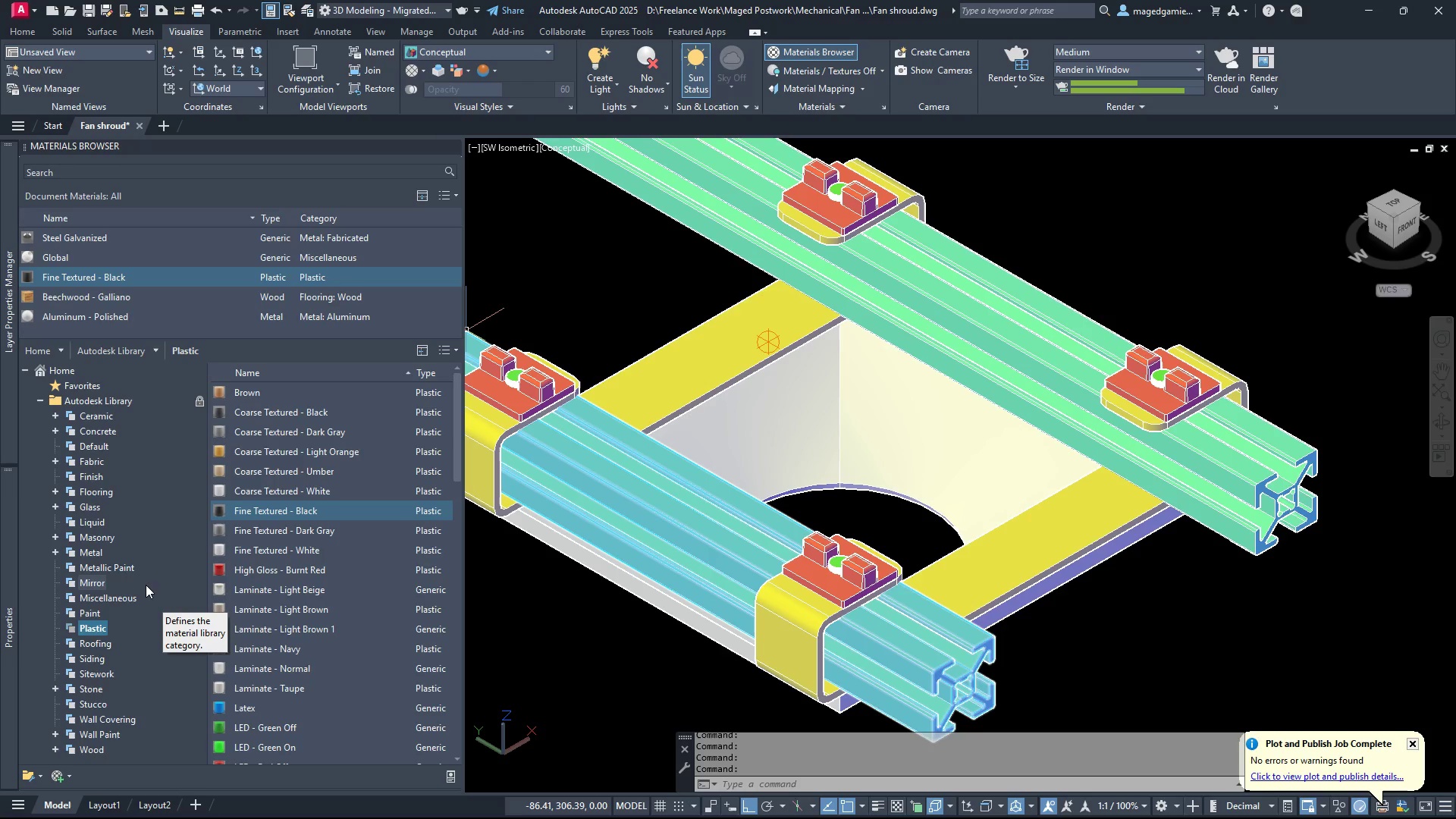 
left_click([113, 564])
 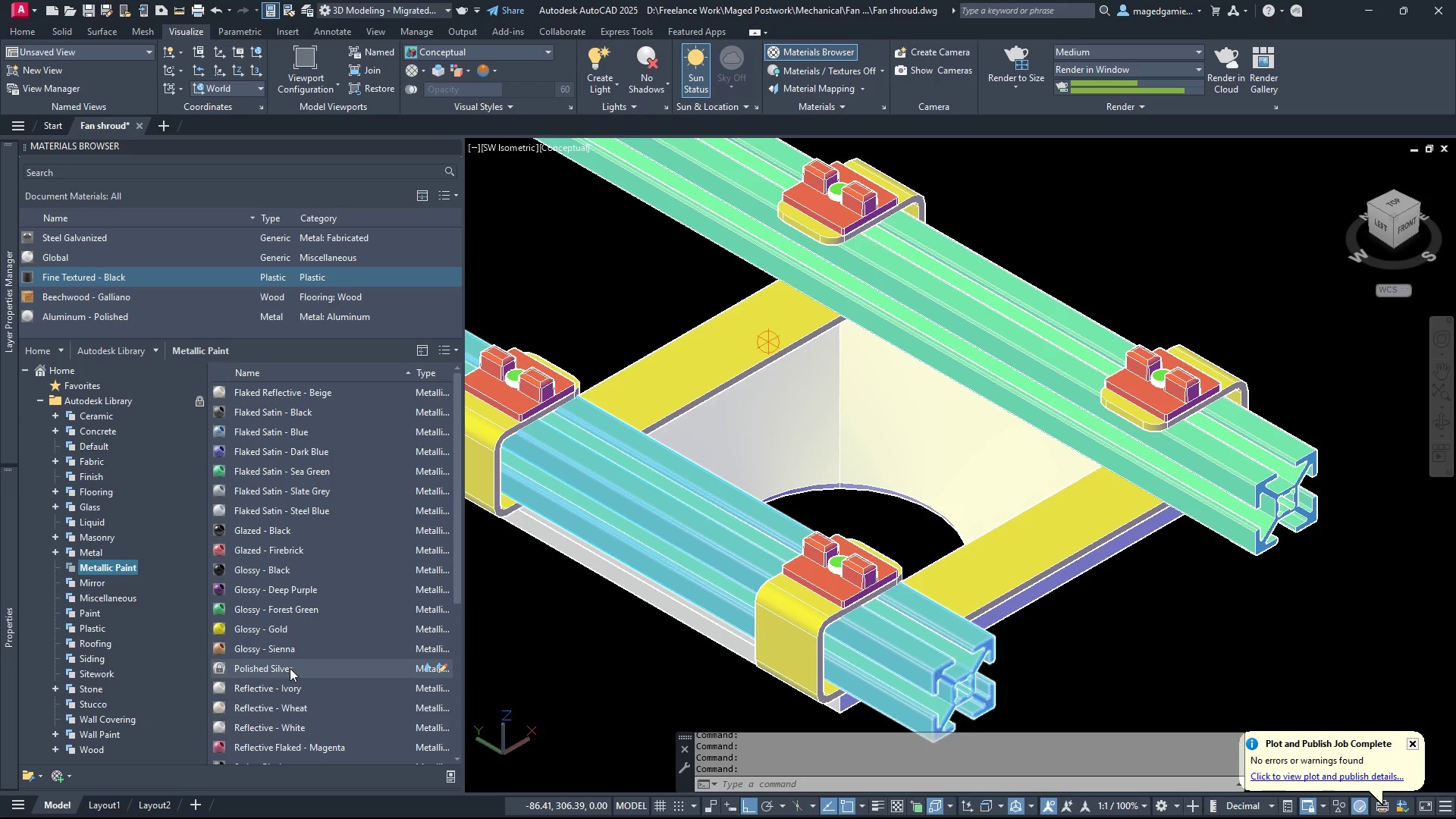 
scroll: coordinate [355, 651], scroll_direction: down, amount: 1.0
 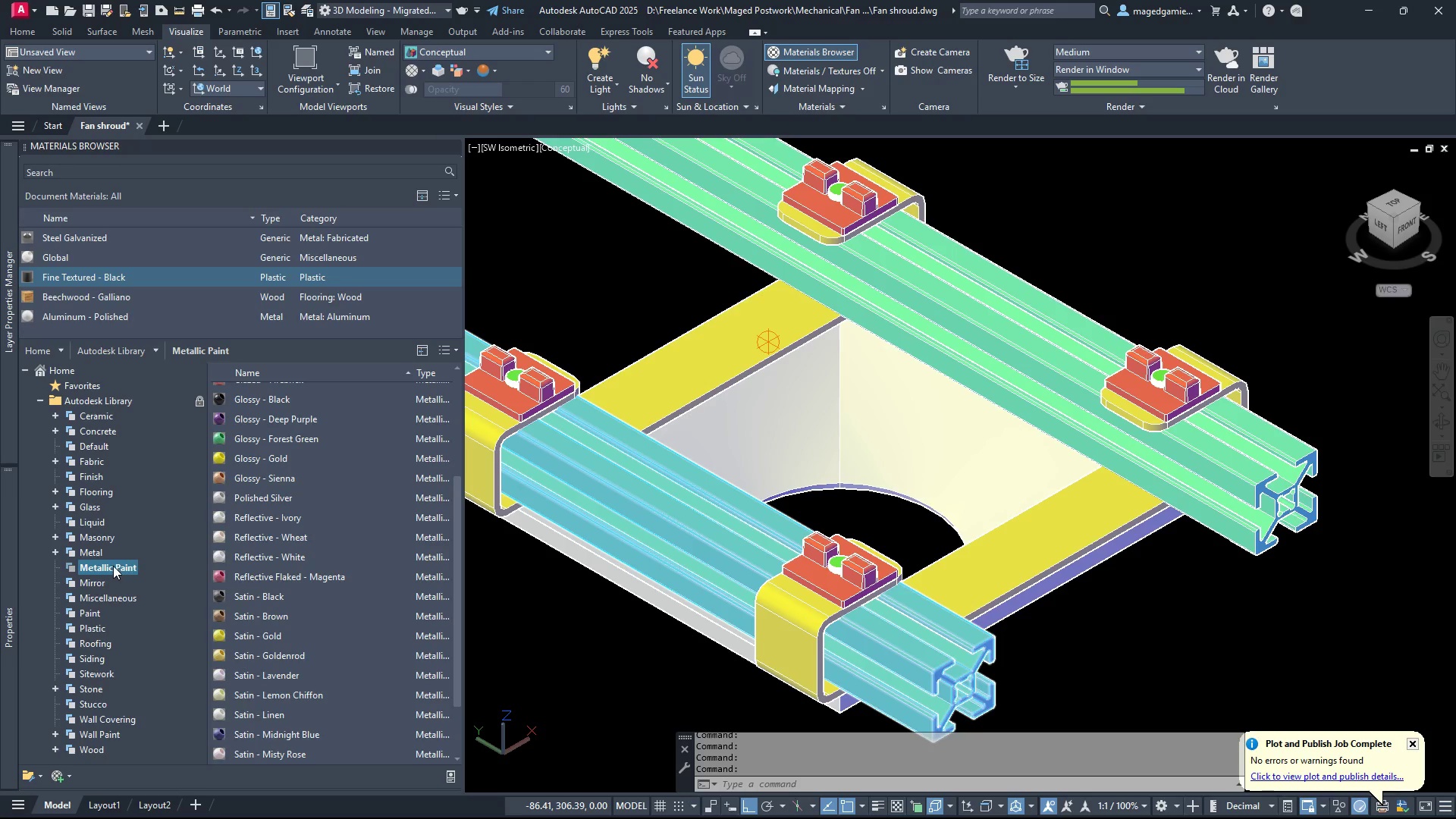 
left_click([94, 551])
 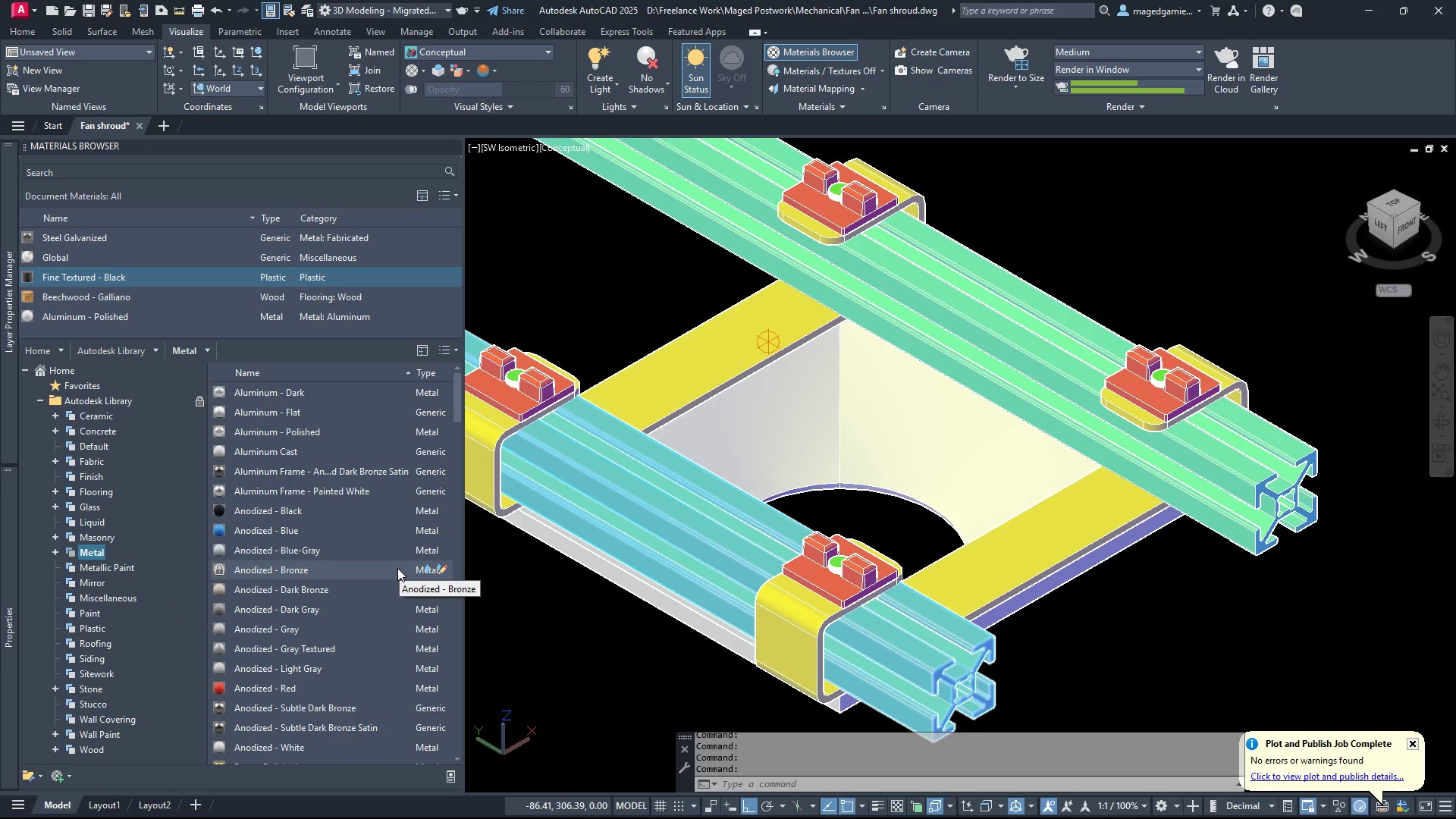 
scroll: coordinate [397, 570], scroll_direction: down, amount: 6.0
 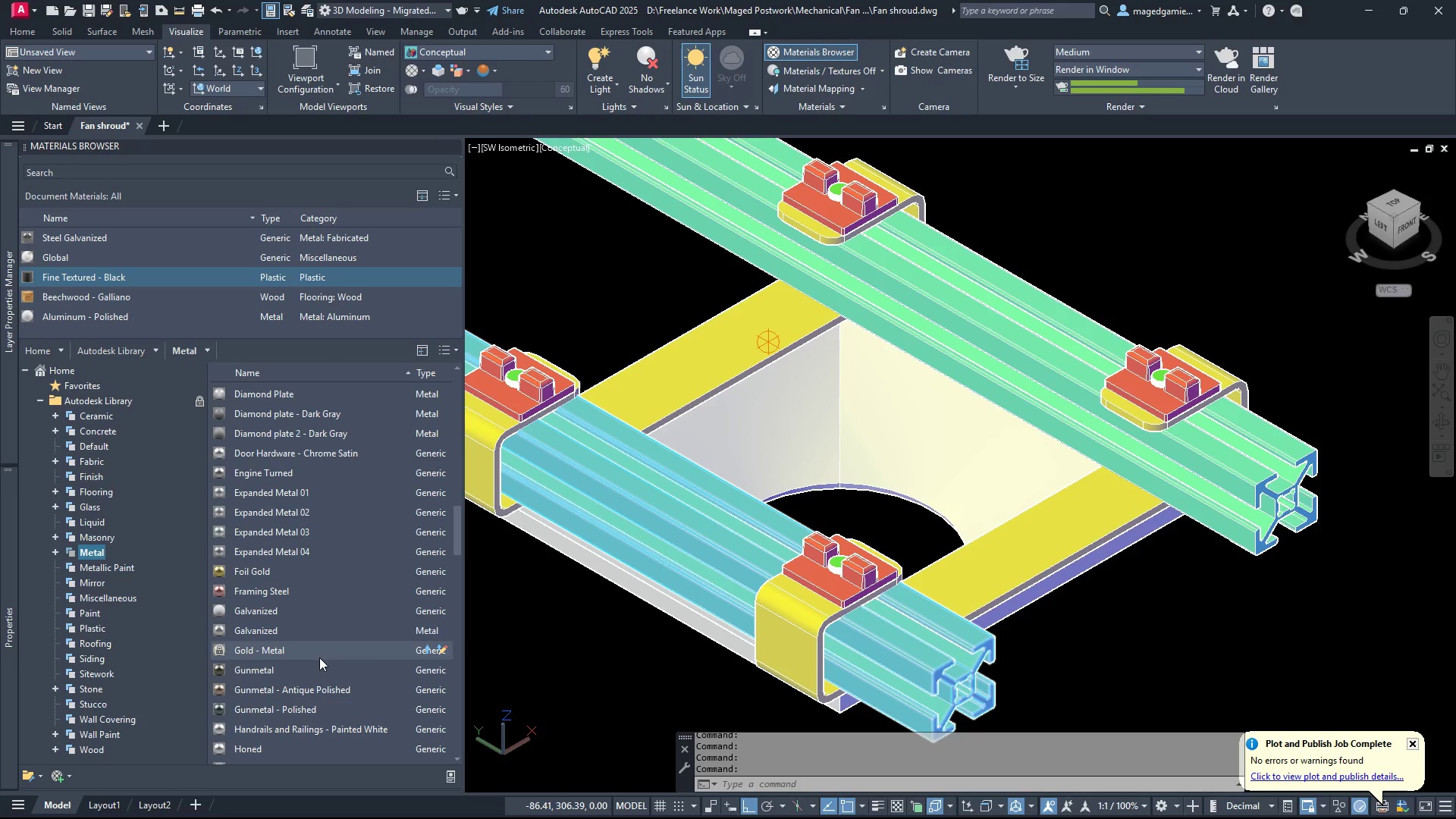 
left_click([259, 631])
 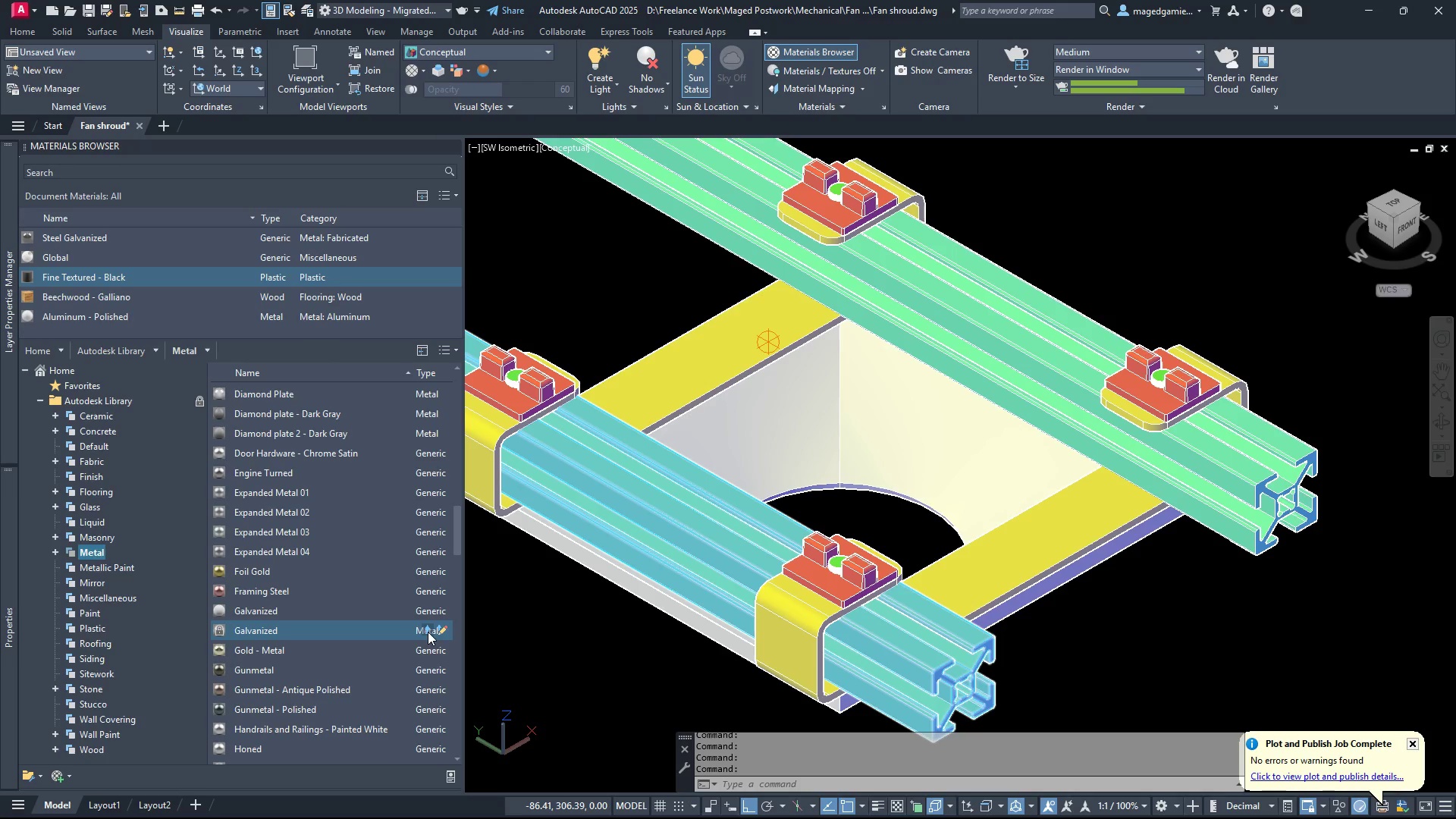 
left_click([428, 632])
 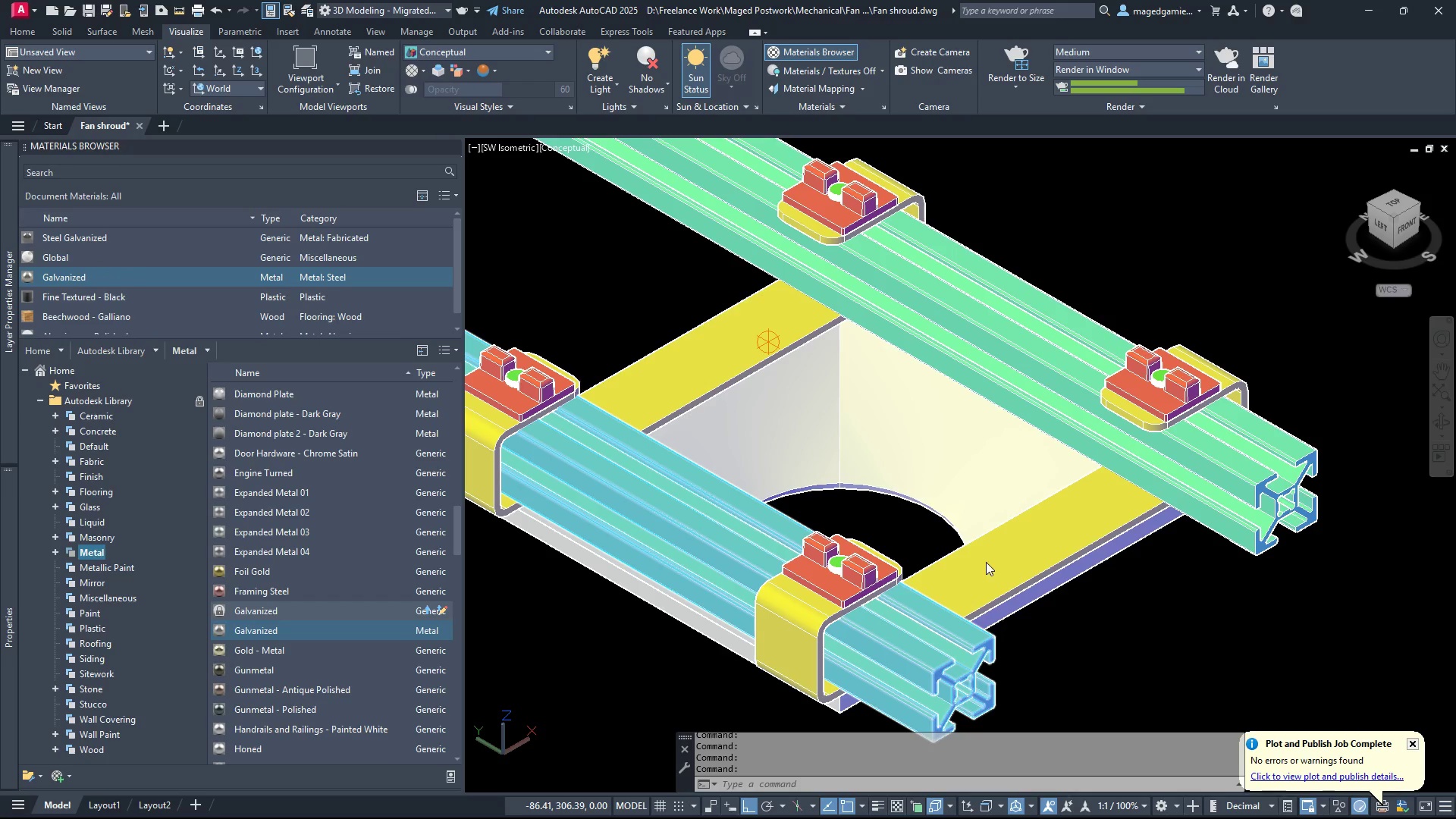 
key(Escape)
 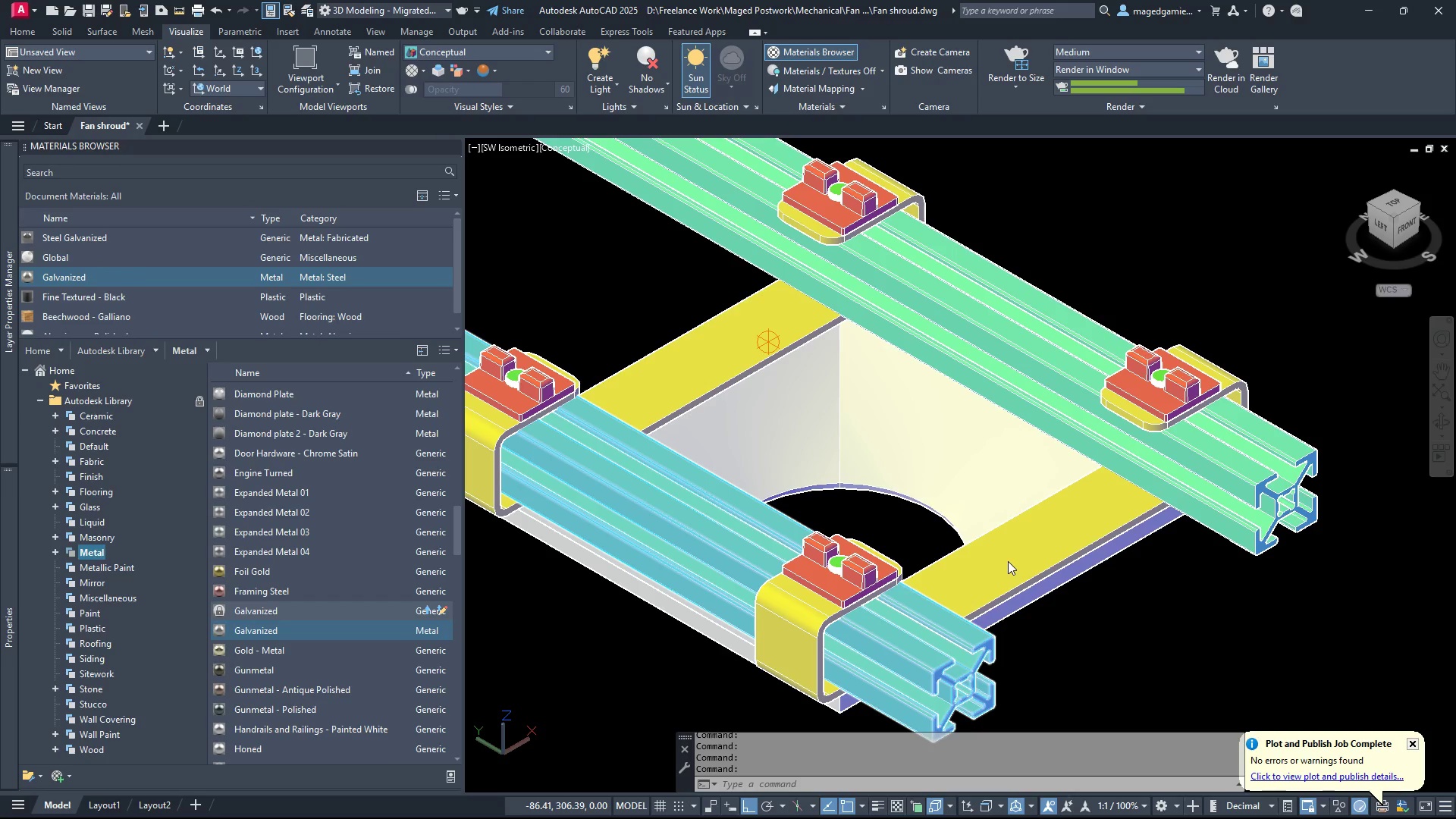 
left_click([1008, 561])
 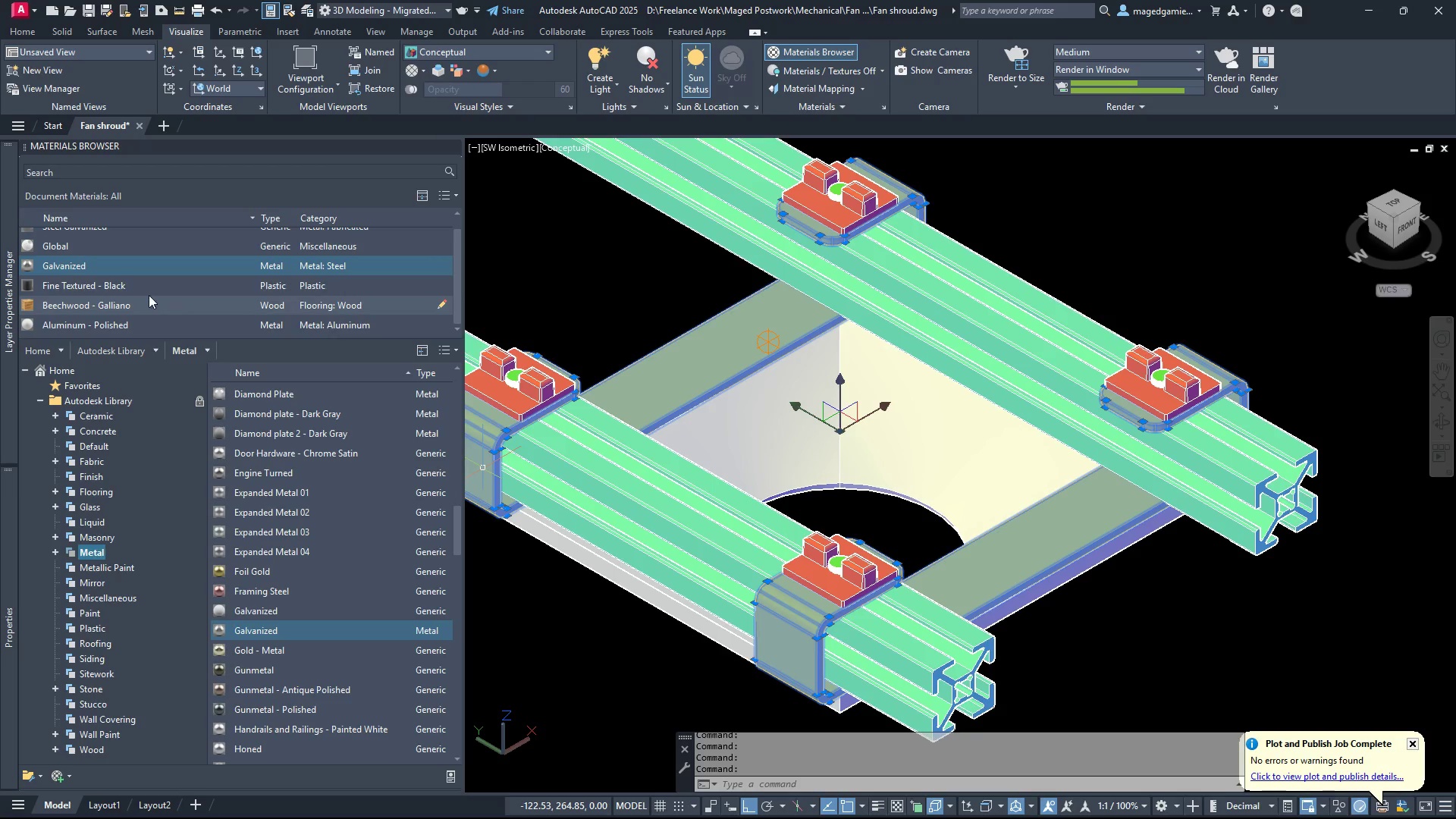 
right_click([87, 265])
 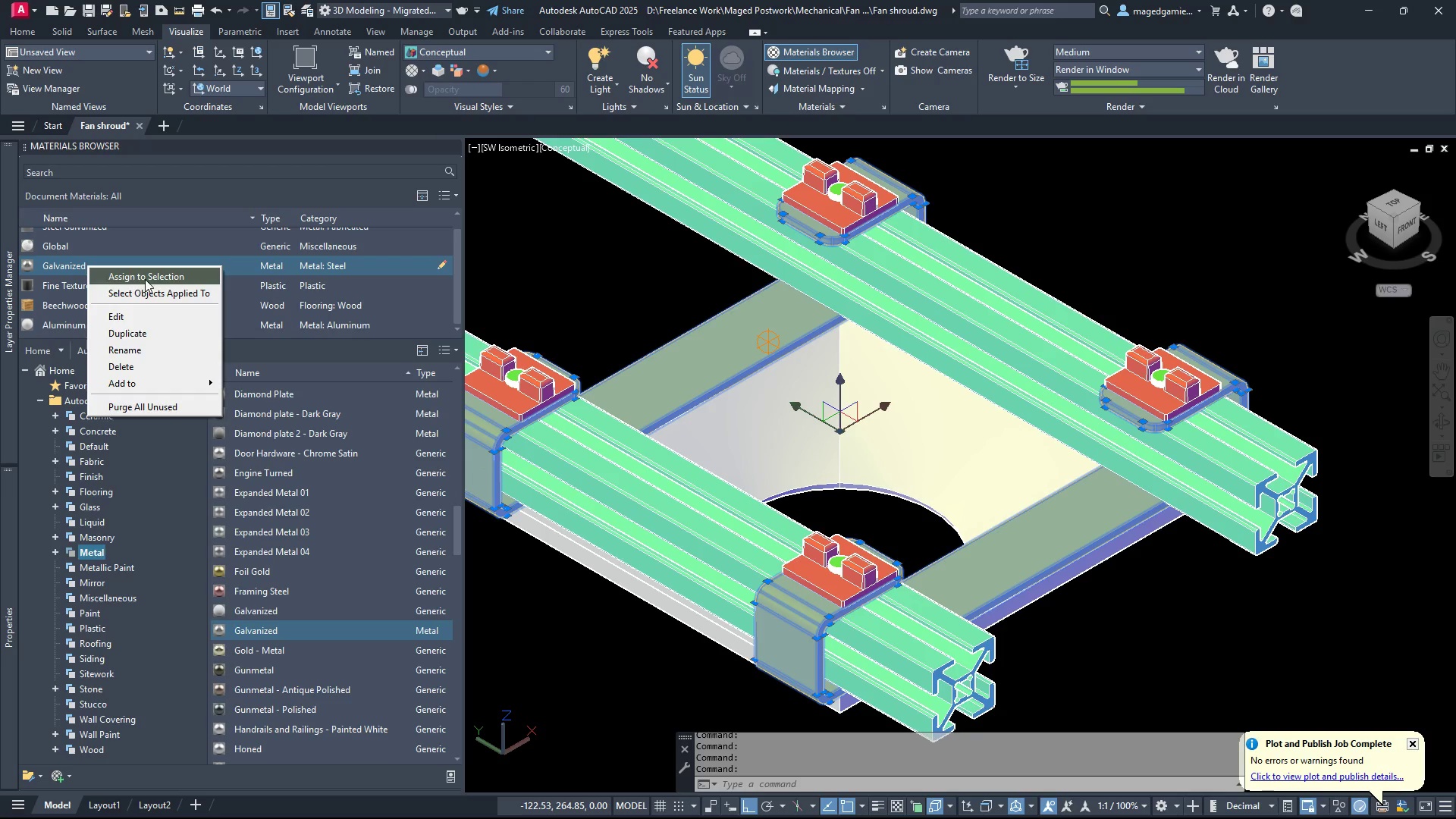 
left_click([145, 278])
 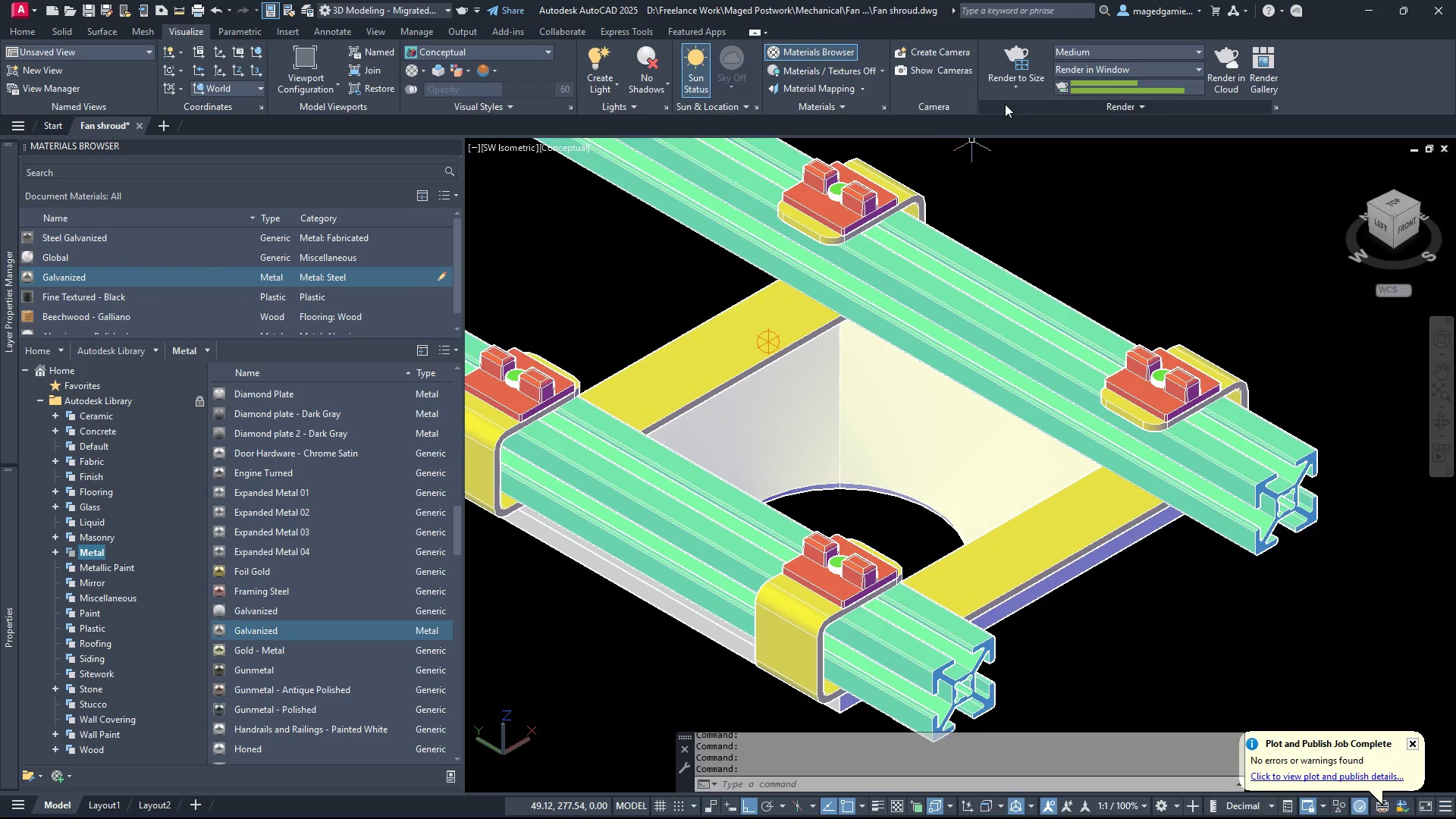 
left_click([1021, 56])
 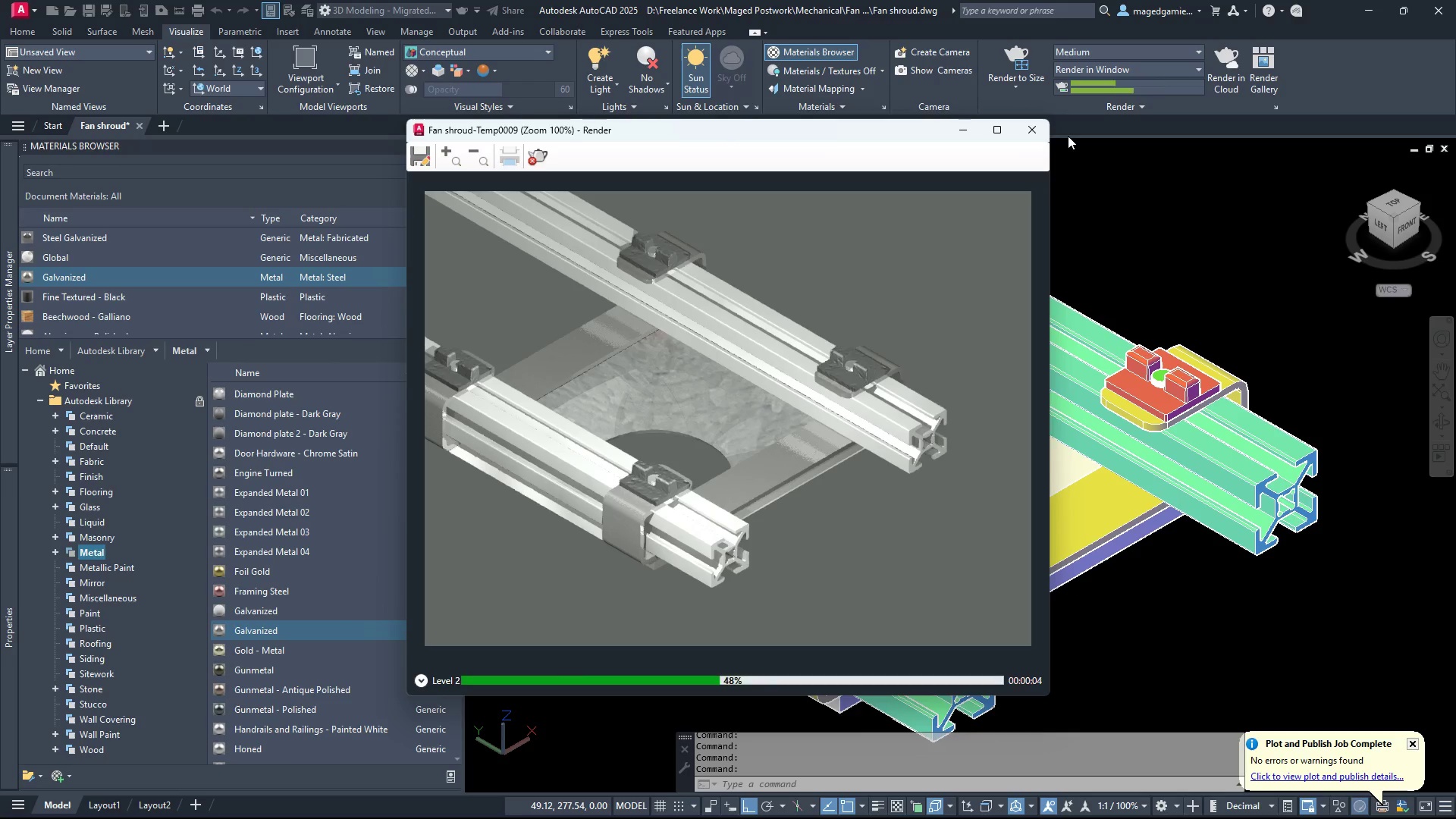 
wait(13.05)
 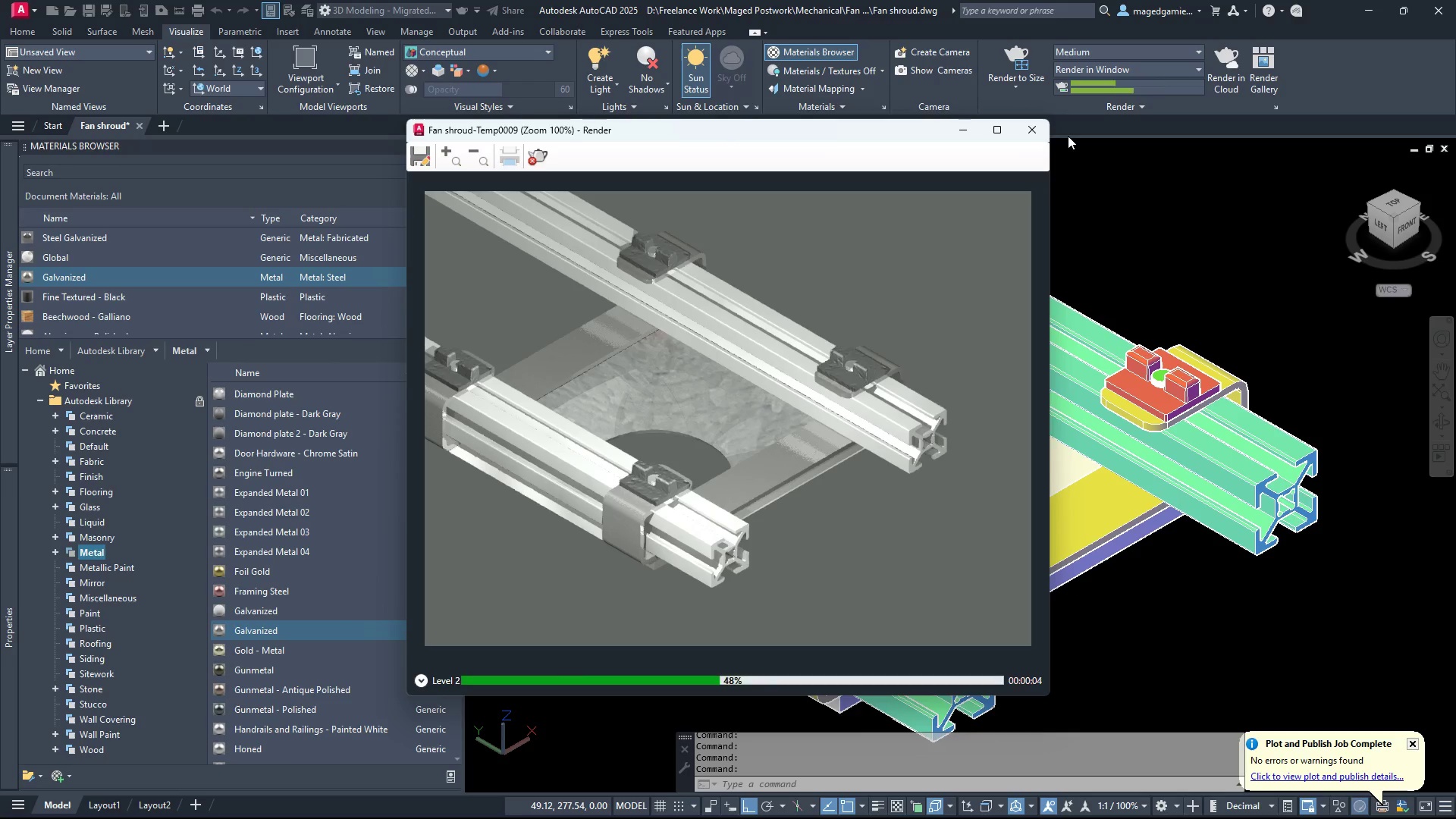 
scroll: coordinate [637, 443], scroll_direction: up, amount: 1.0
 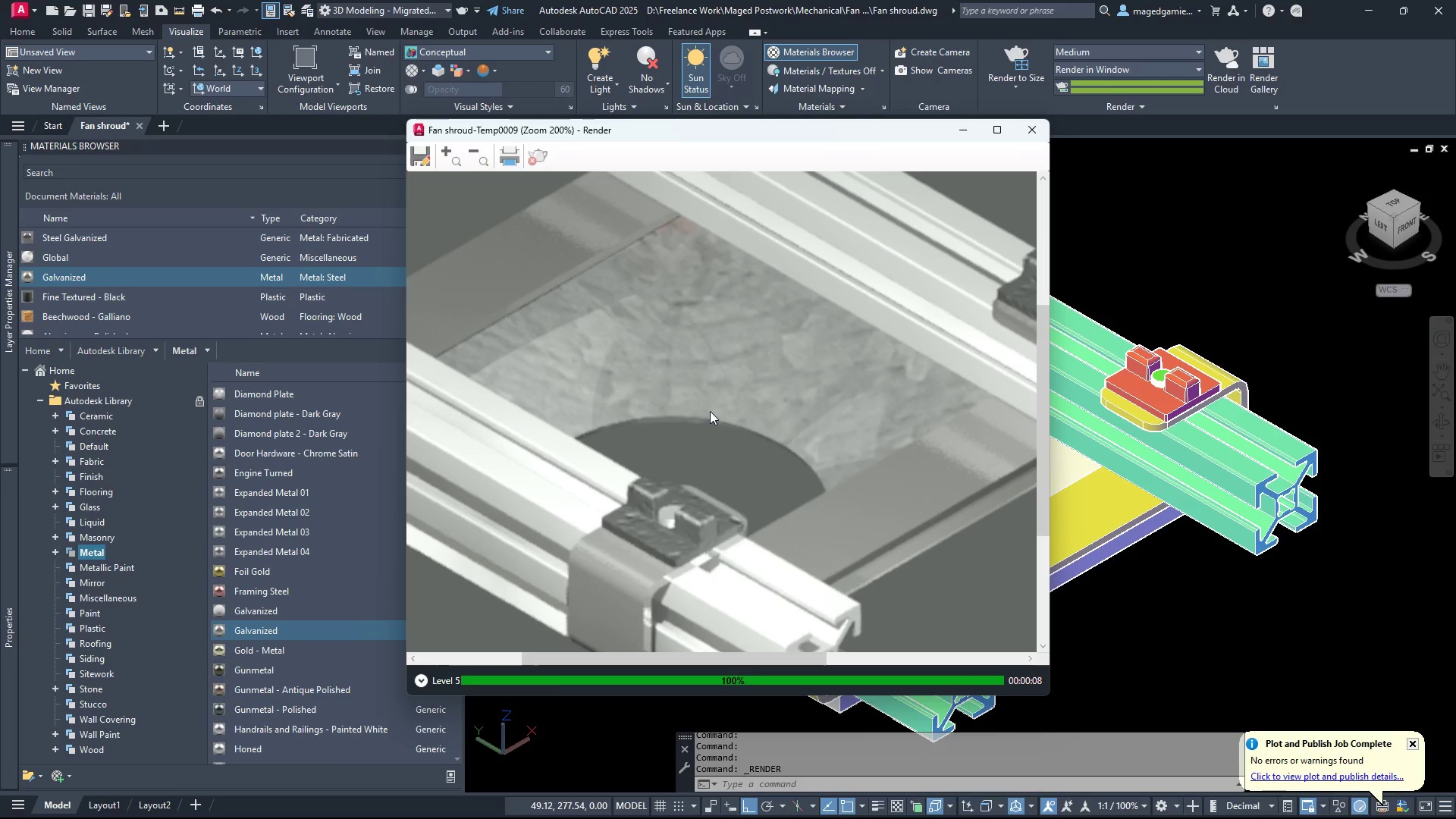 
scroll: coordinate [707, 411], scroll_direction: down, amount: 2.0
 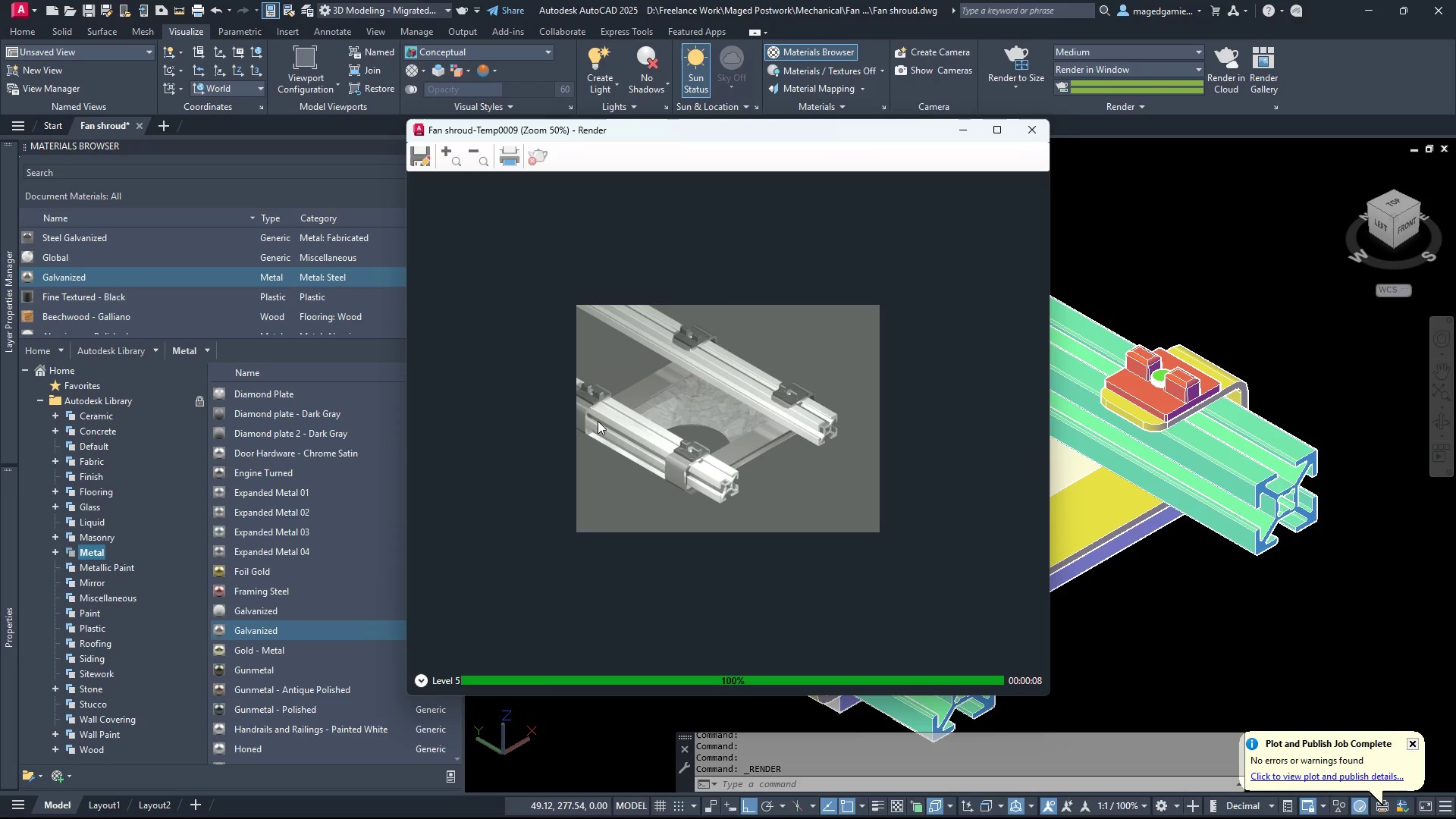 
scroll: coordinate [598, 421], scroll_direction: up, amount: 2.0
 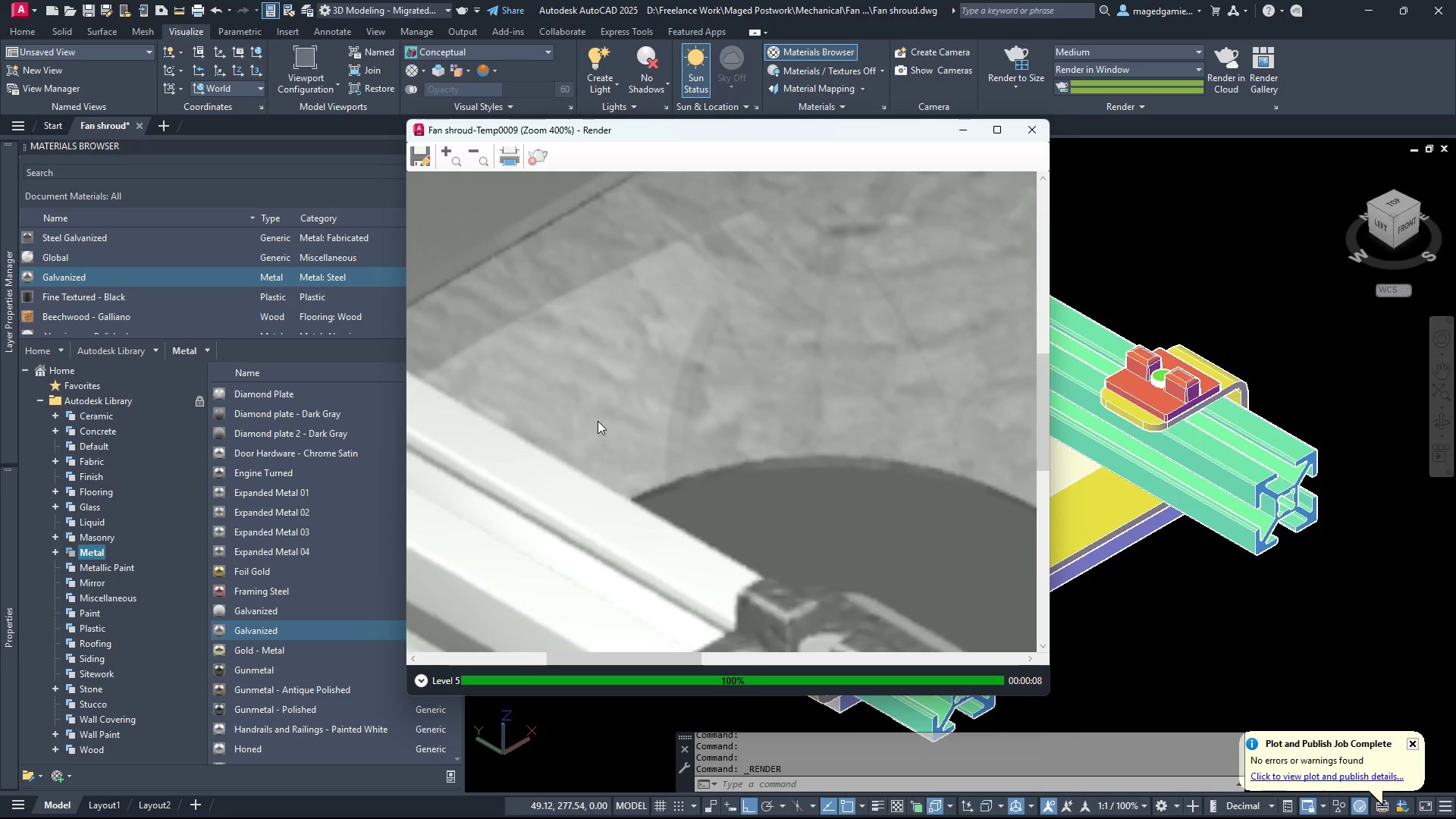 
scroll: coordinate [658, 416], scroll_direction: down, amount: 2.0
 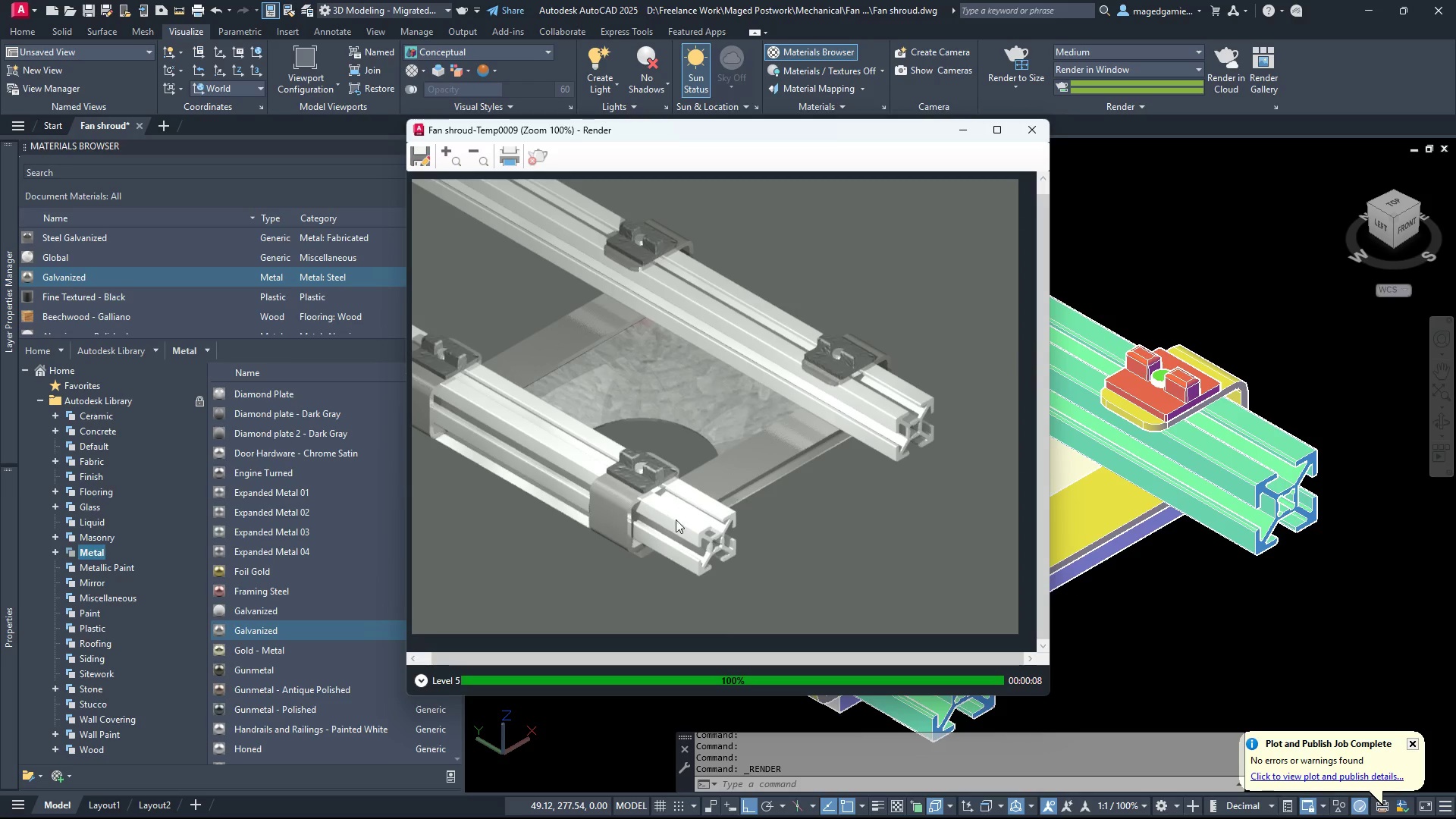 
scroll: coordinate [673, 547], scroll_direction: up, amount: 1.0
 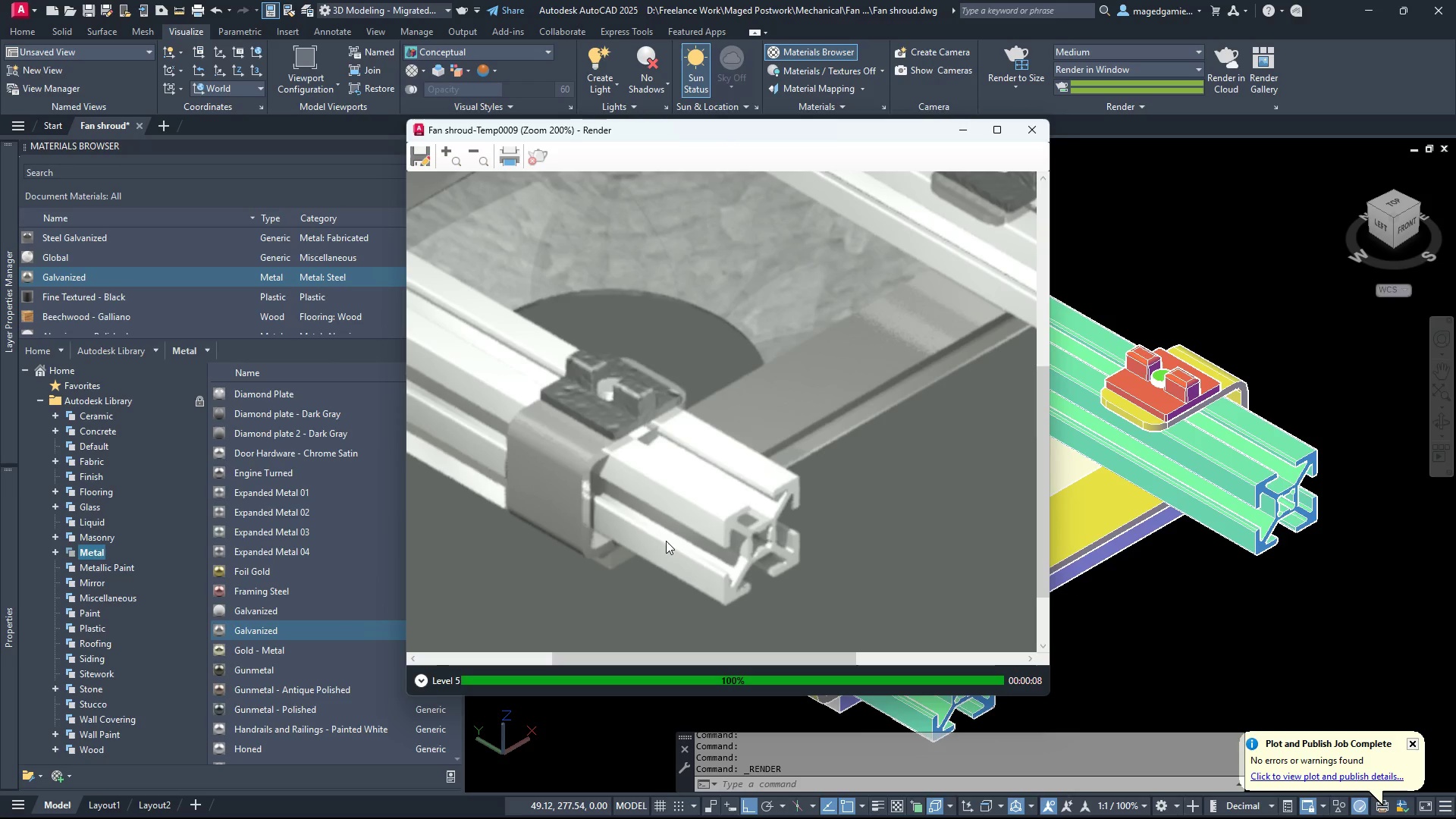 
wait(6.93)
 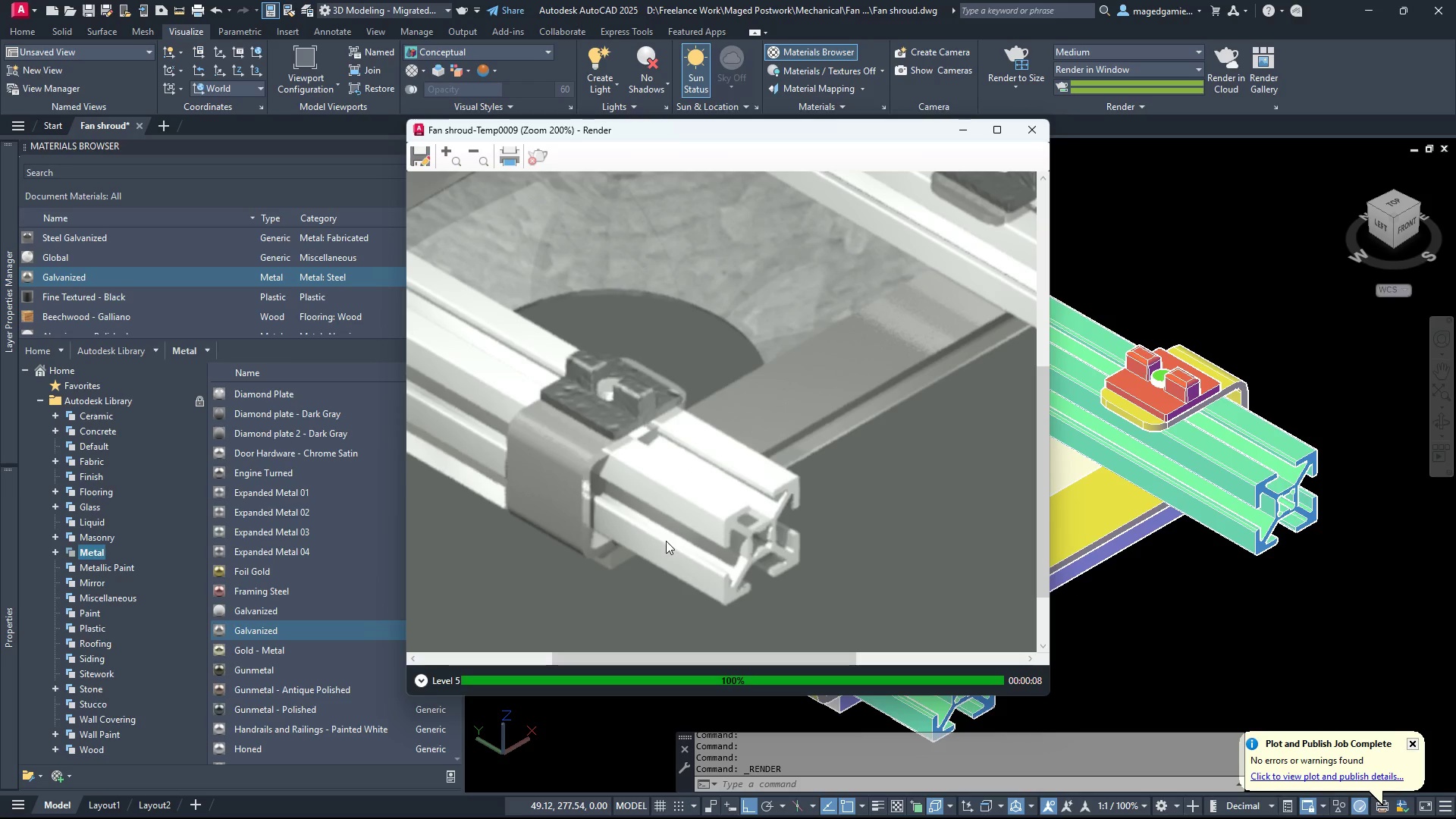 
scroll: coordinate [666, 541], scroll_direction: down, amount: 2.0
 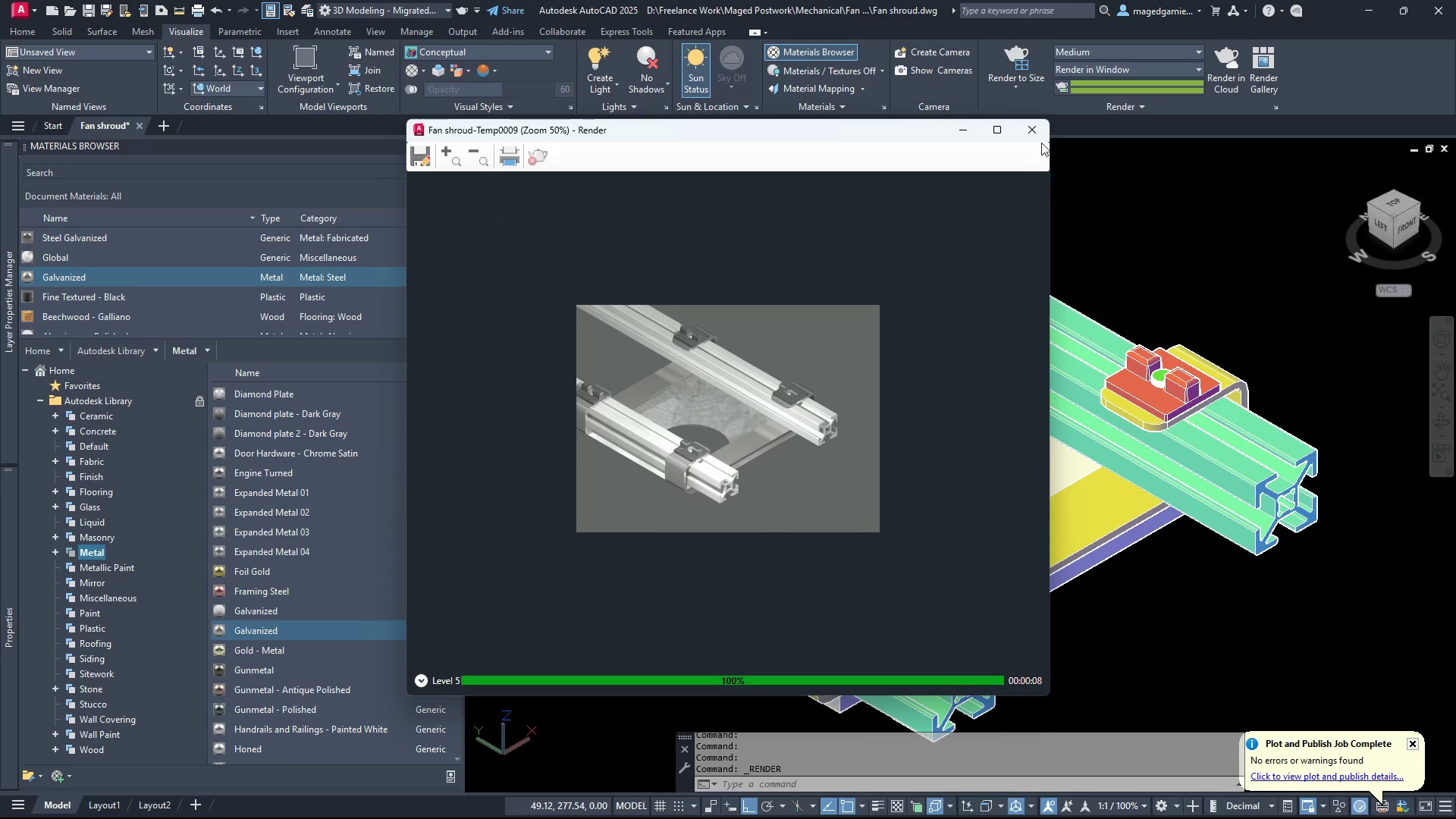 
left_click([1037, 133])
 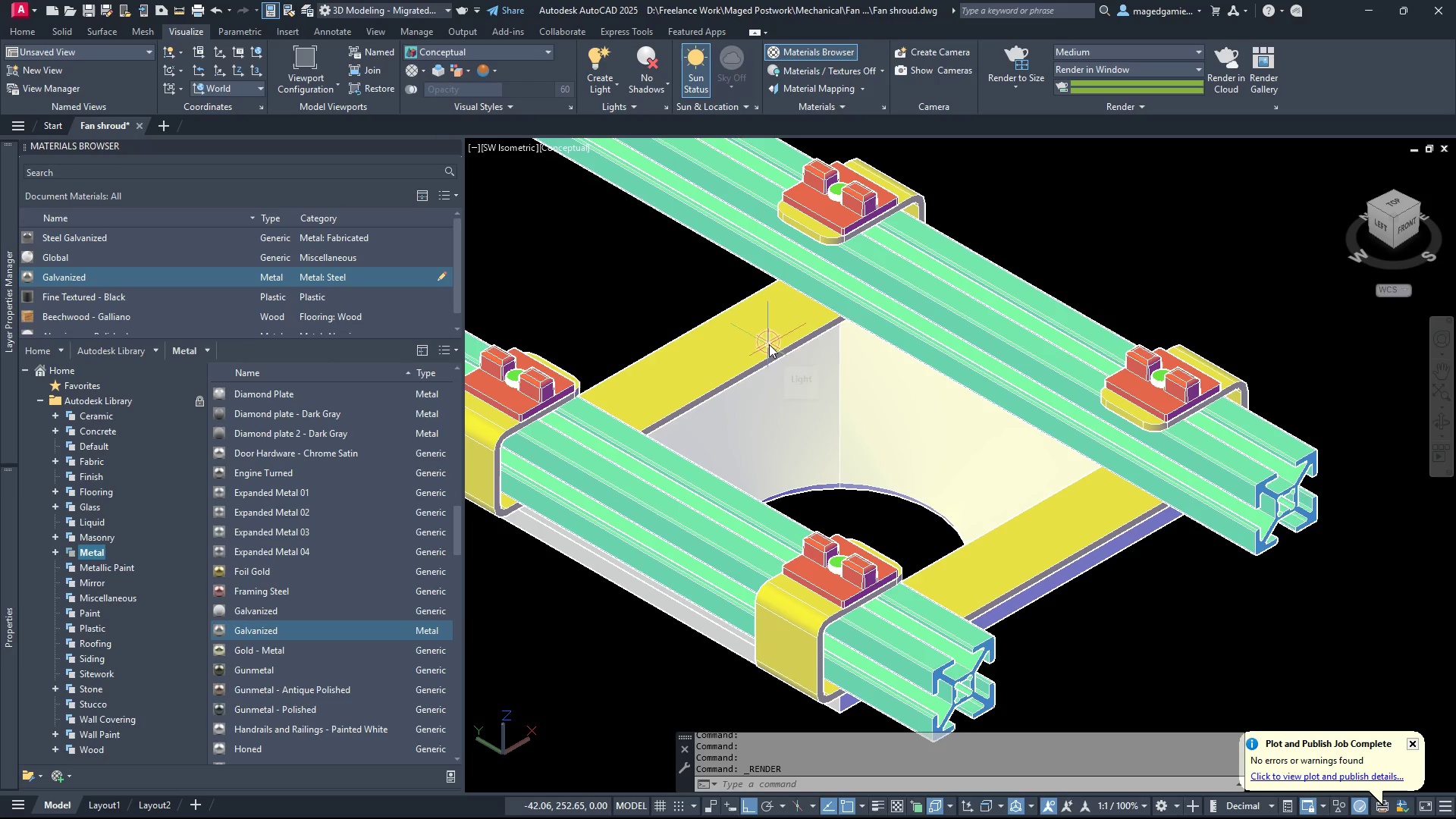 
left_click([771, 340])
 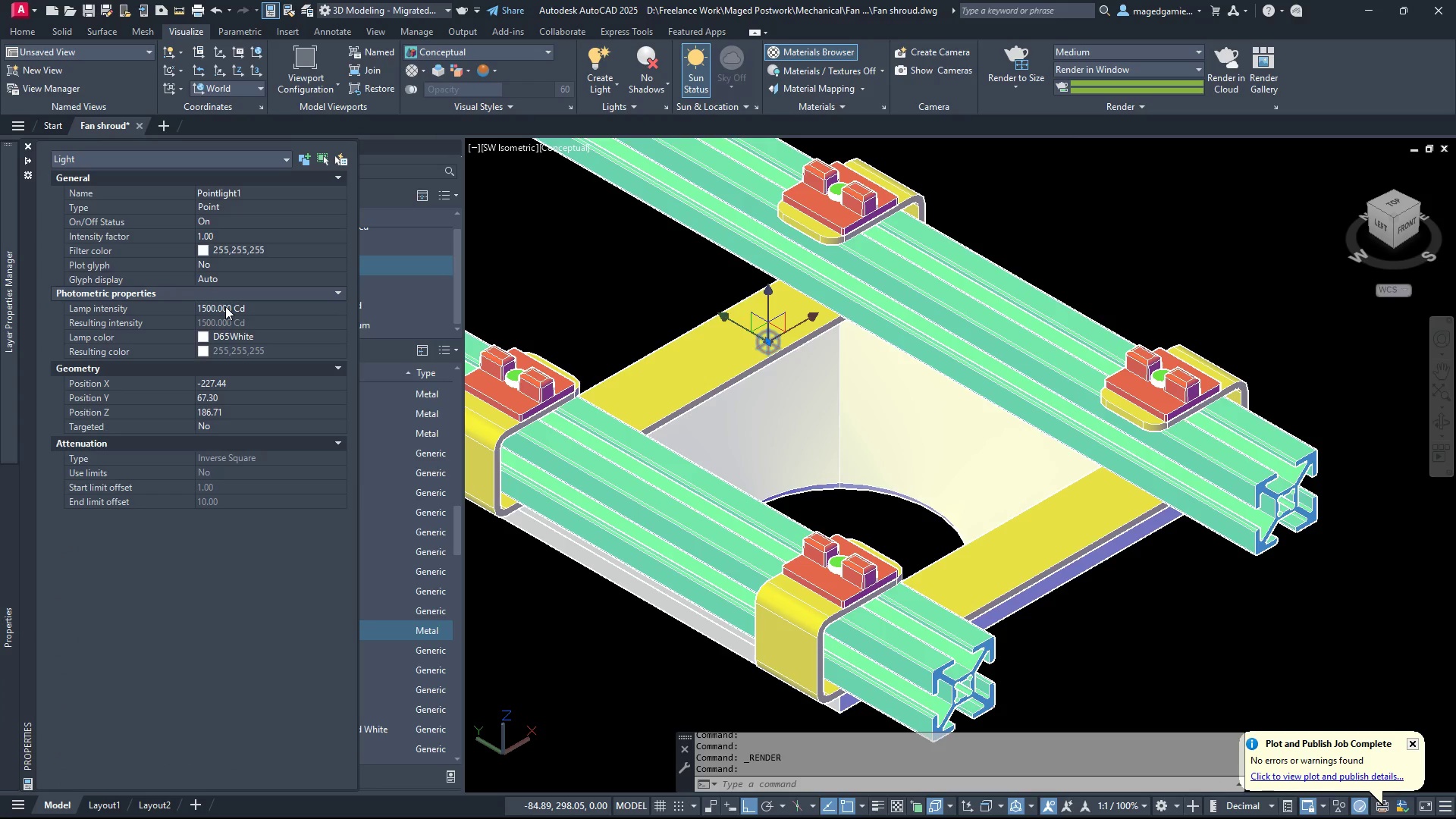 
wait(6.72)
 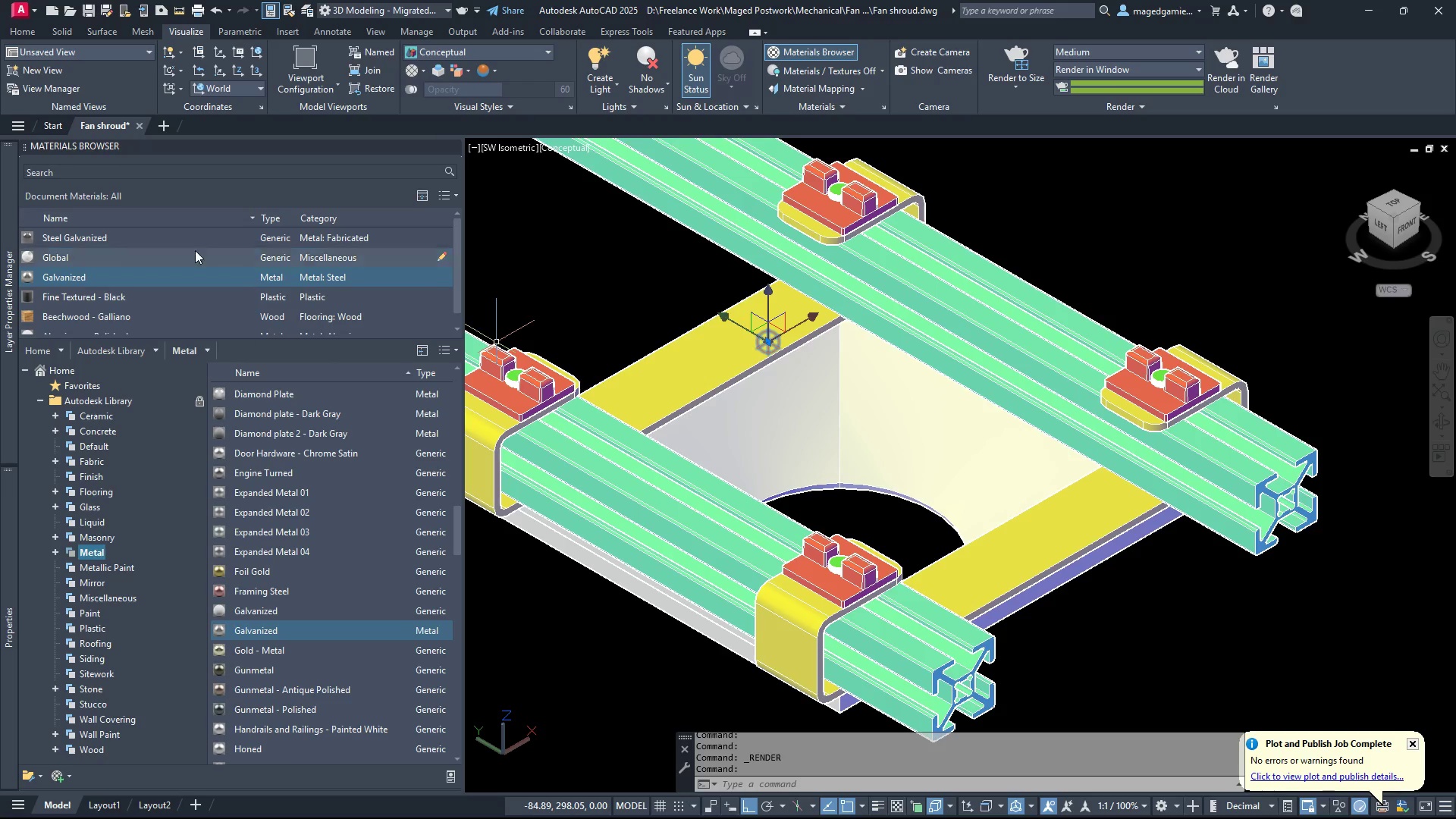 
left_click([225, 306])
 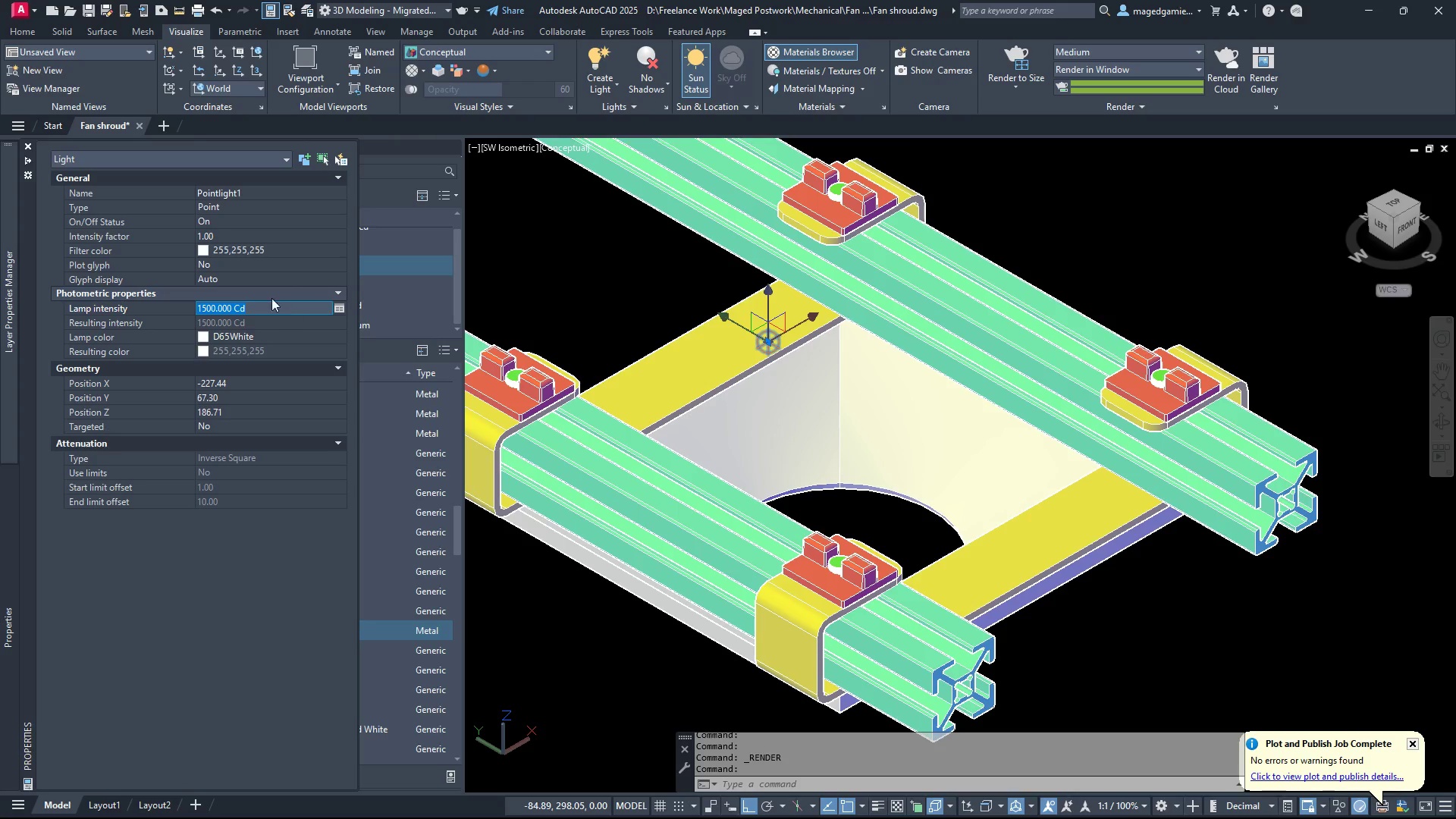 
wait(6.19)
 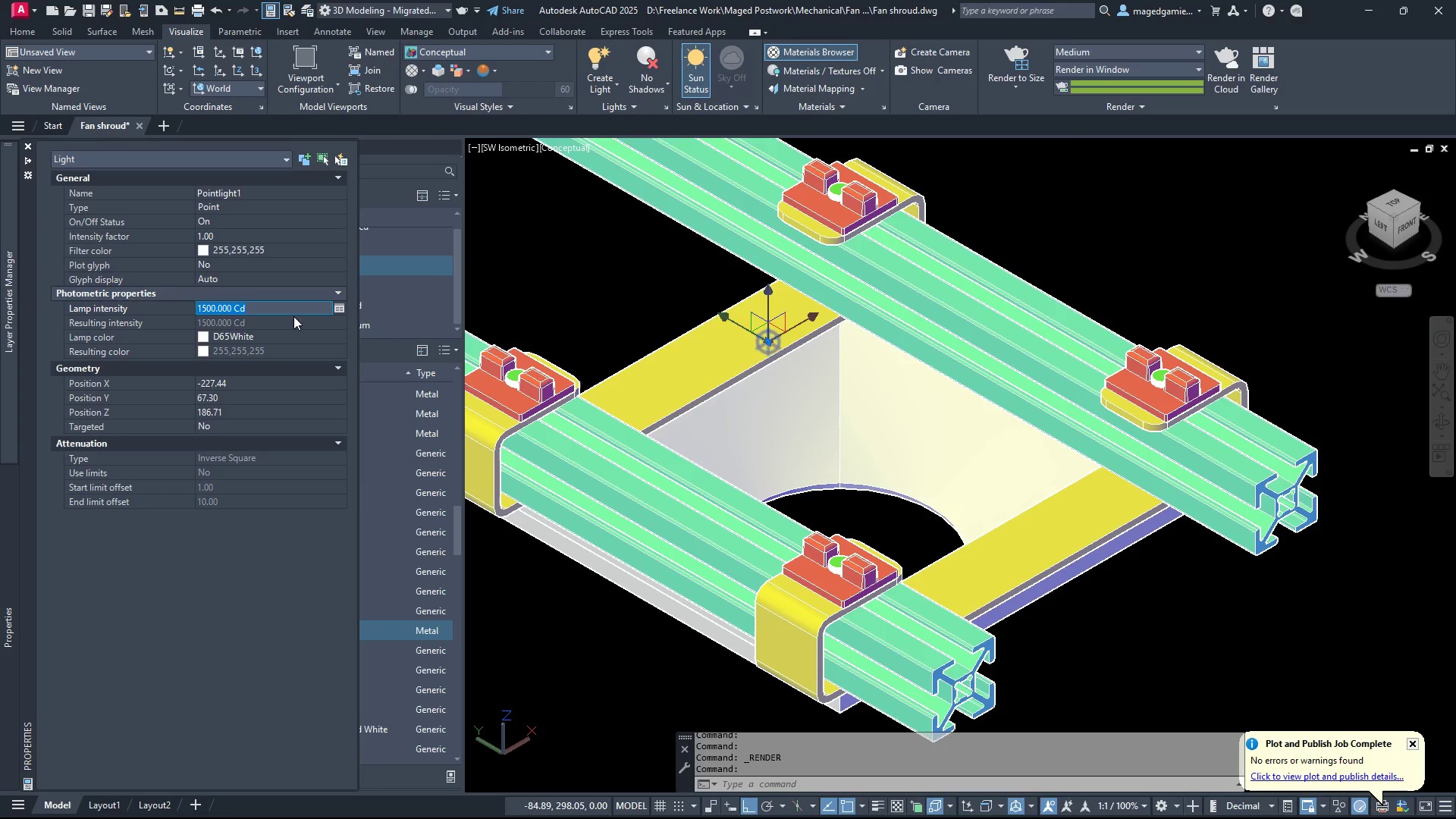 
left_click([206, 234])
 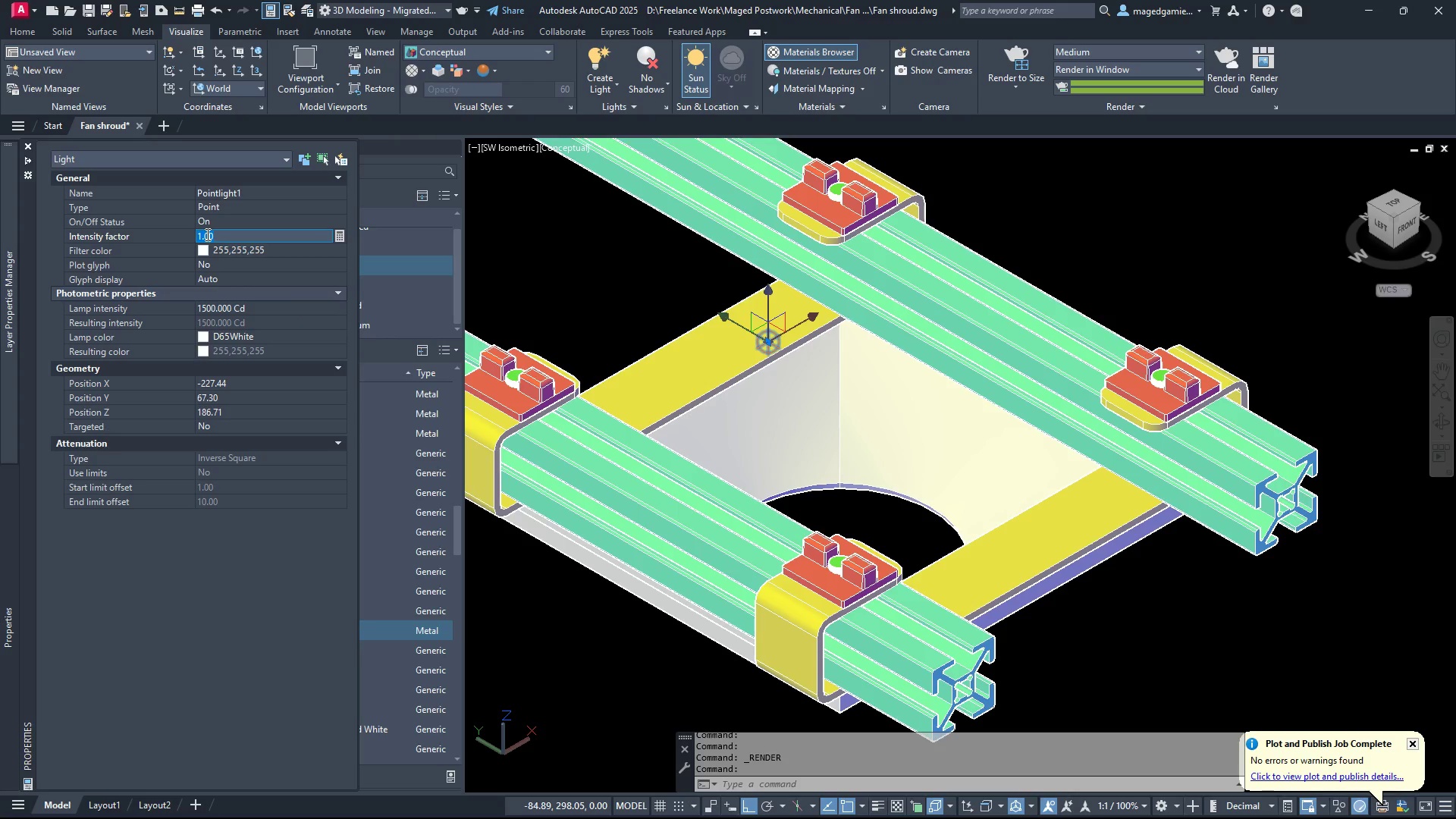 
key(Period)
 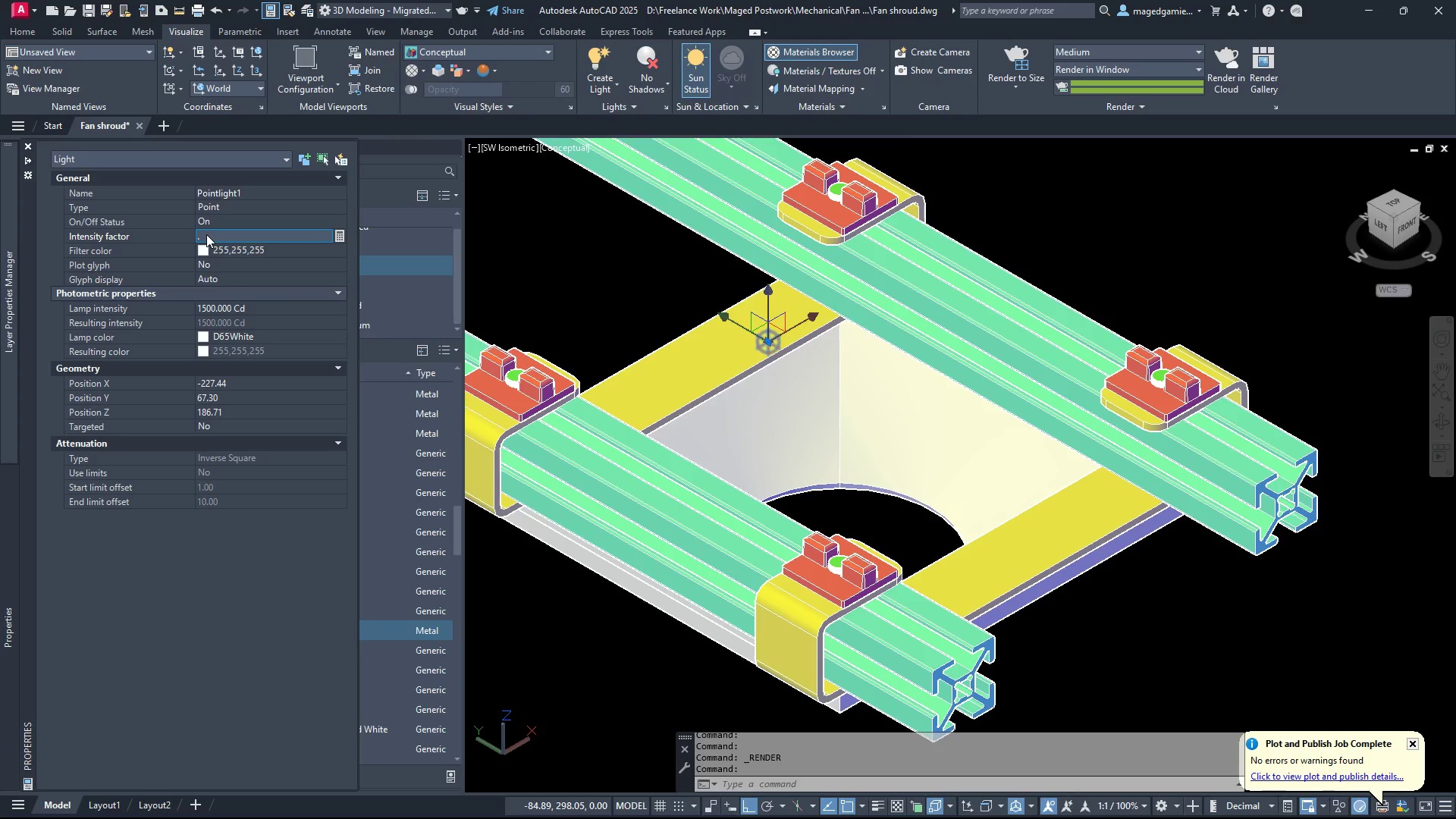 
key(5)
 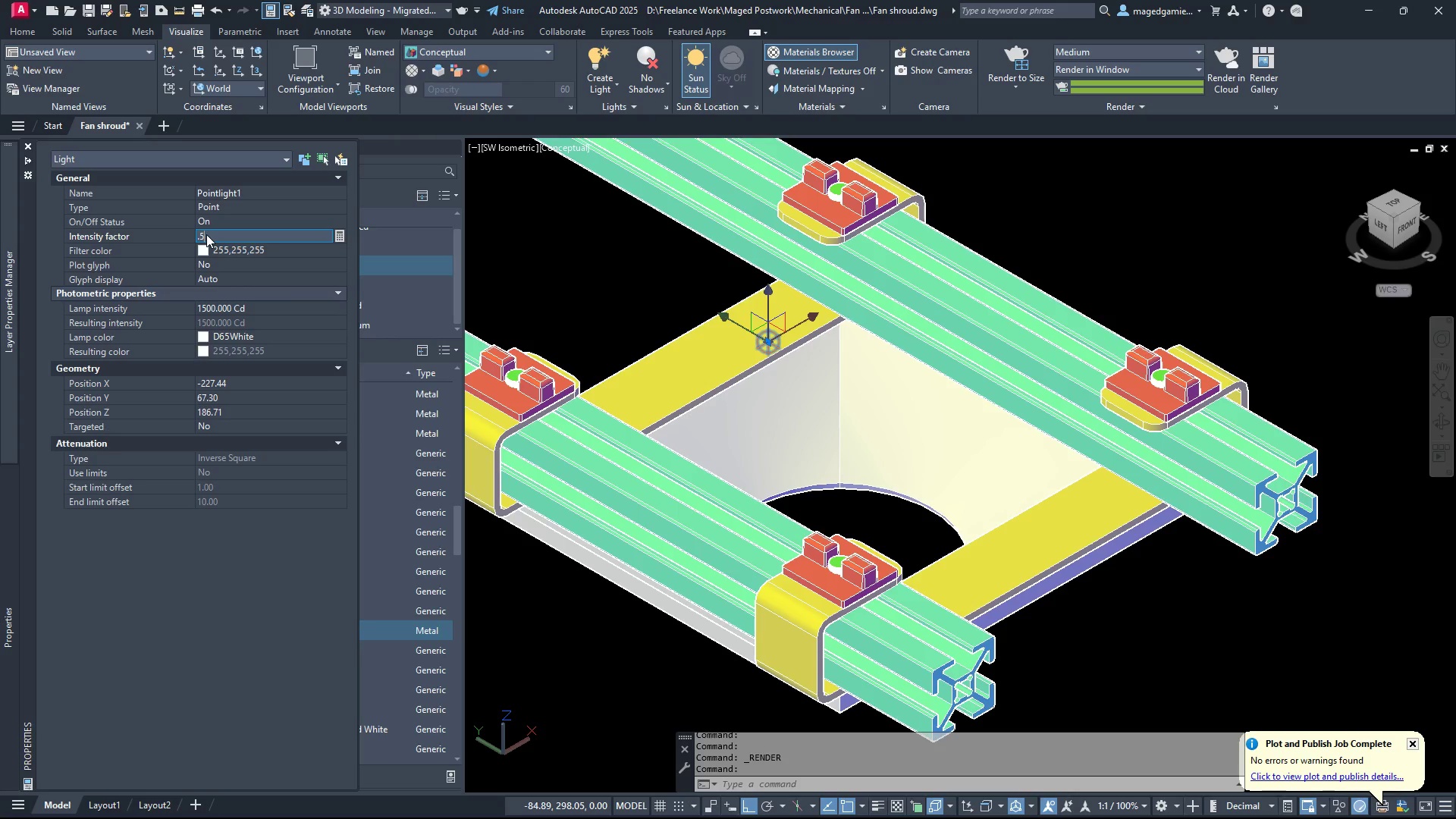 
key(Enter)
 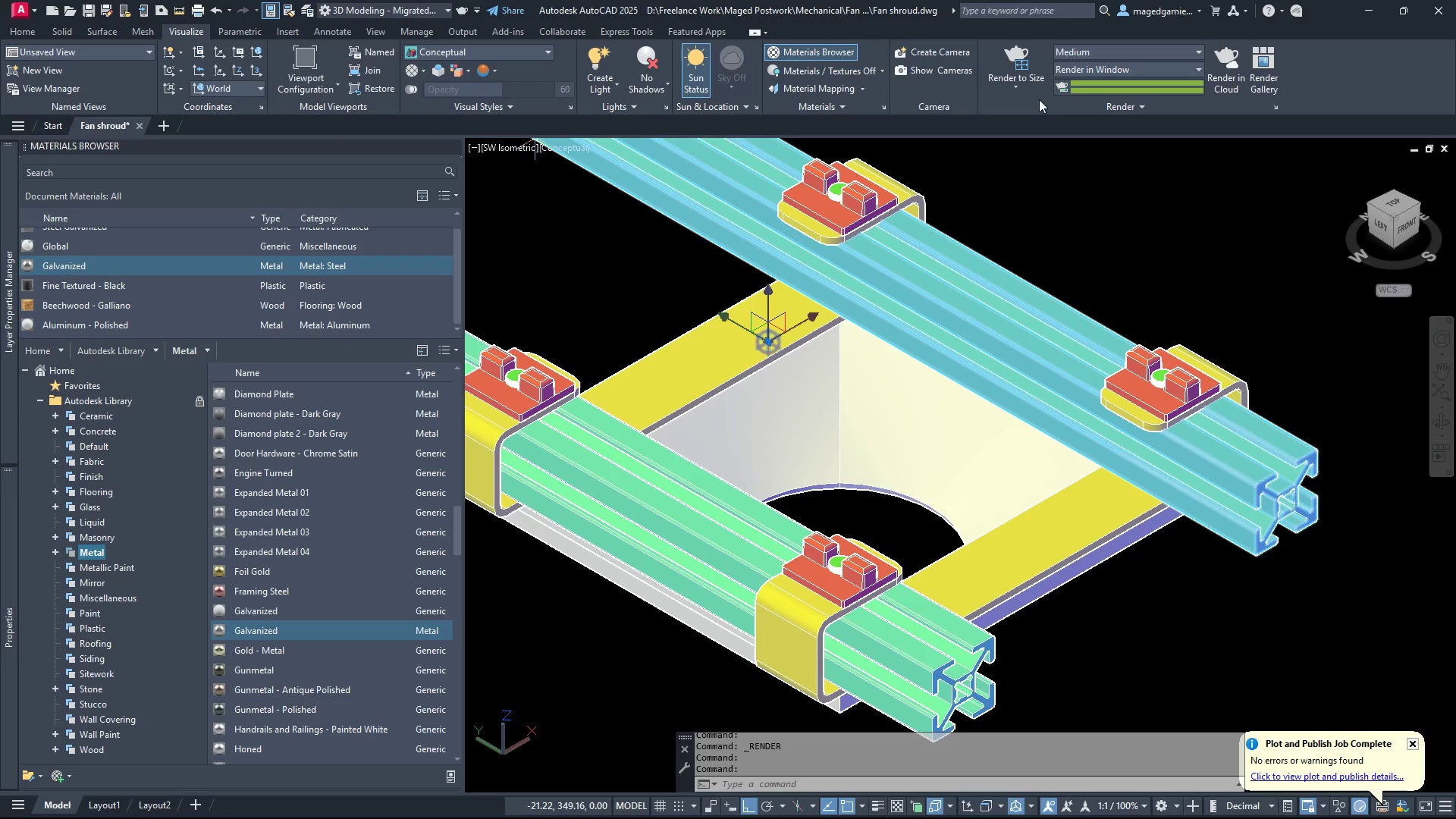 
left_click([1153, 106])
 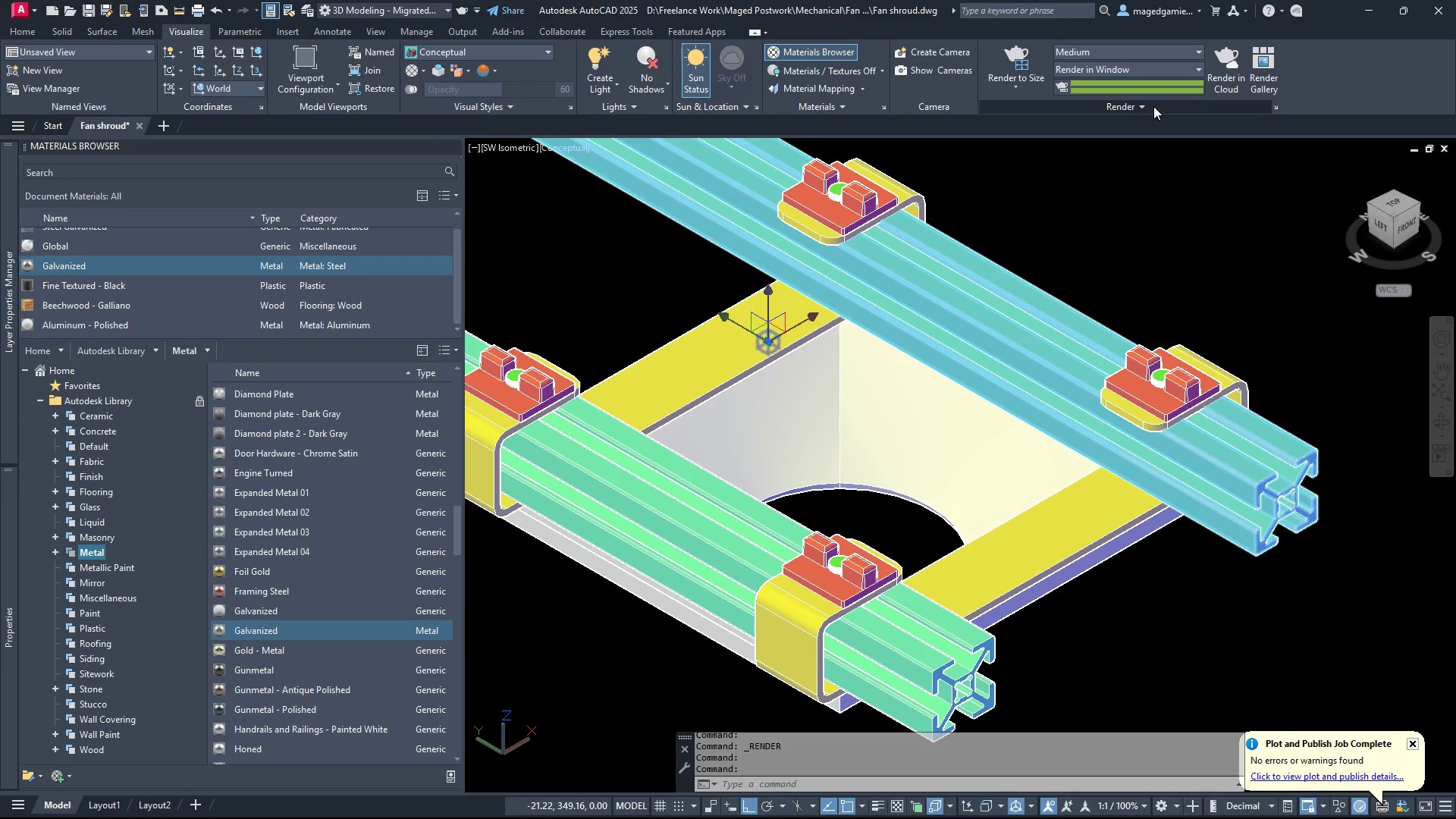 
mouse_move([1149, 122])
 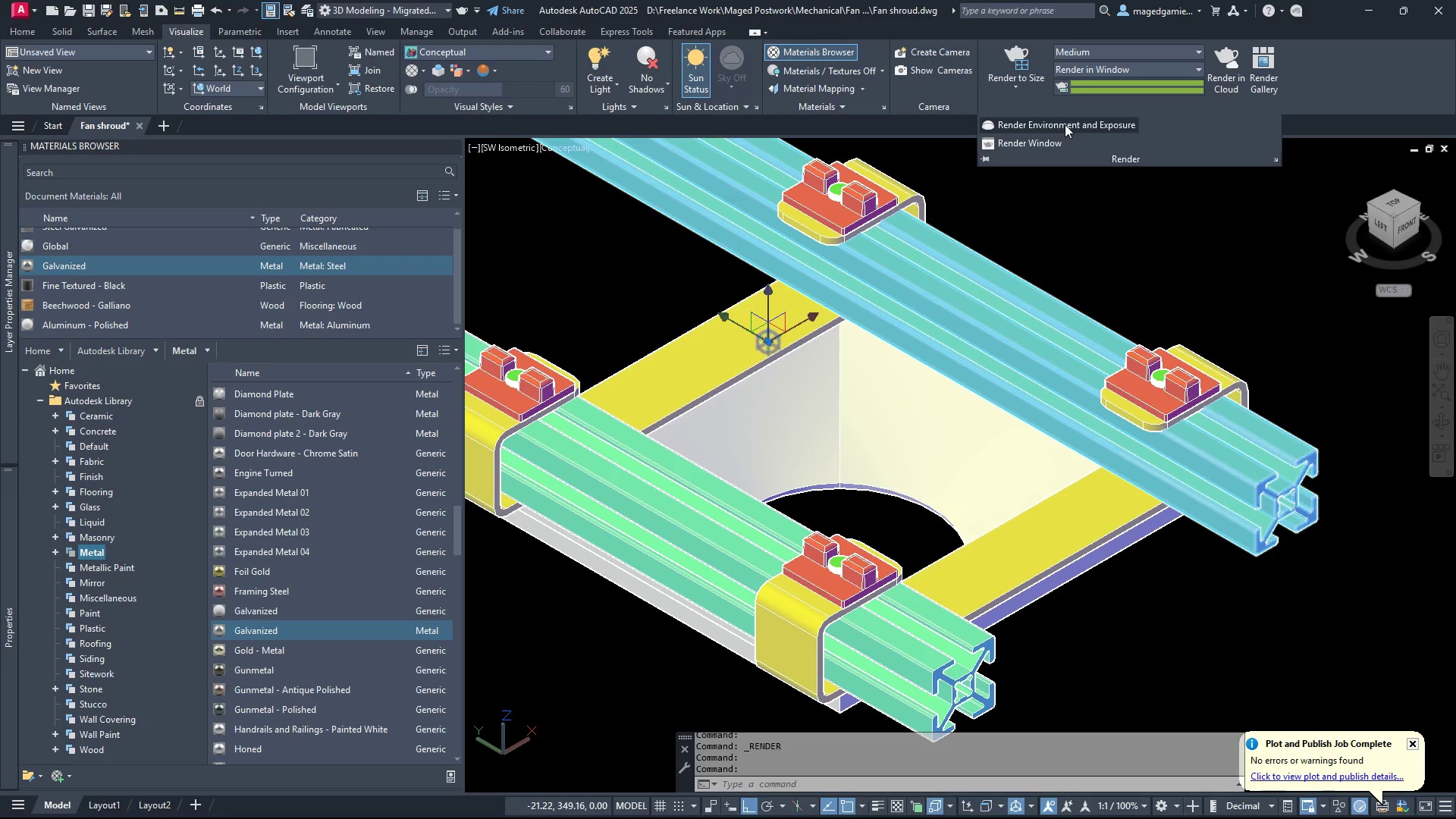 
left_click([1065, 124])
 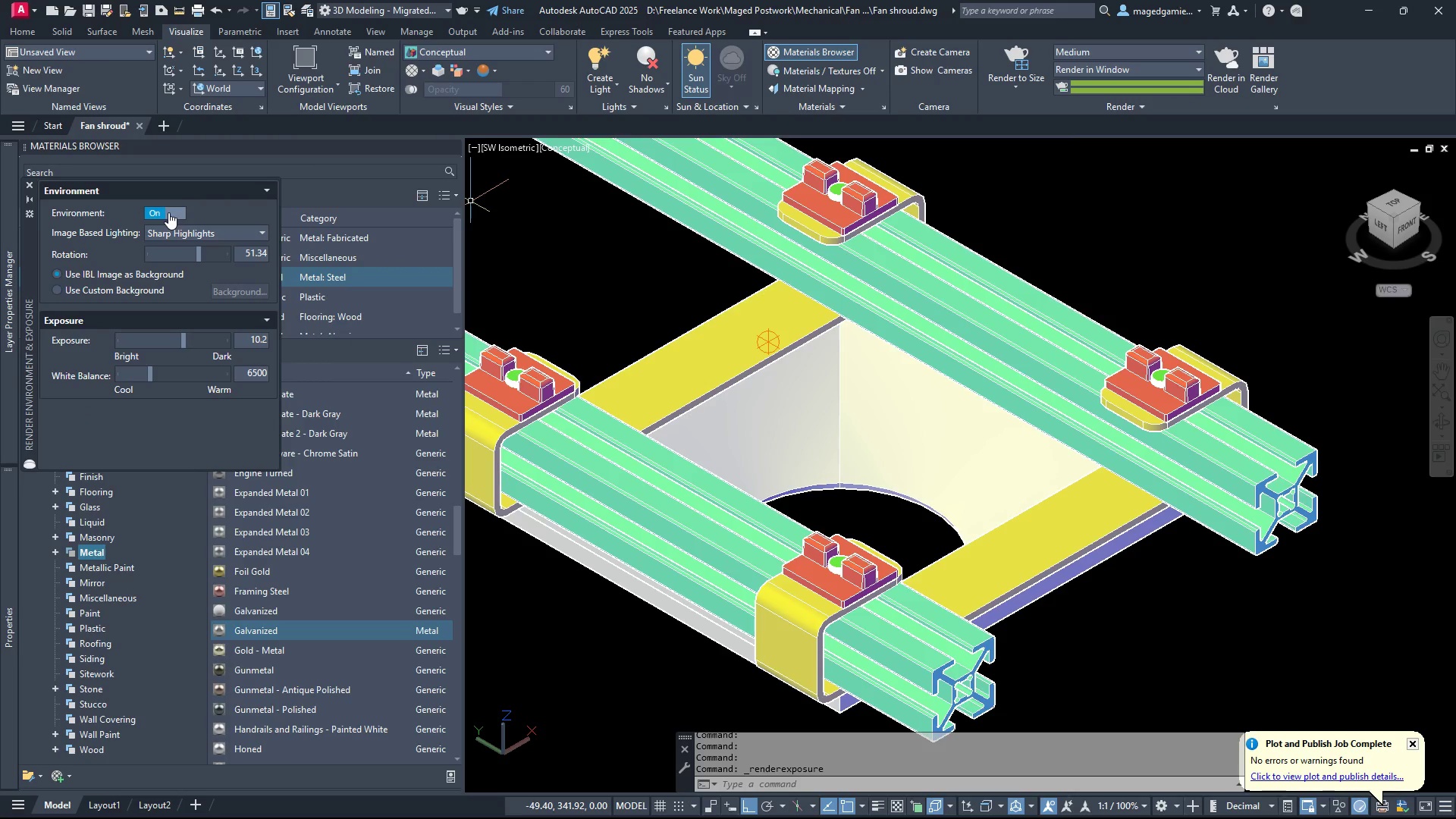 
wait(10.0)
 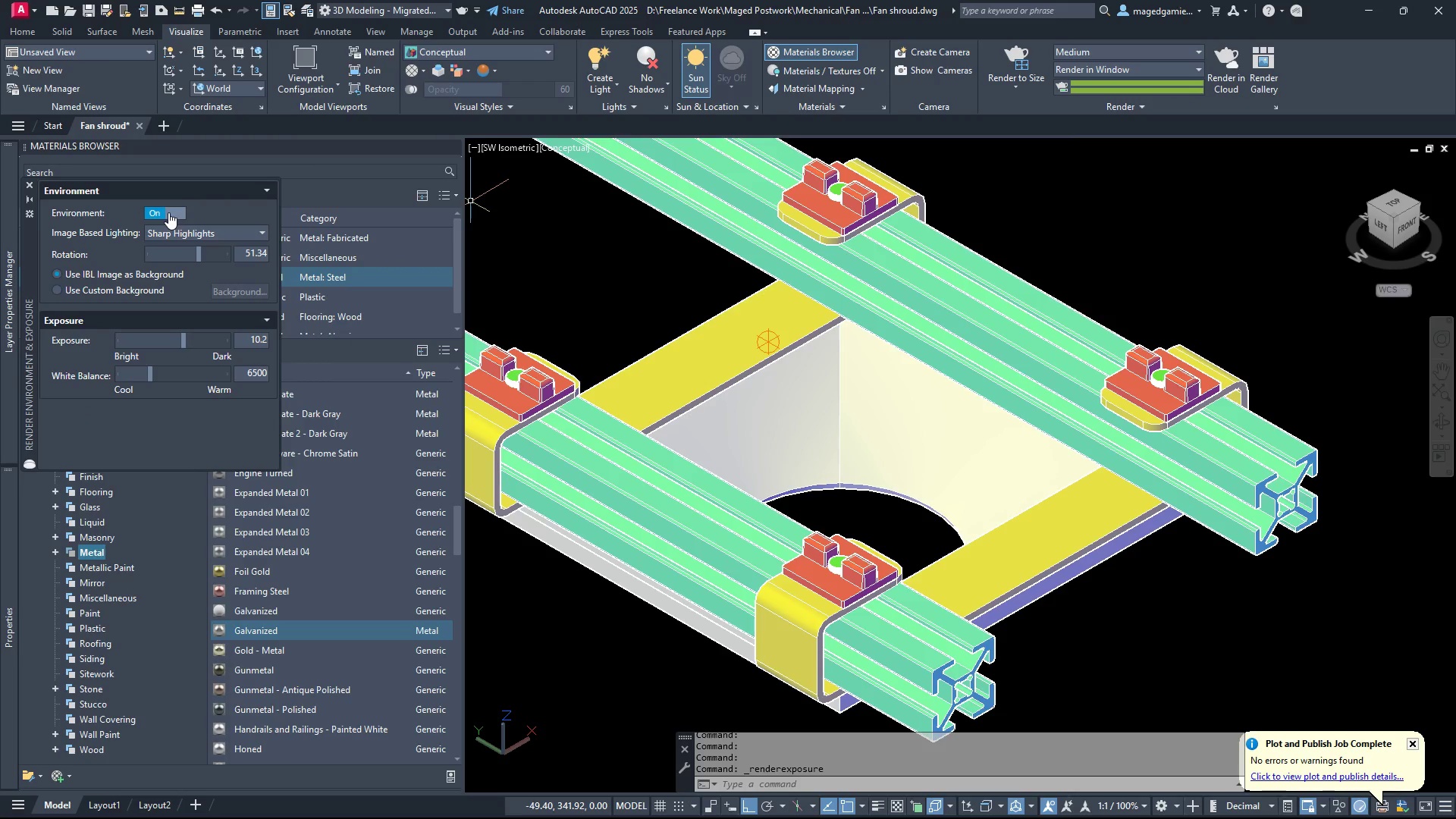 
left_click([249, 231])
 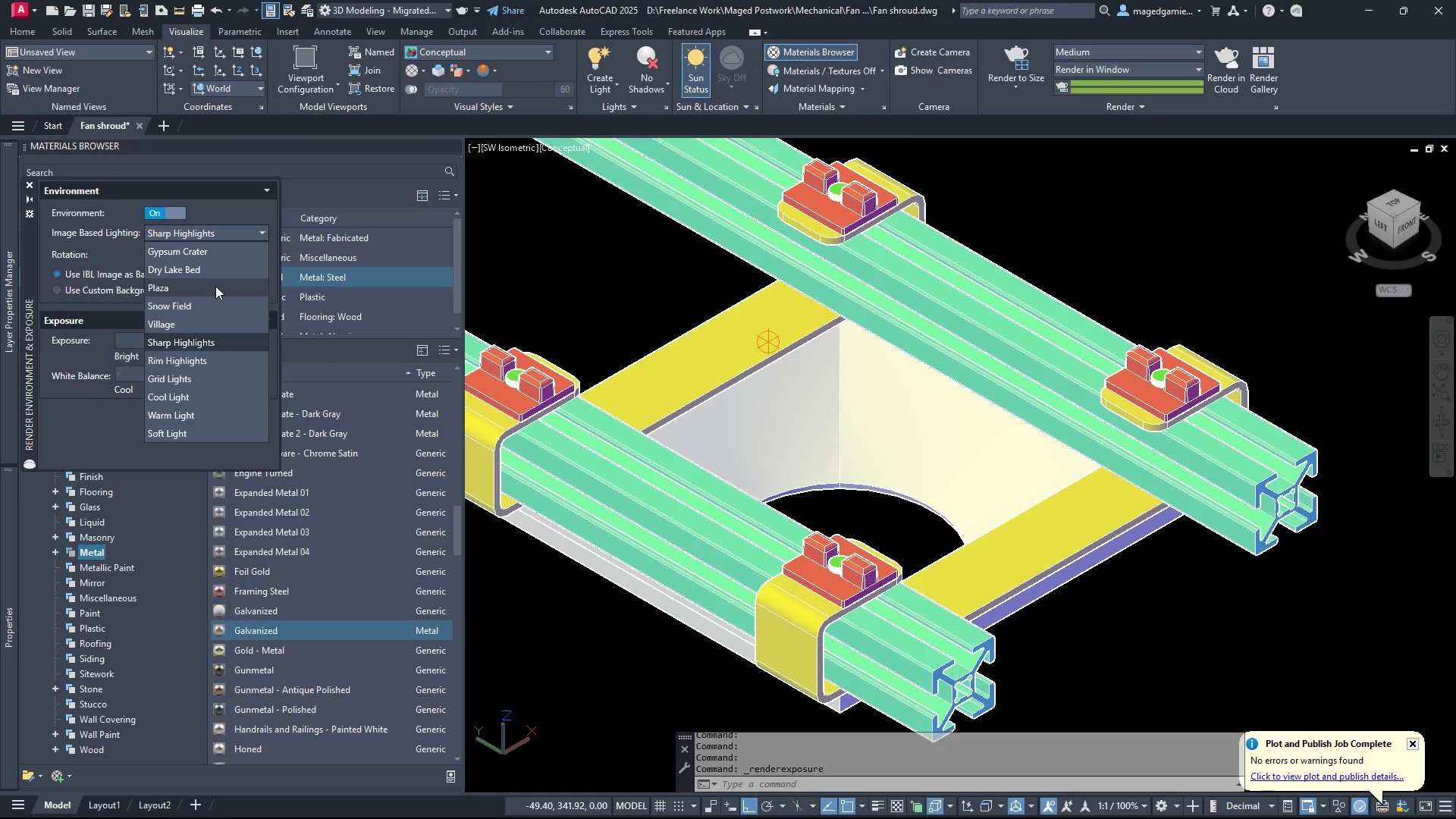 
wait(7.52)
 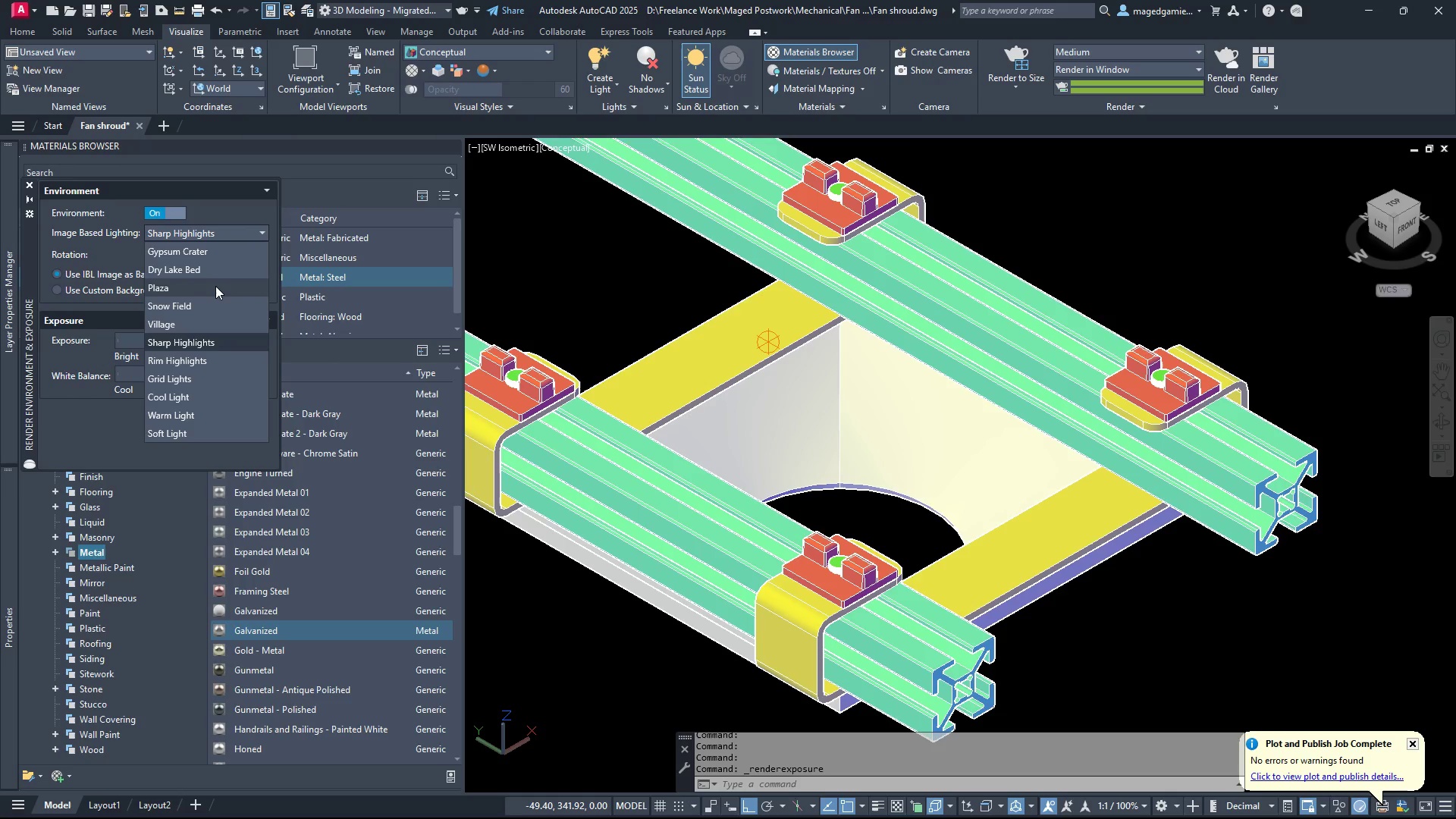 
left_click([215, 286])
 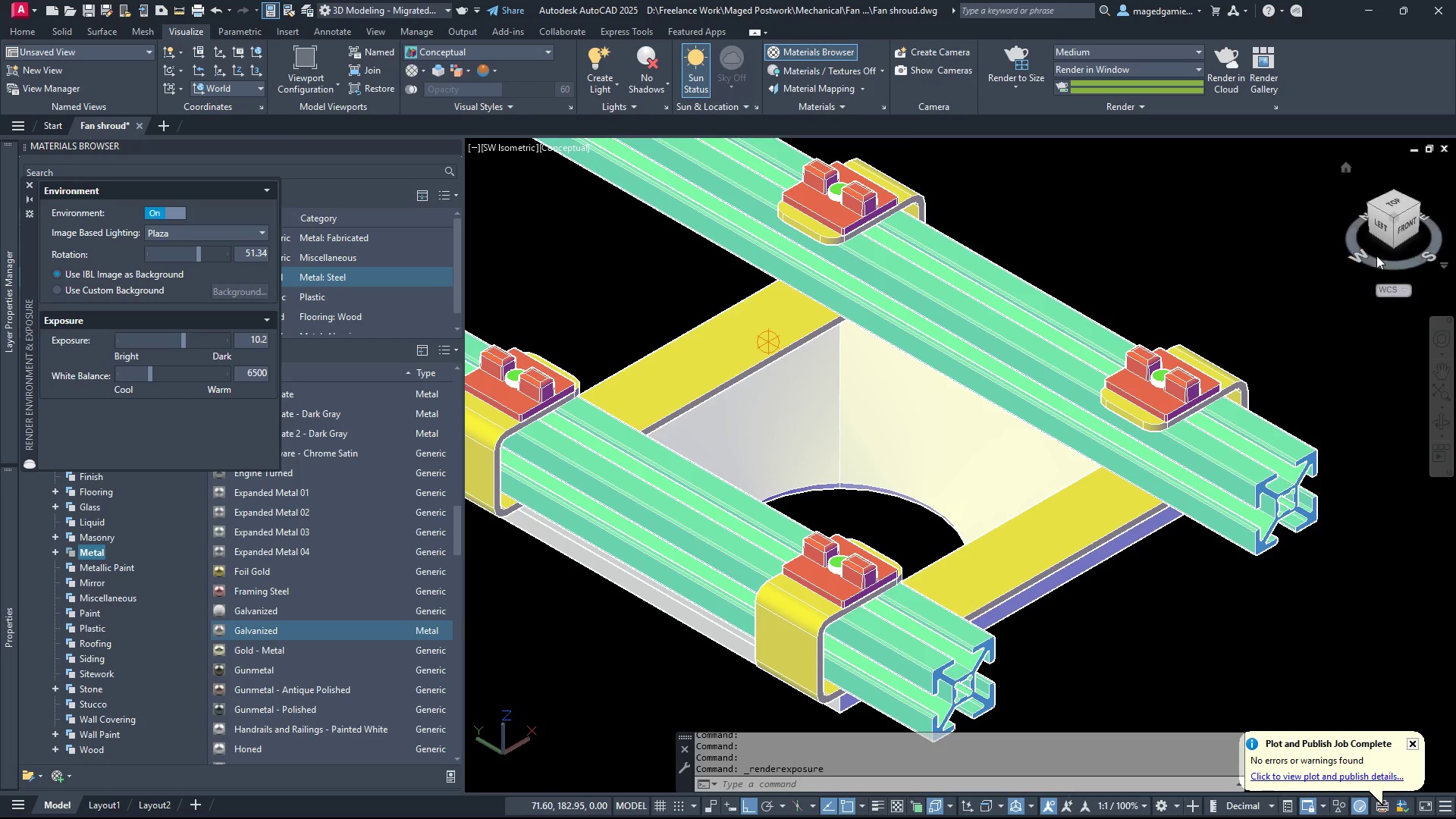 
right_click([1395, 235])
 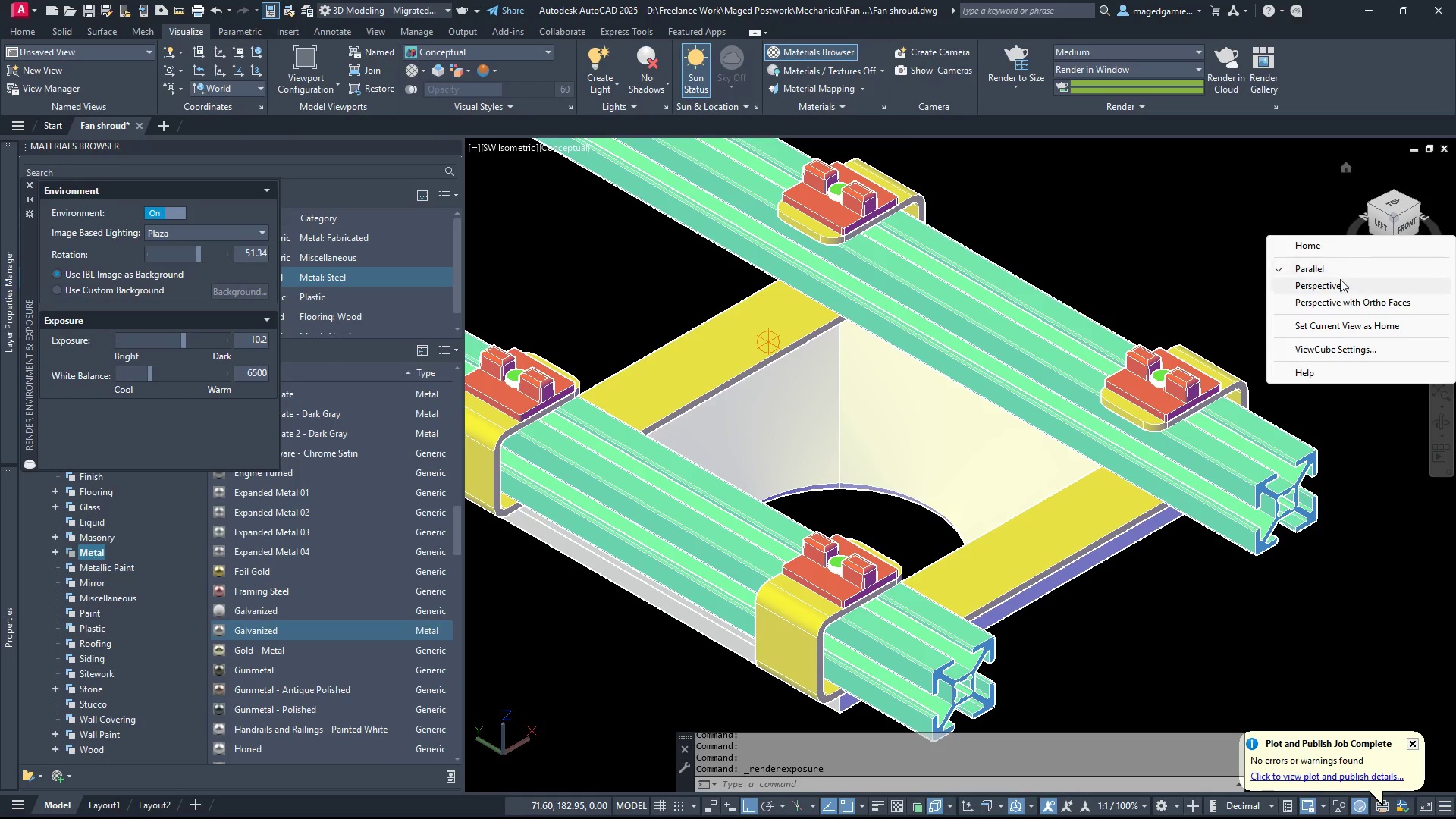 
left_click([1323, 284])
 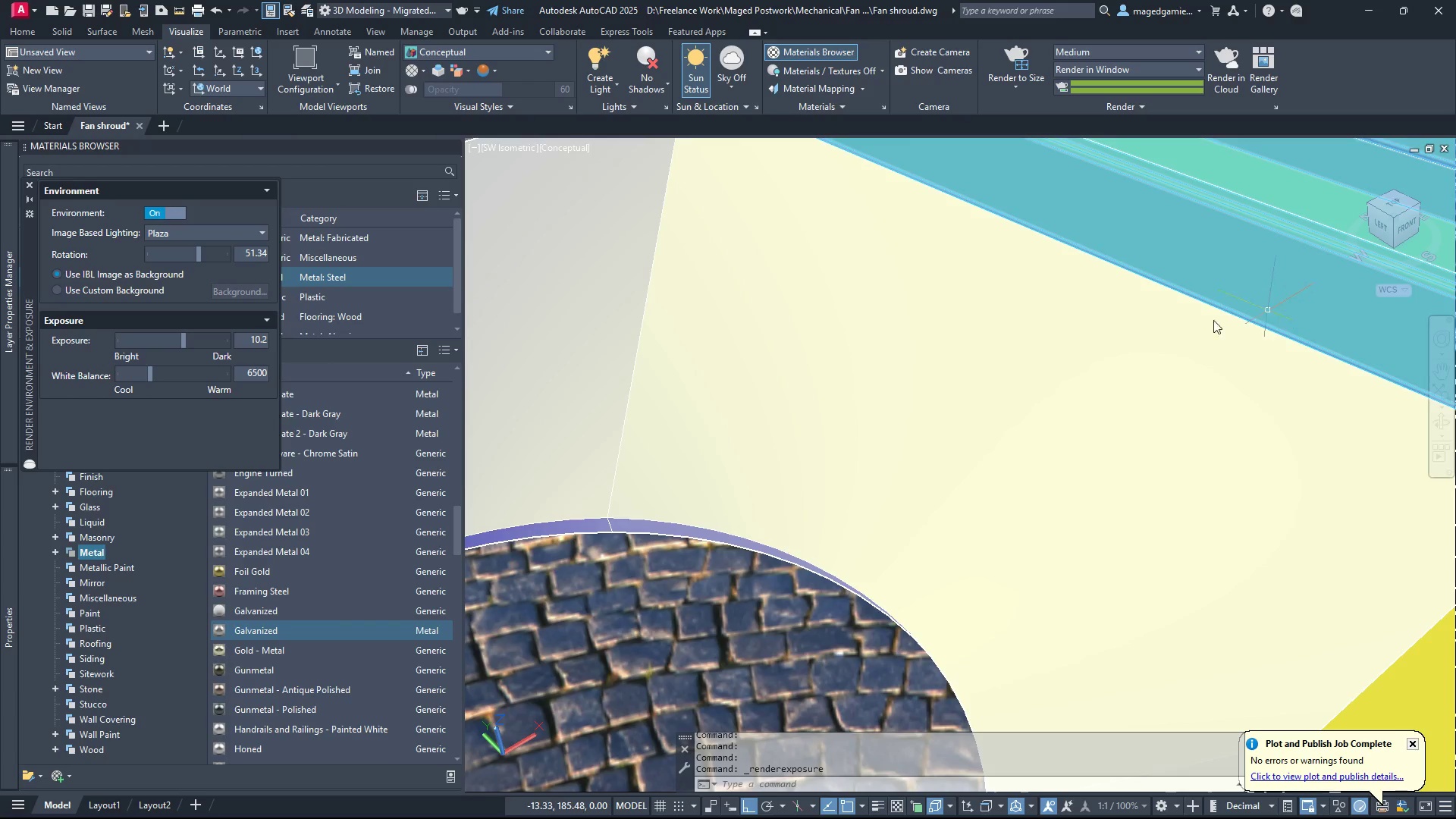 
scroll: coordinate [1191, 322], scroll_direction: down, amount: 2.0
 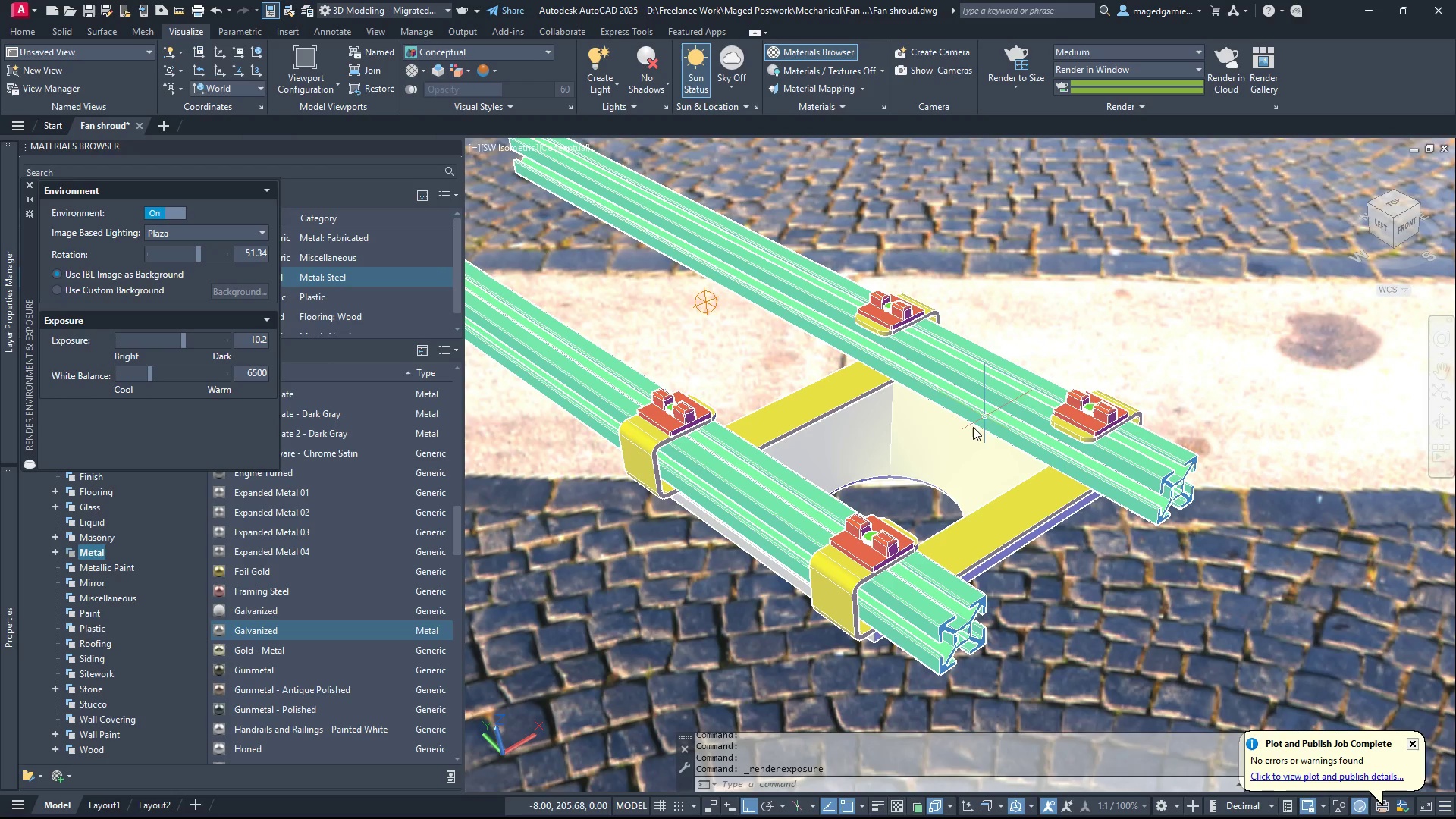 
scroll: coordinate [831, 607], scroll_direction: up, amount: 1.0
 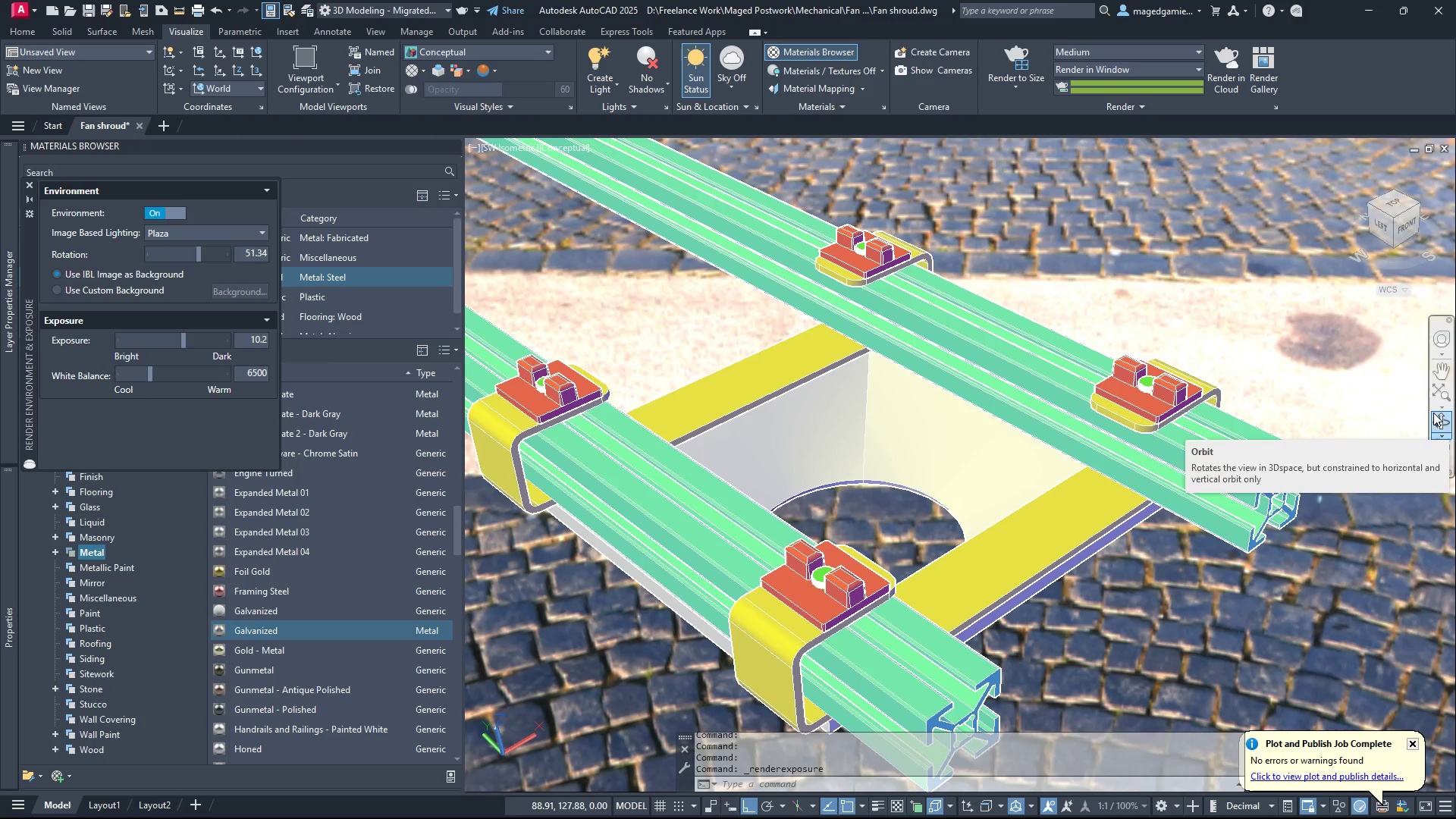 
scroll: coordinate [1304, 322], scroll_direction: down, amount: 1.0
 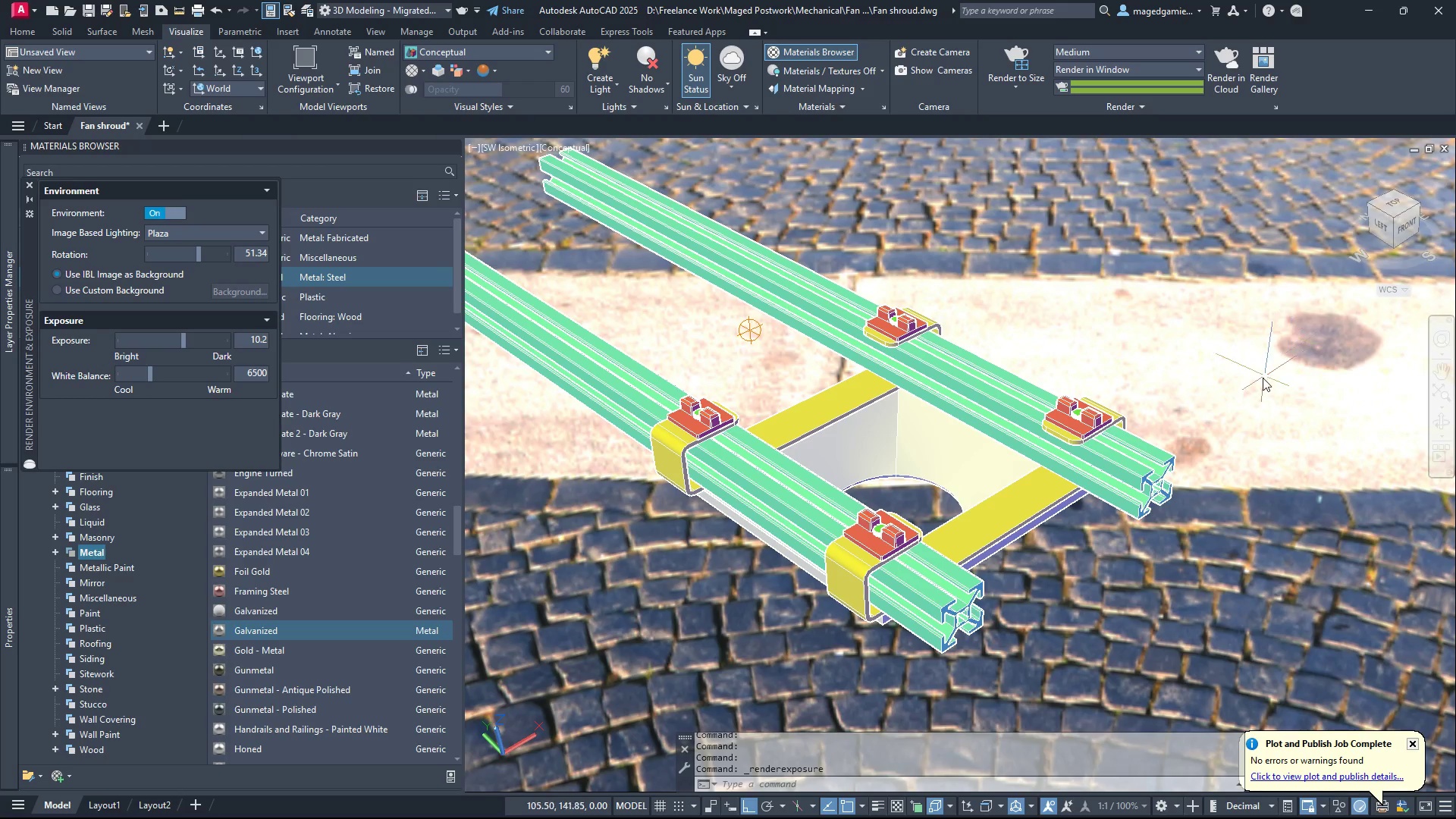 
scroll: coordinate [1263, 381], scroll_direction: up, amount: 1.0
 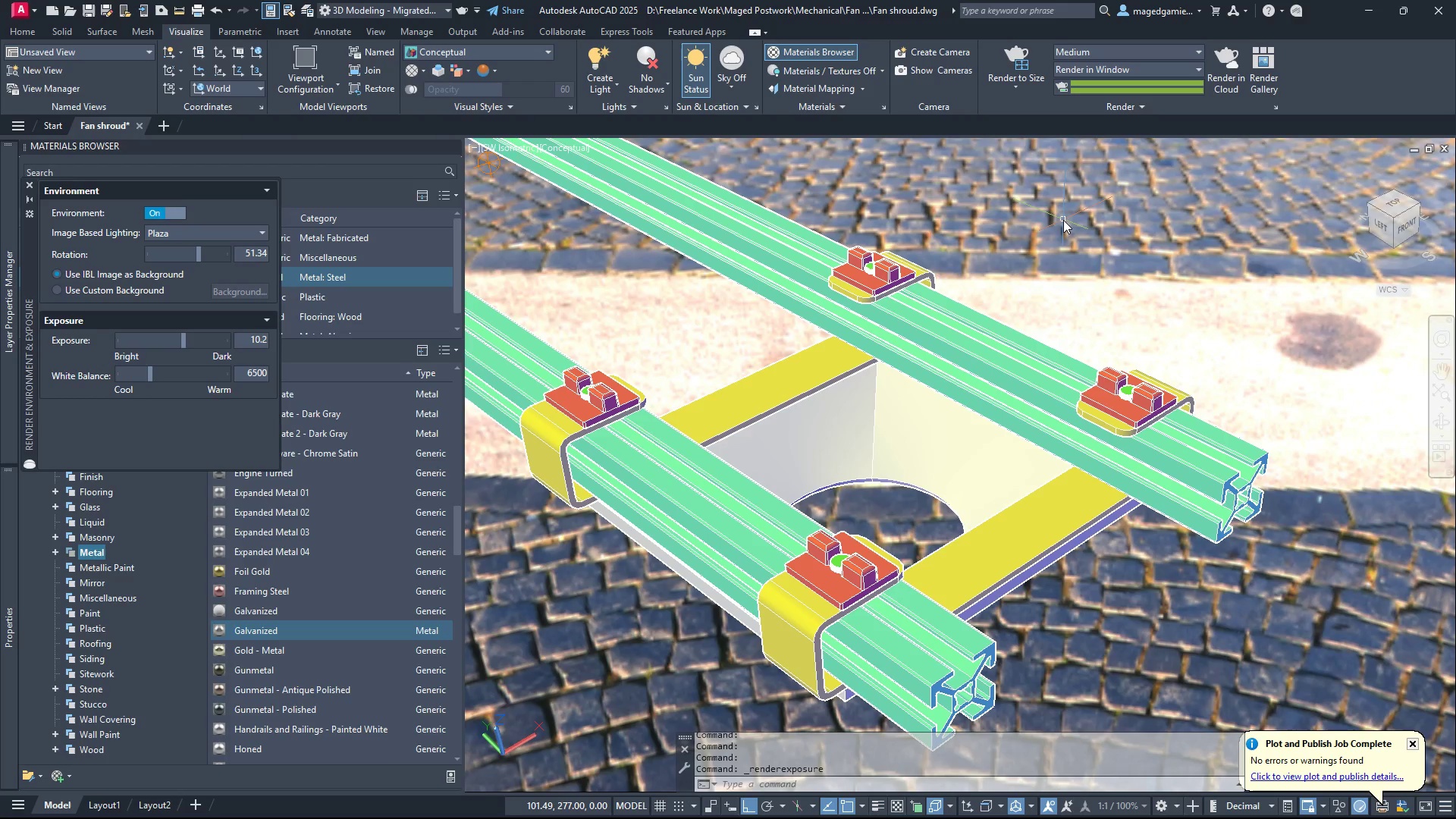 
left_click([1021, 47])
 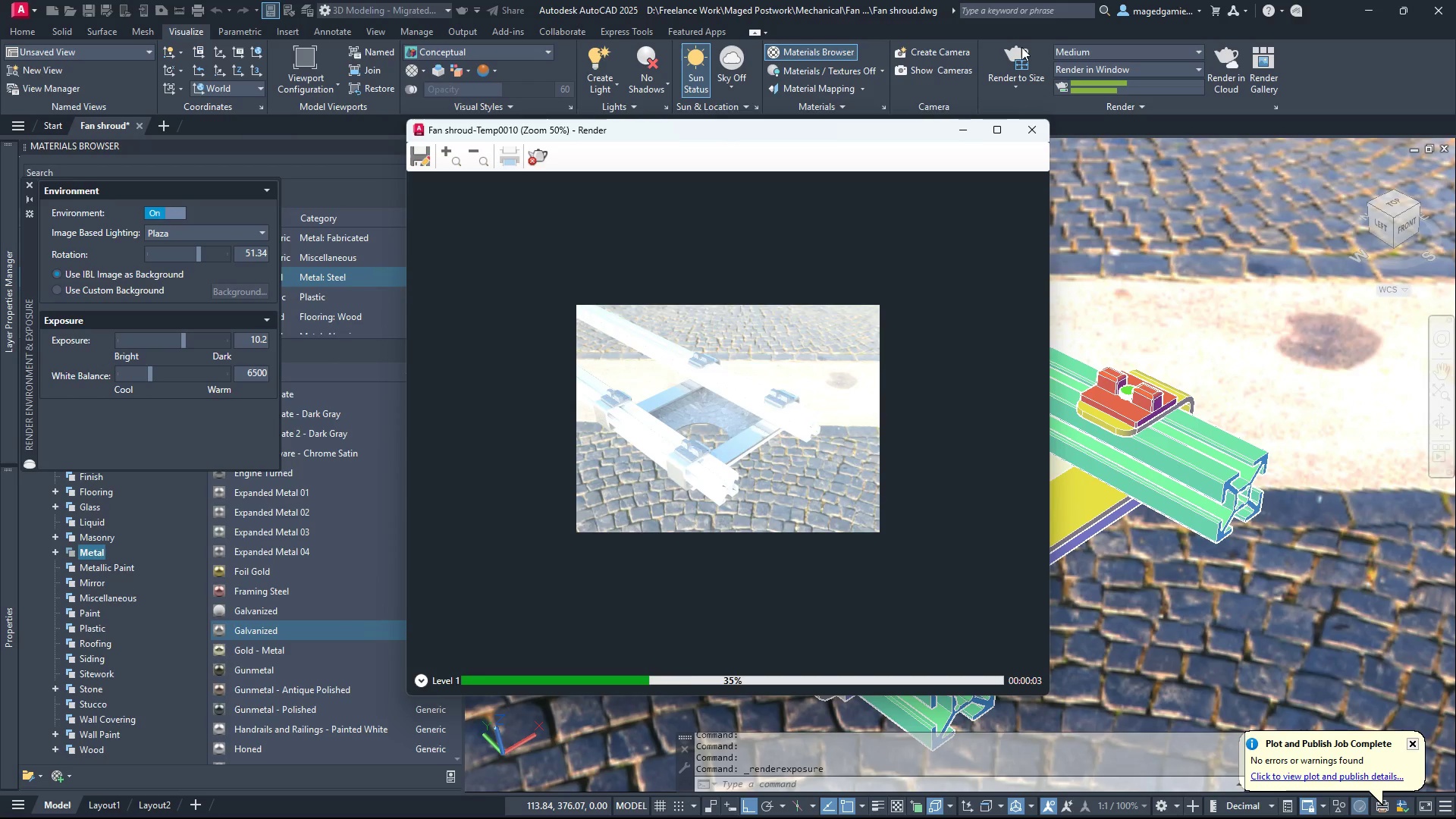 
wait(8.62)
 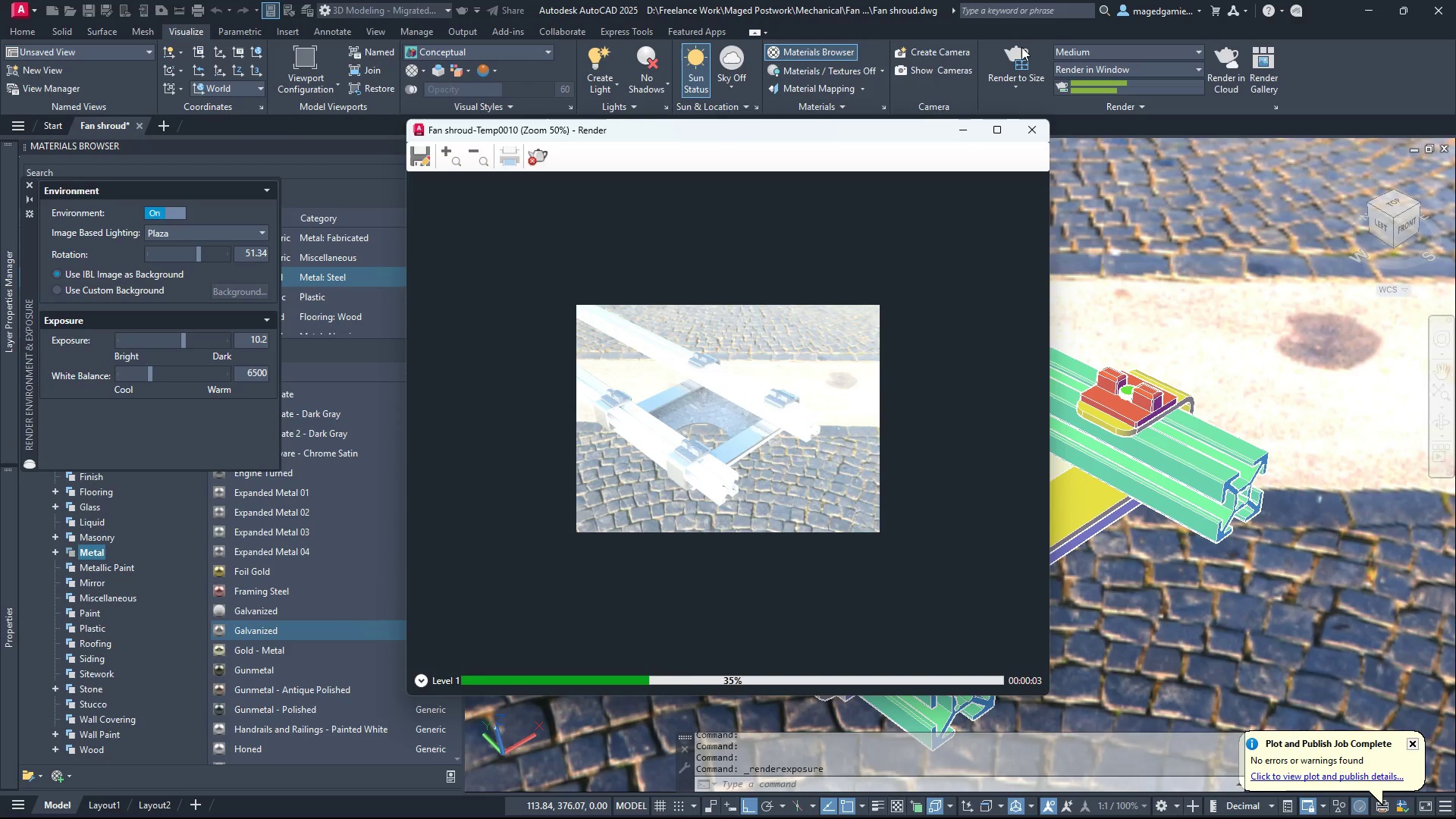 
left_click([1032, 133])
 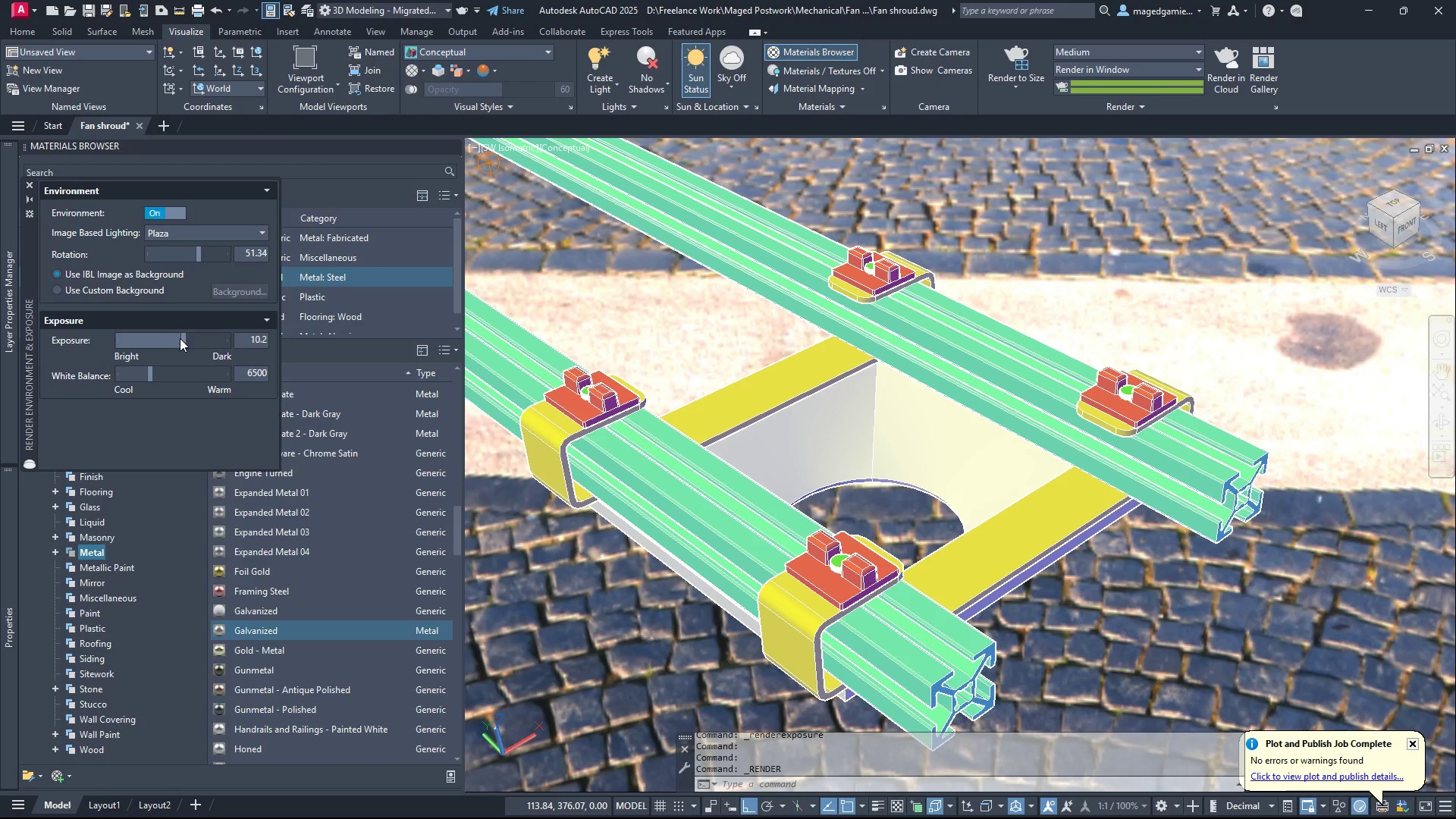 
left_click_drag(start_coordinate=[182, 338], to_coordinate=[194, 340])
 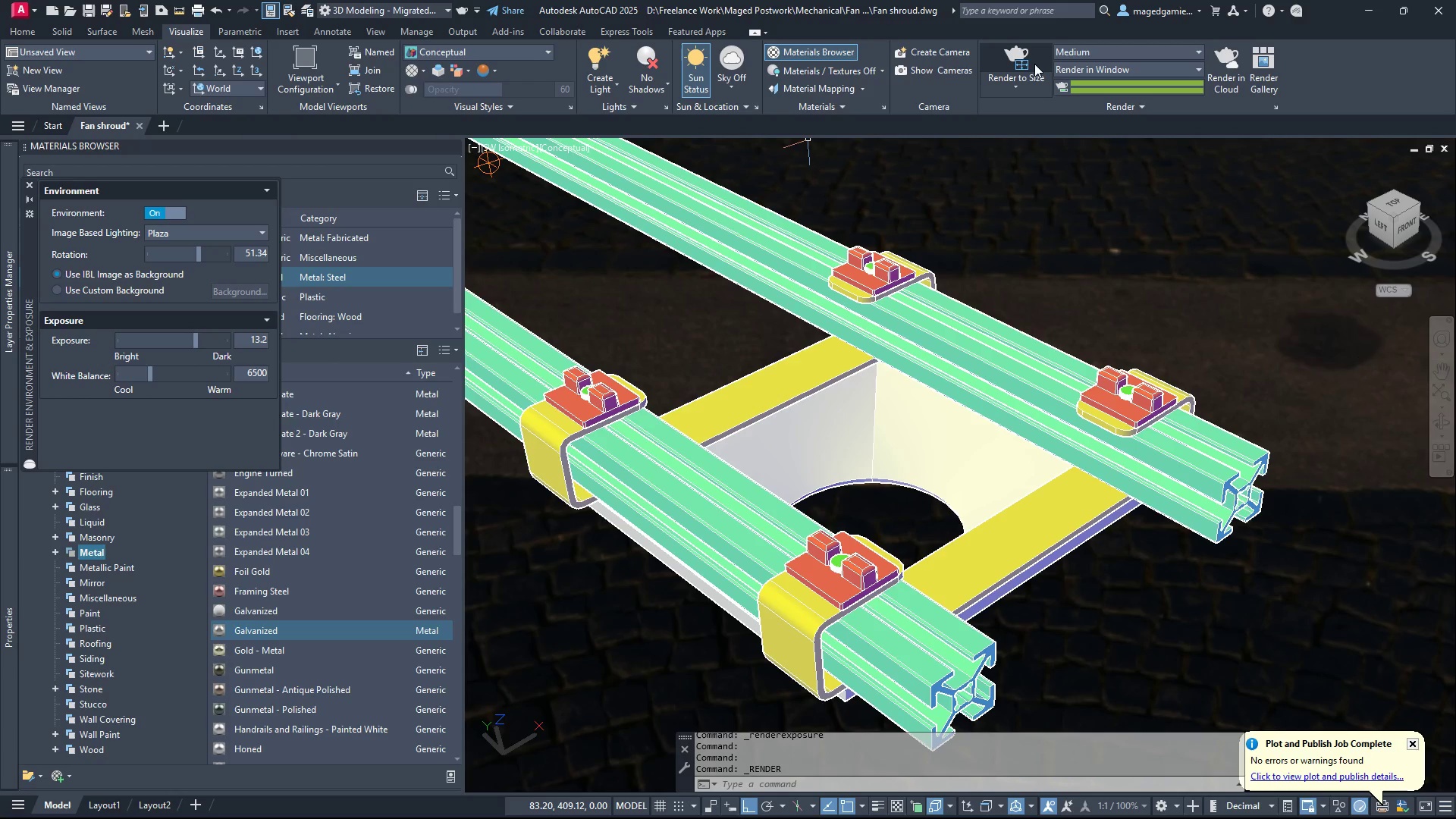 
left_click([1022, 61])
 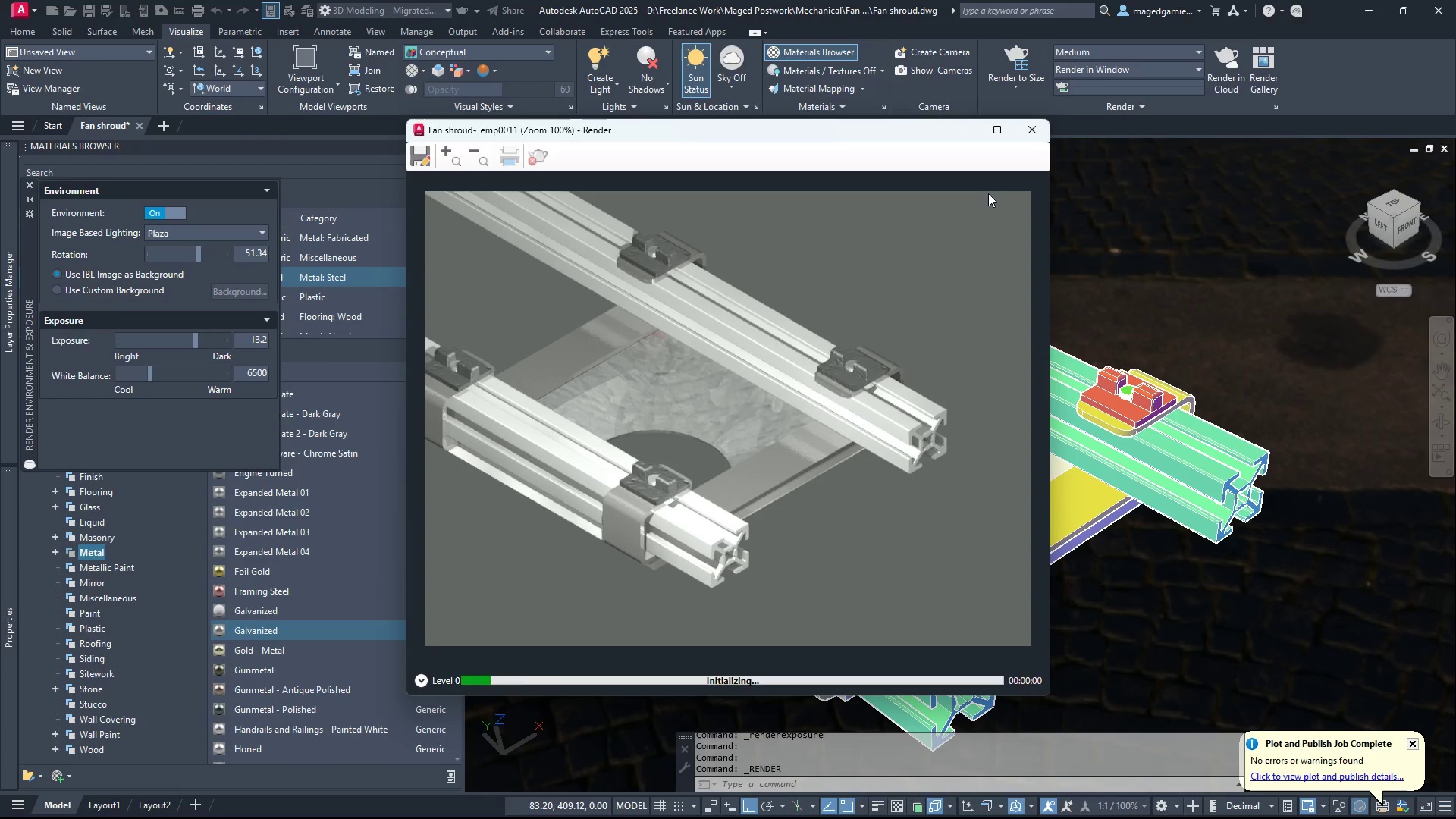 
wait(8.08)
 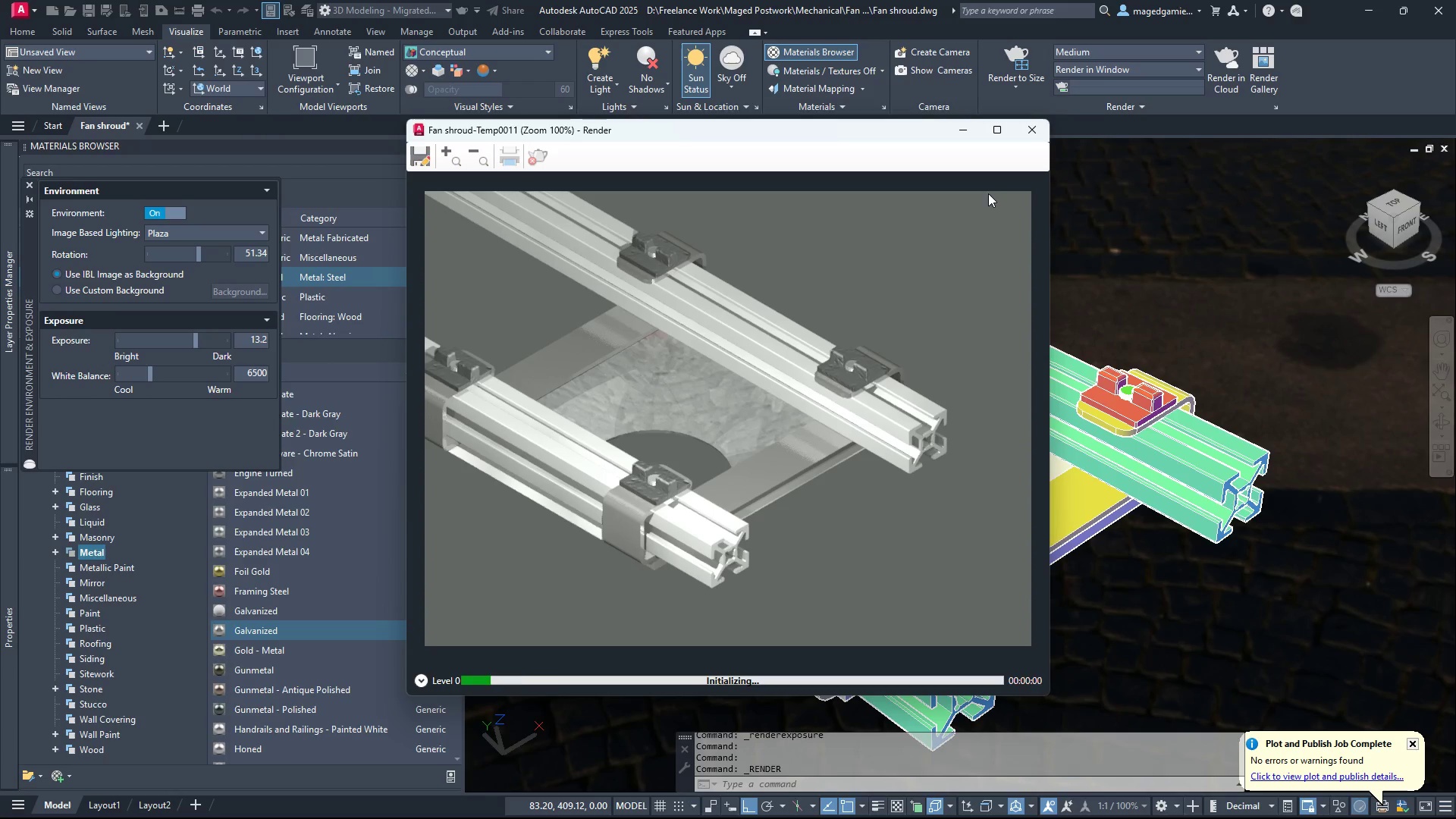 
scroll: coordinate [621, 494], scroll_direction: up, amount: 1.0
 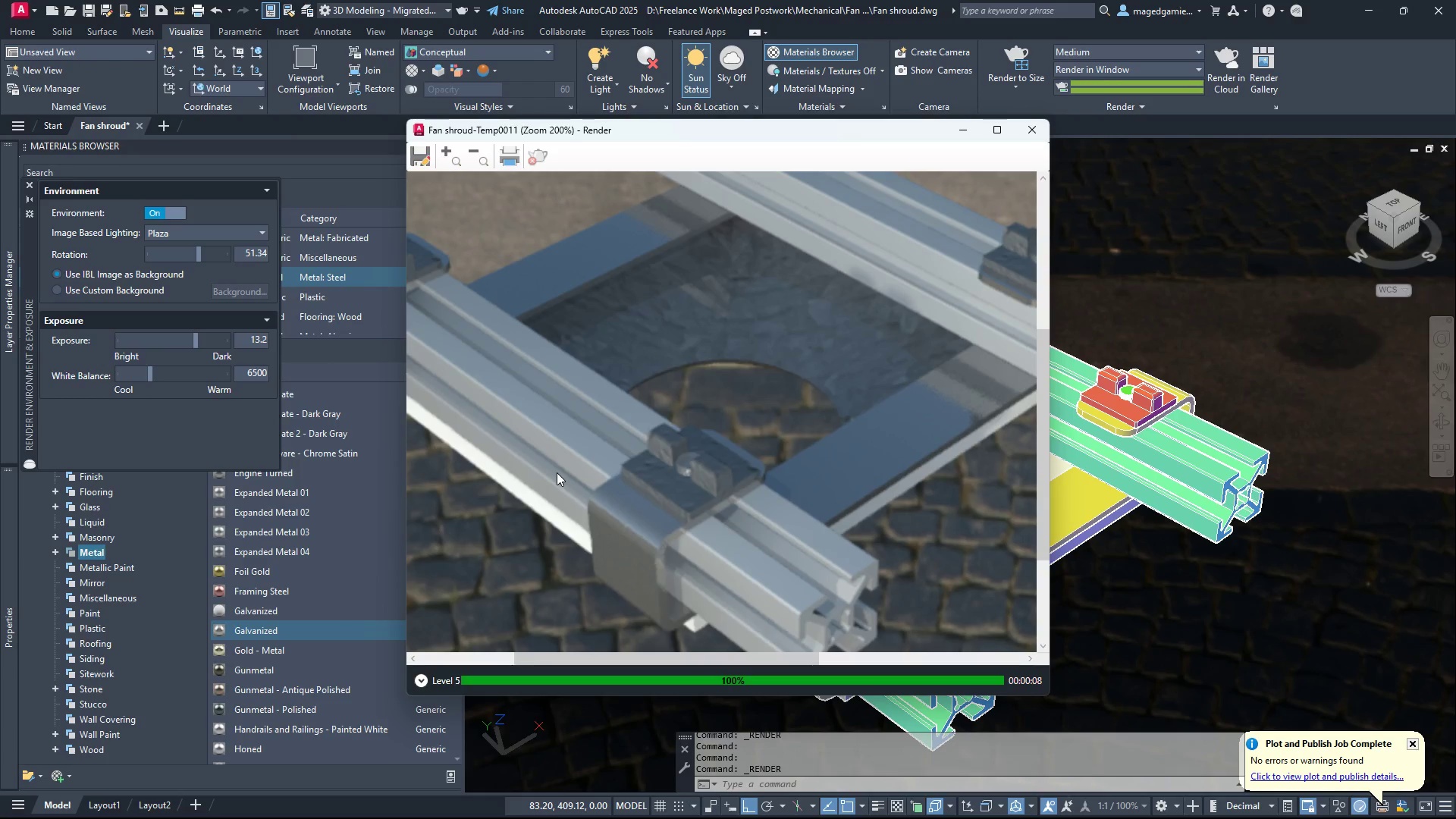 
scroll: coordinate [557, 472], scroll_direction: down, amount: 1.0
 